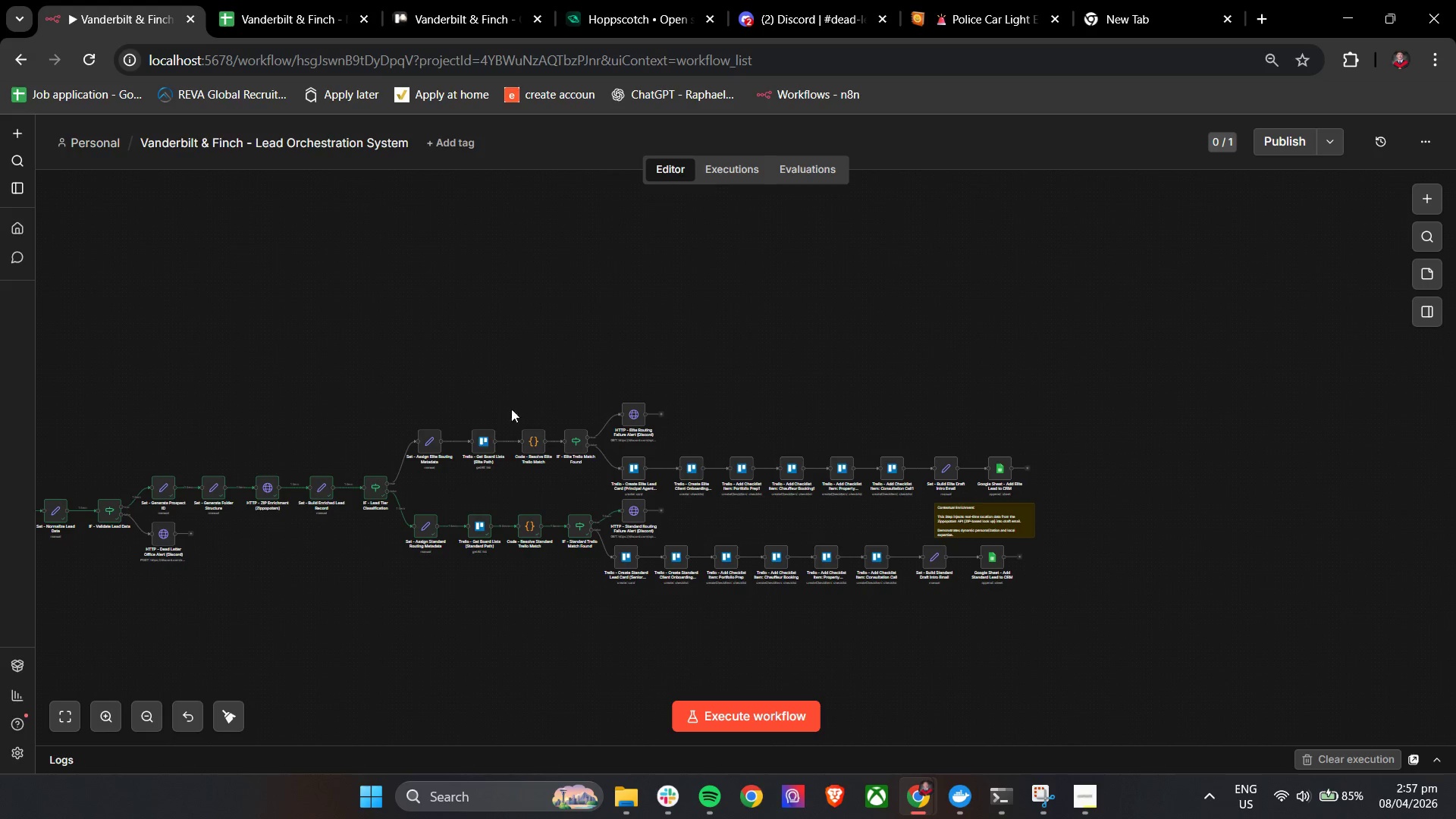 
hold_key(key=ControlLeft, duration=0.66)
left_click_drag(start_coordinate=[257, 410], to_coordinate=[685, 410])
 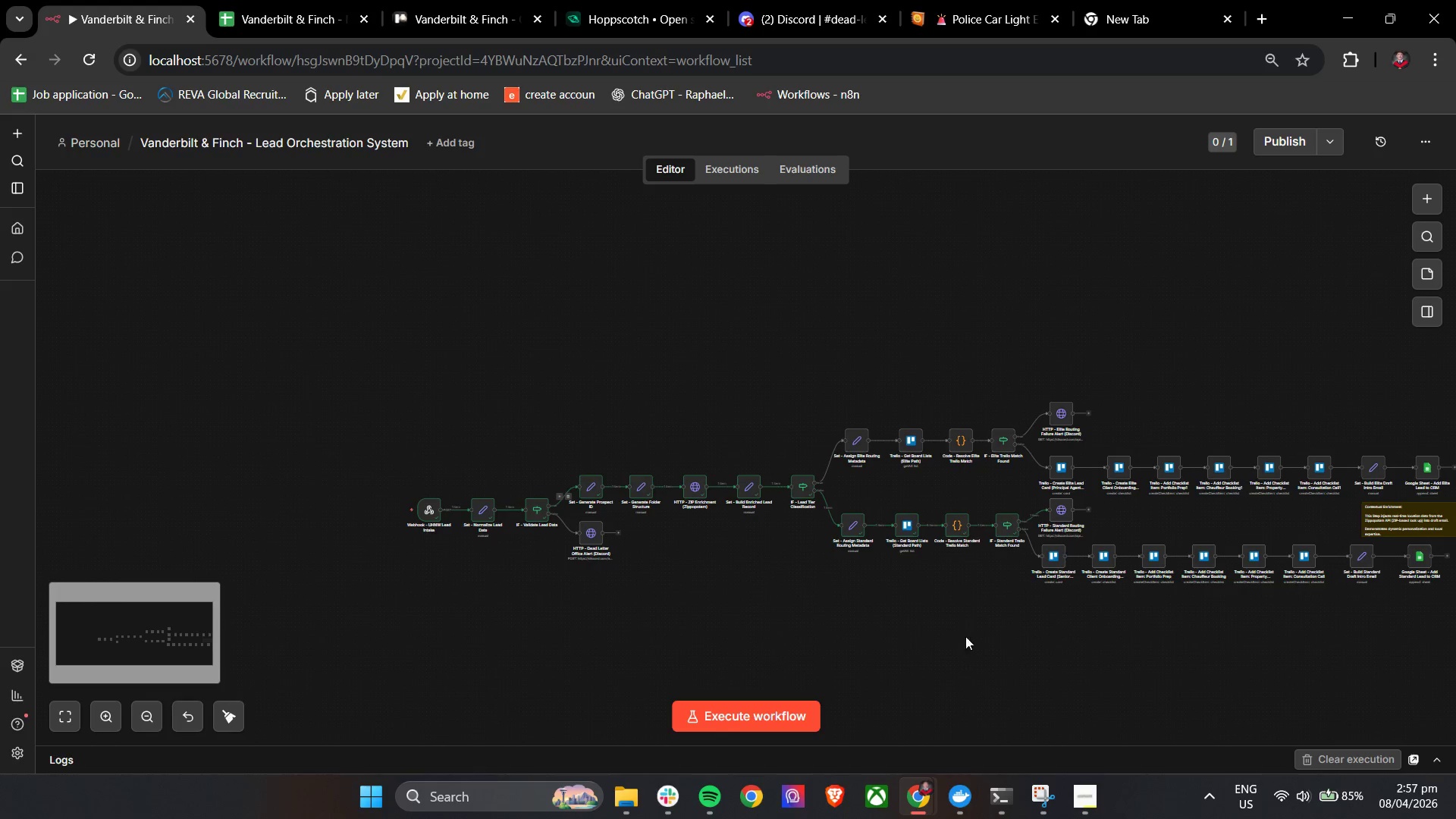 
hold_key(key=ControlLeft, duration=0.56)
left_click_drag(start_coordinate=[998, 637], to_coordinate=[740, 586])
 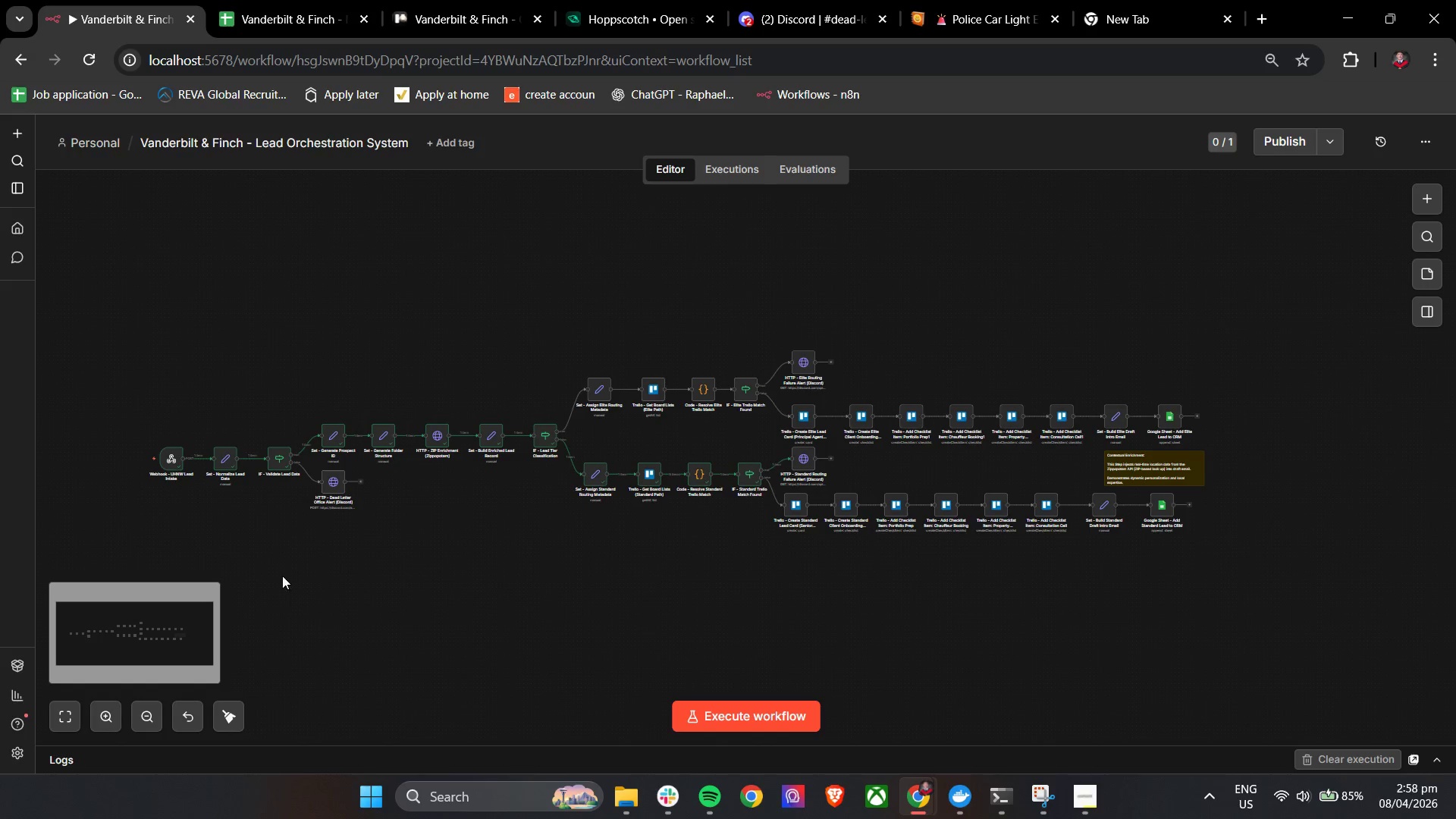 
left_click([715, 708])
 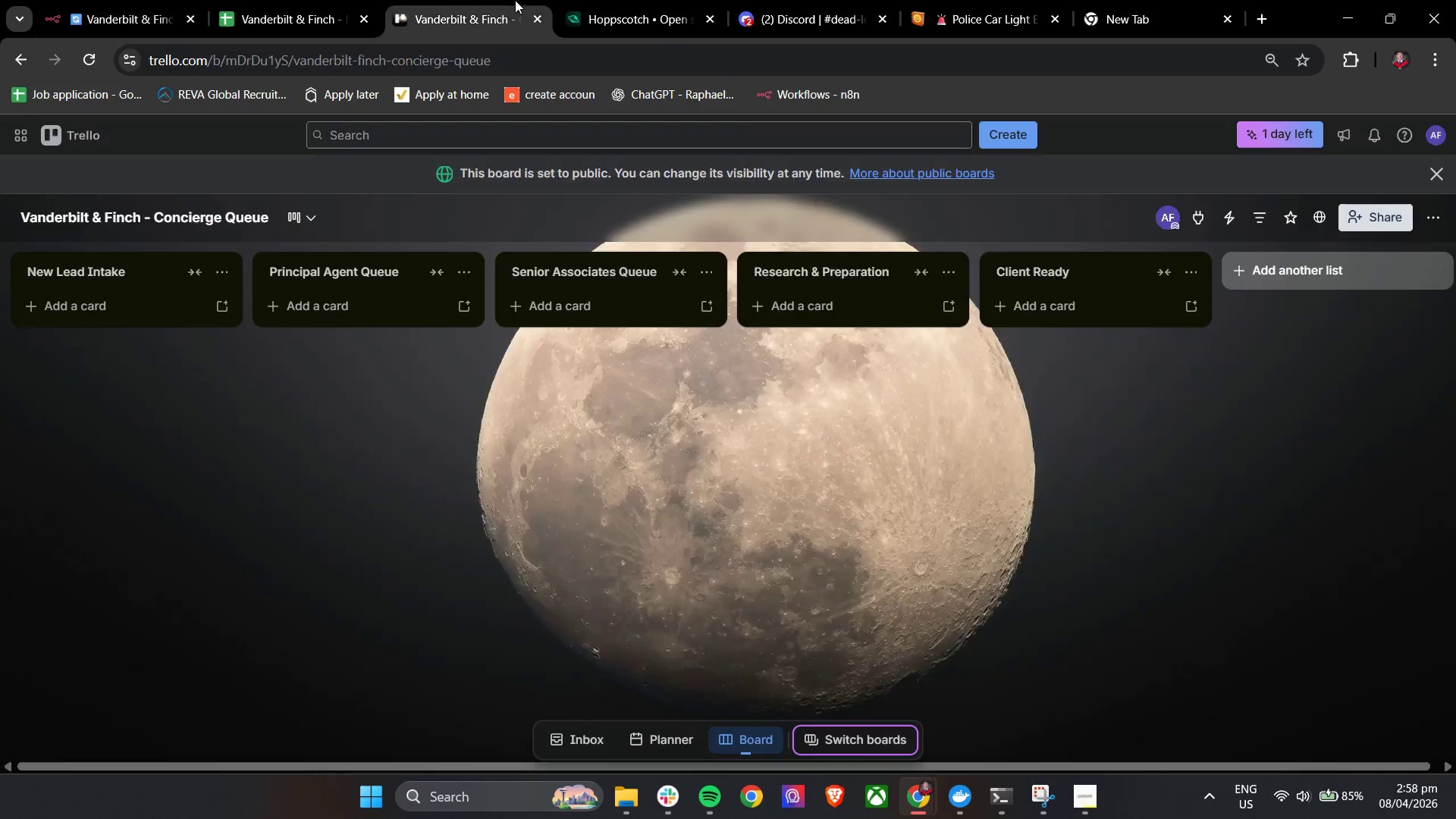 
double_click([624, 3])
 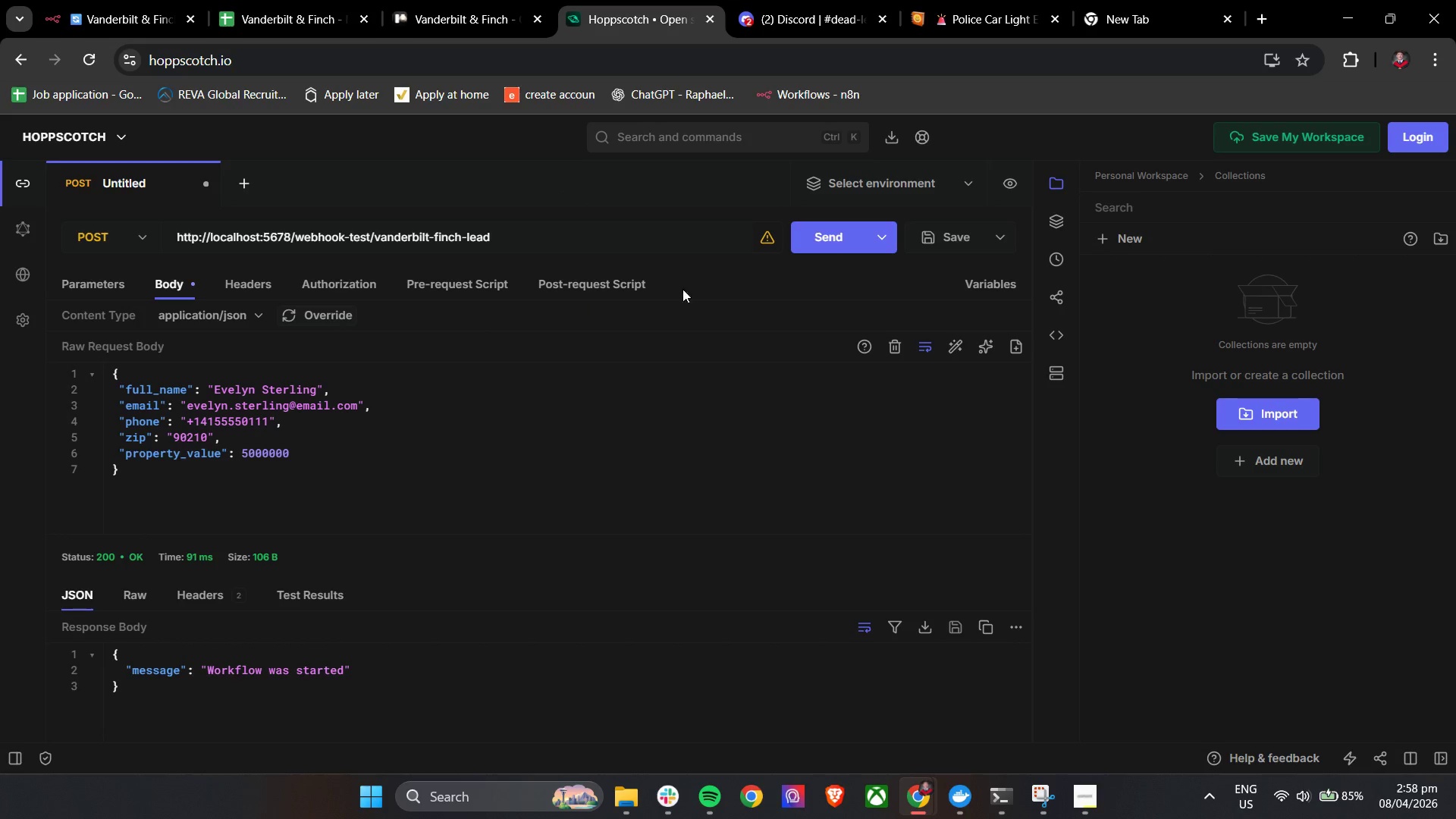 
left_click([820, 240])
 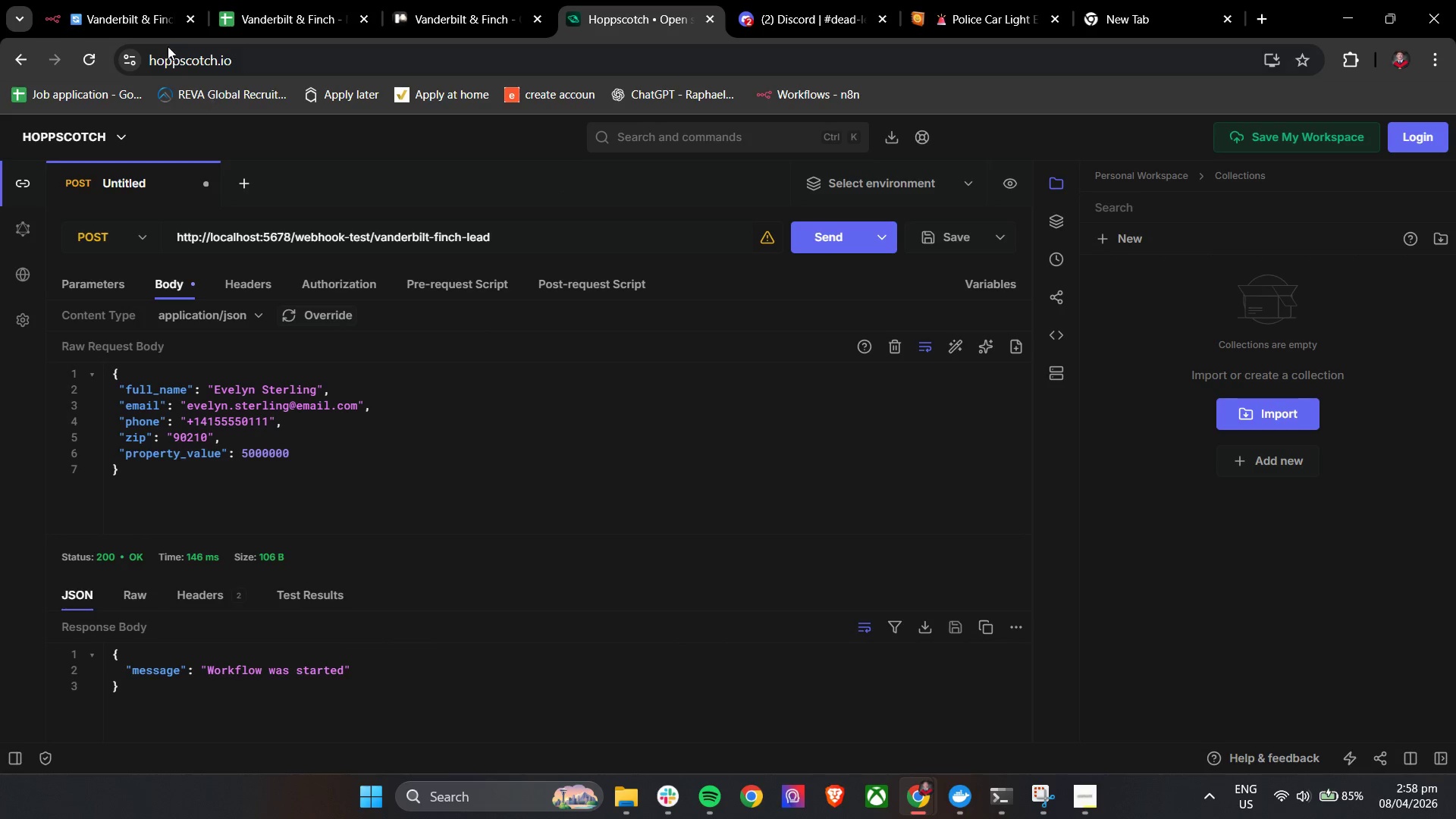 
left_click([121, 0])
 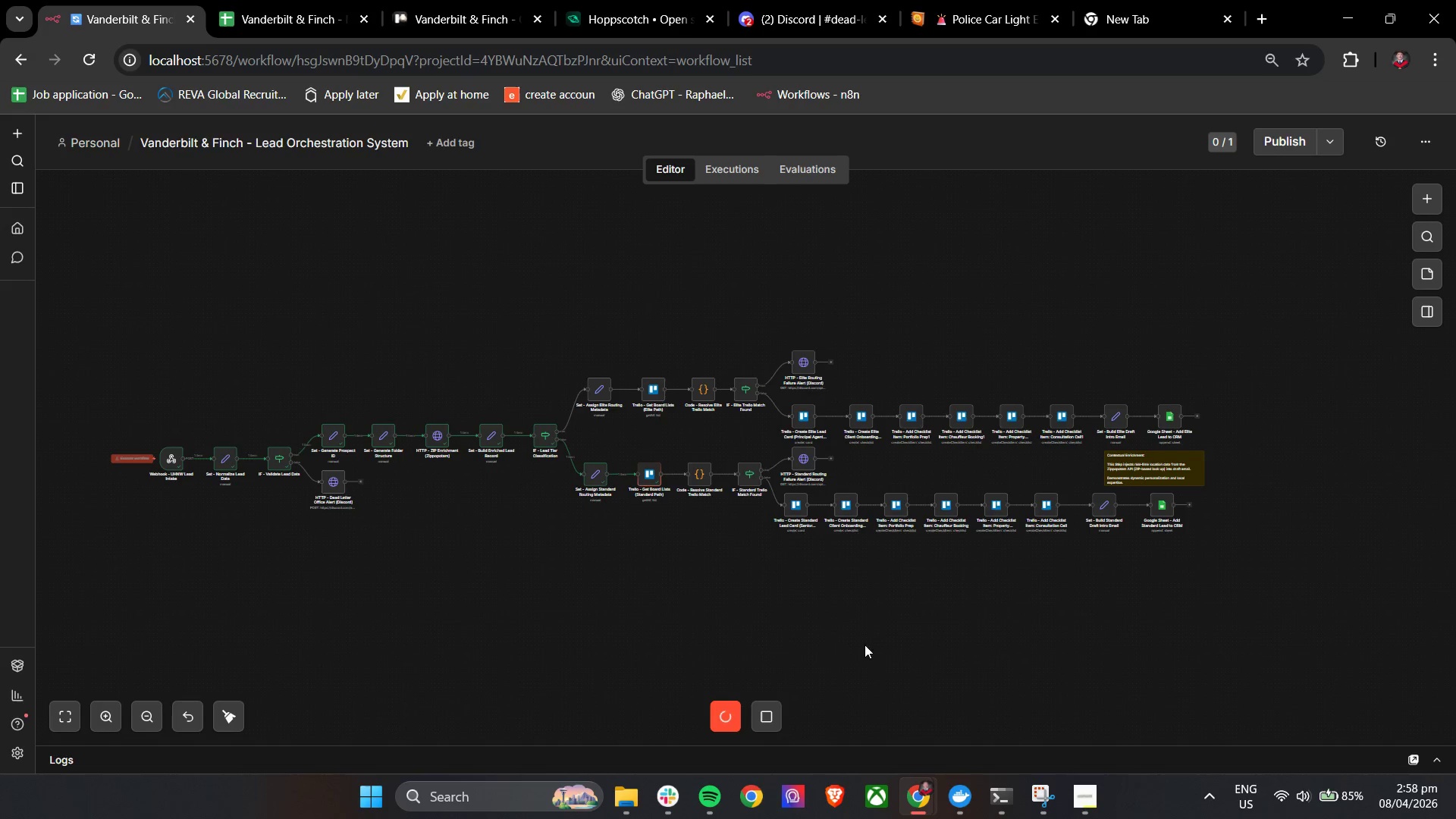 
hold_key(key=ControlLeft, duration=1.24)
scroll: coordinate [912, 505], scroll_direction: up, amount: 2.0
 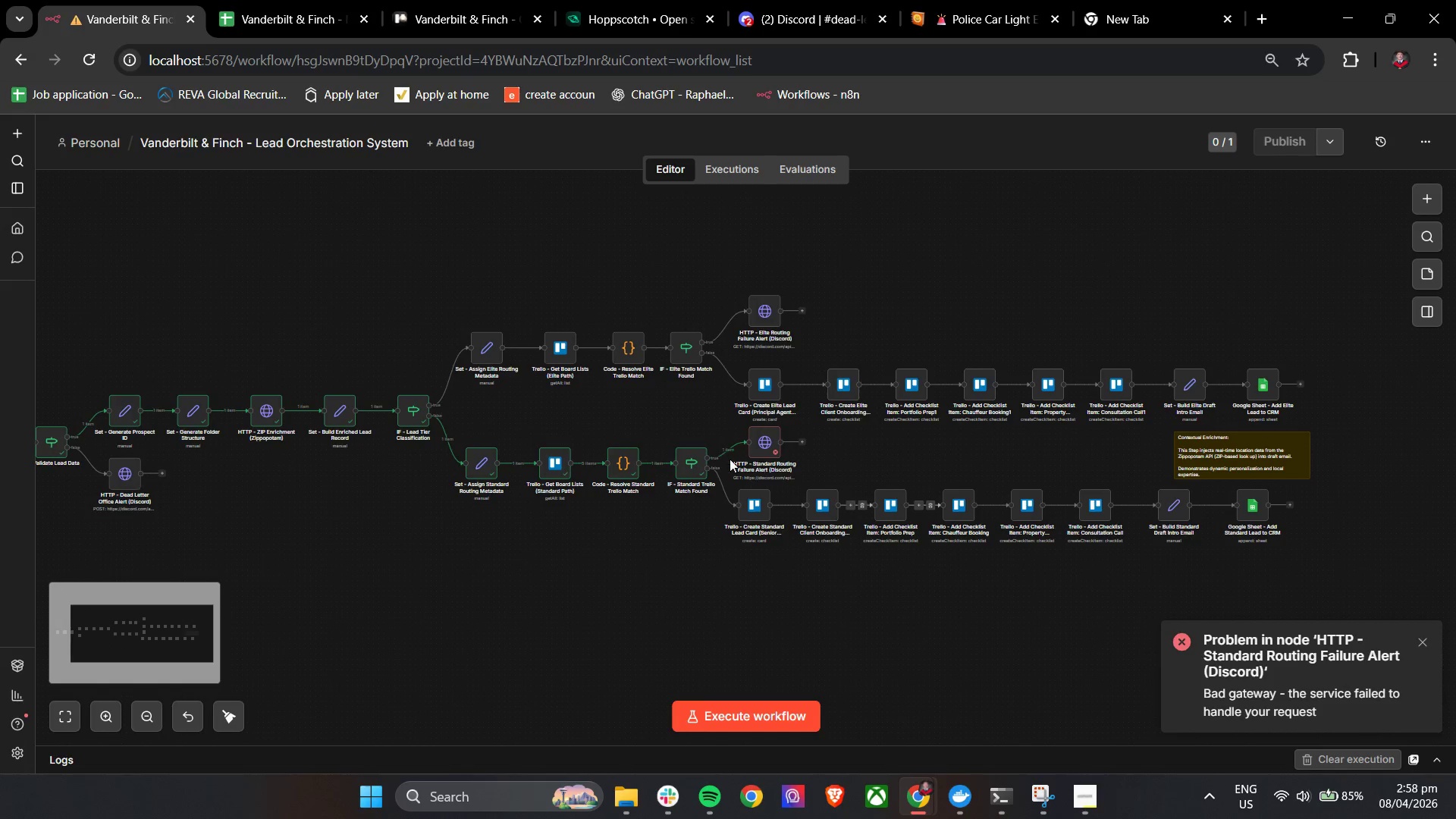 
hold_key(key=ControlLeft, duration=0.45)
scroll: coordinate [896, 497], scroll_direction: up, amount: 3.0
 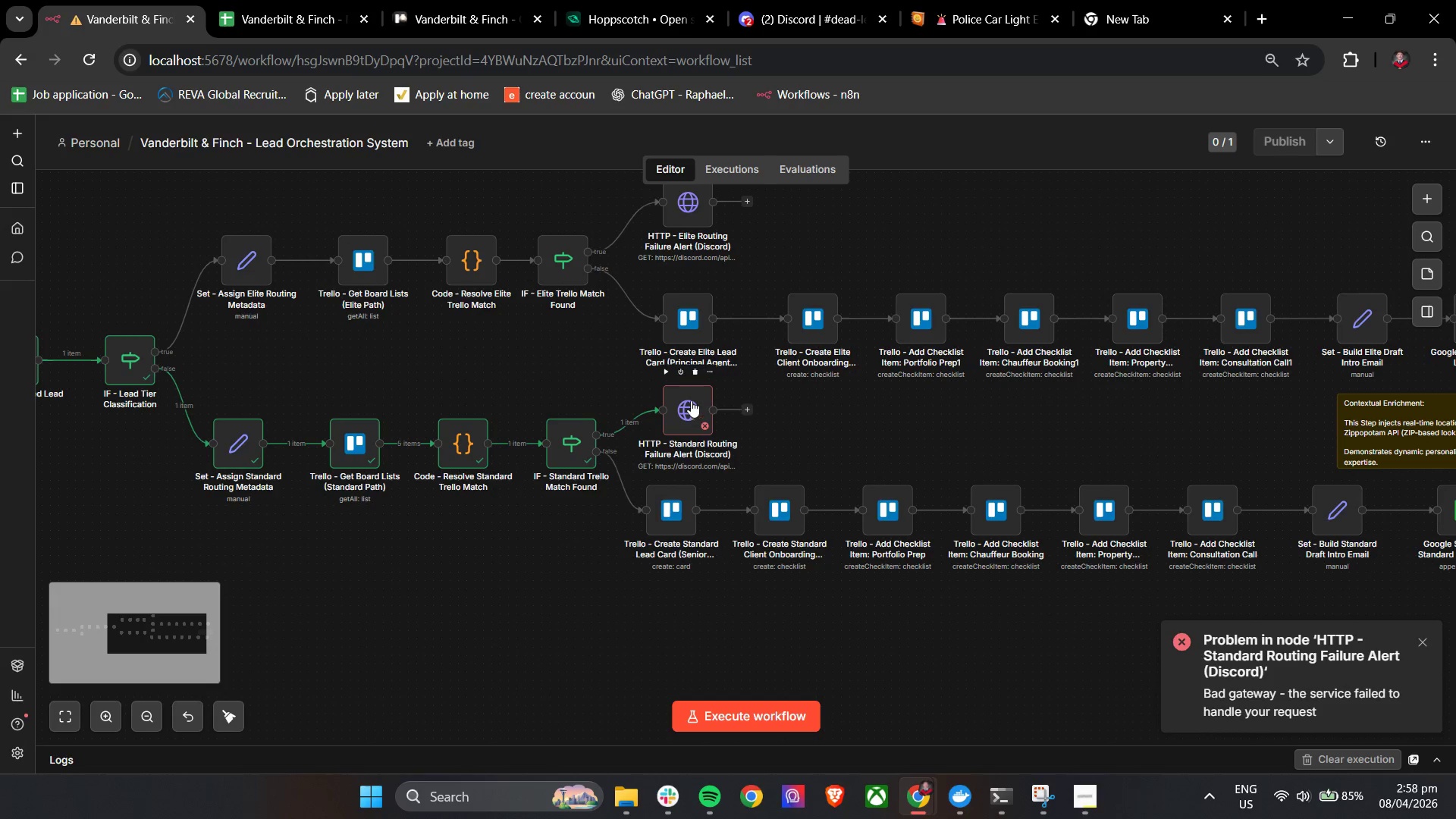 
double_click([690, 400])
 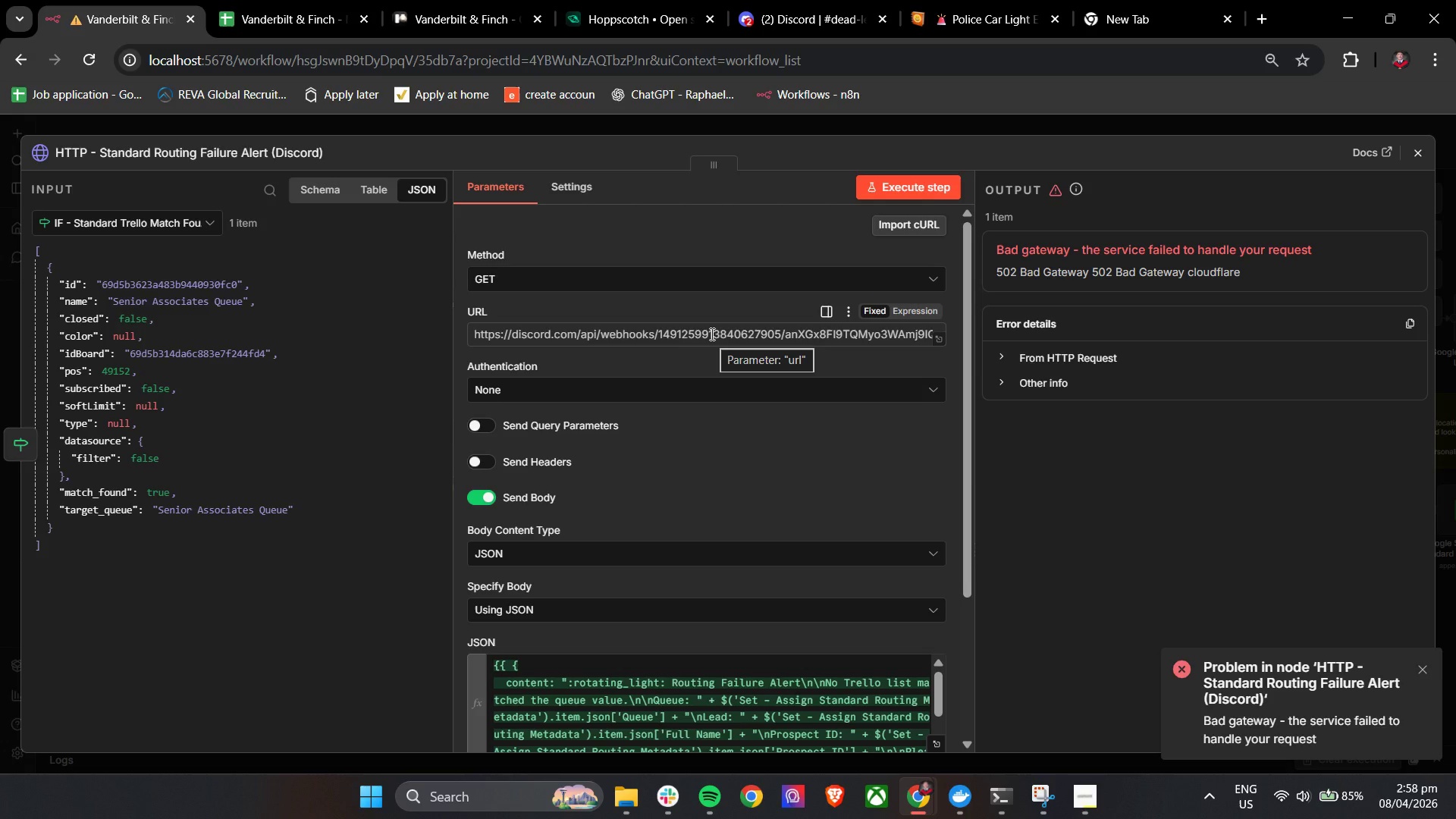 
wait(5.52)
 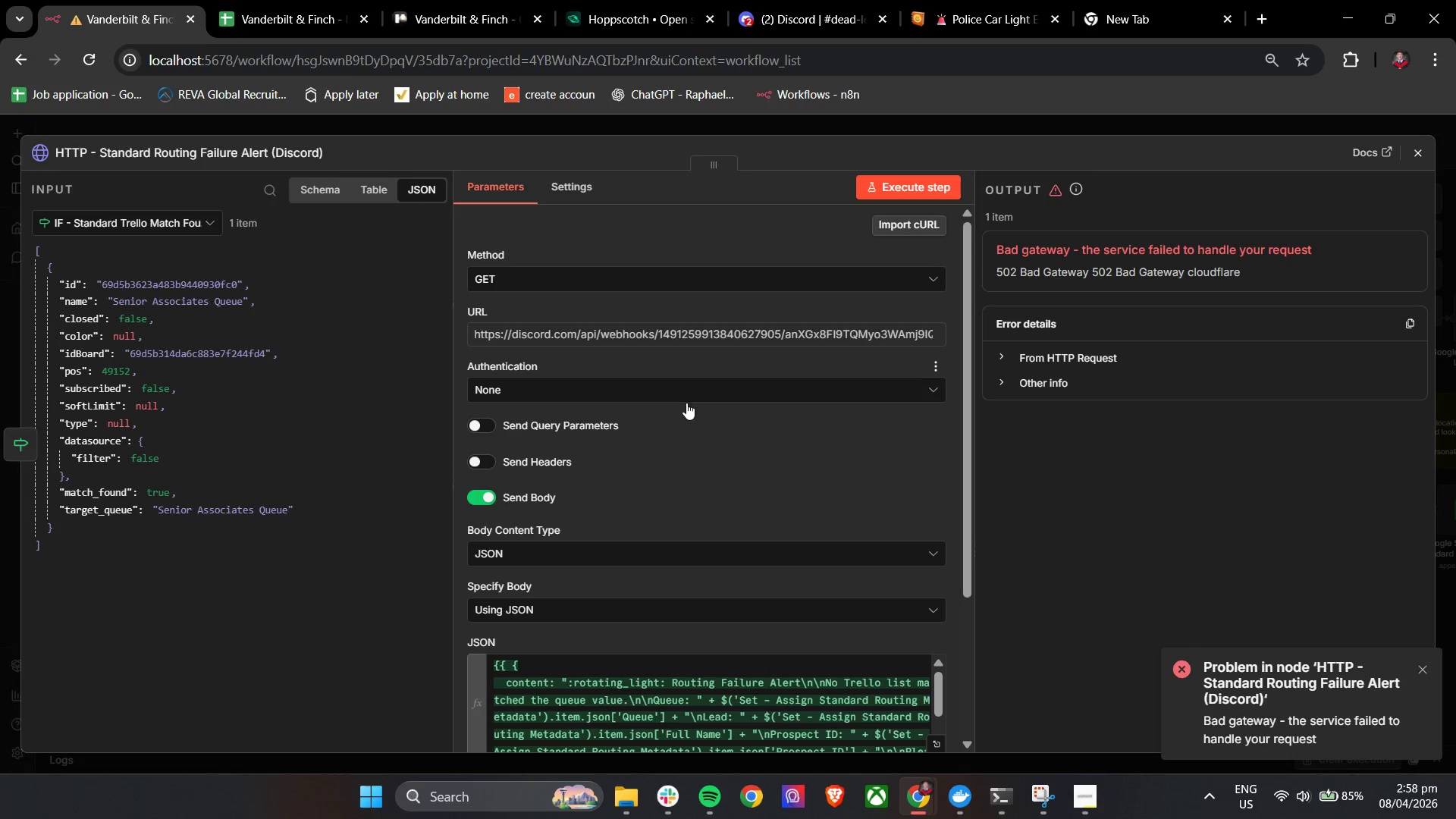 
scroll: coordinate [657, 485], scroll_direction: down, amount: 9.0
 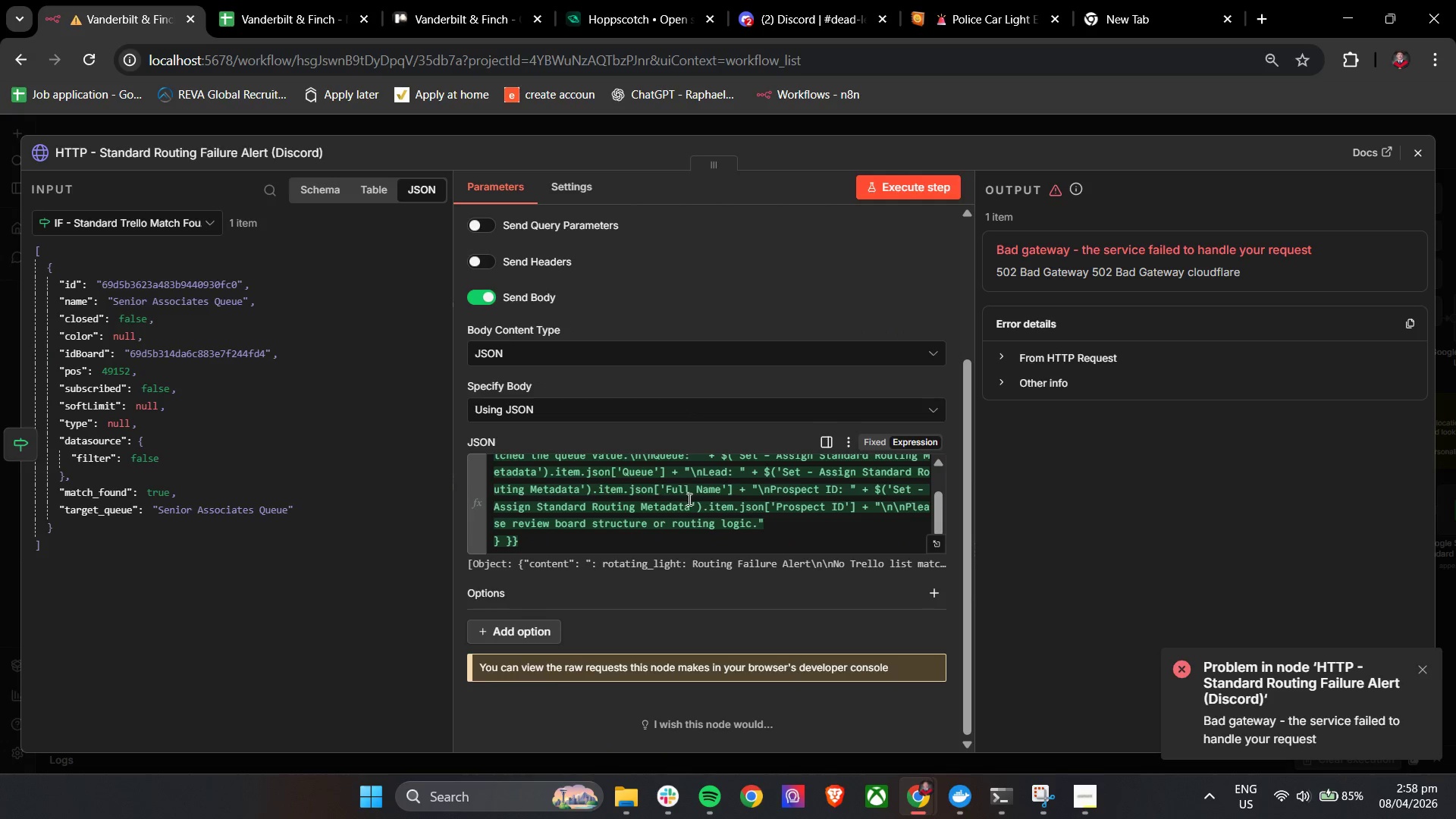 
scroll: coordinate [689, 498], scroll_direction: up, amount: 10.0
 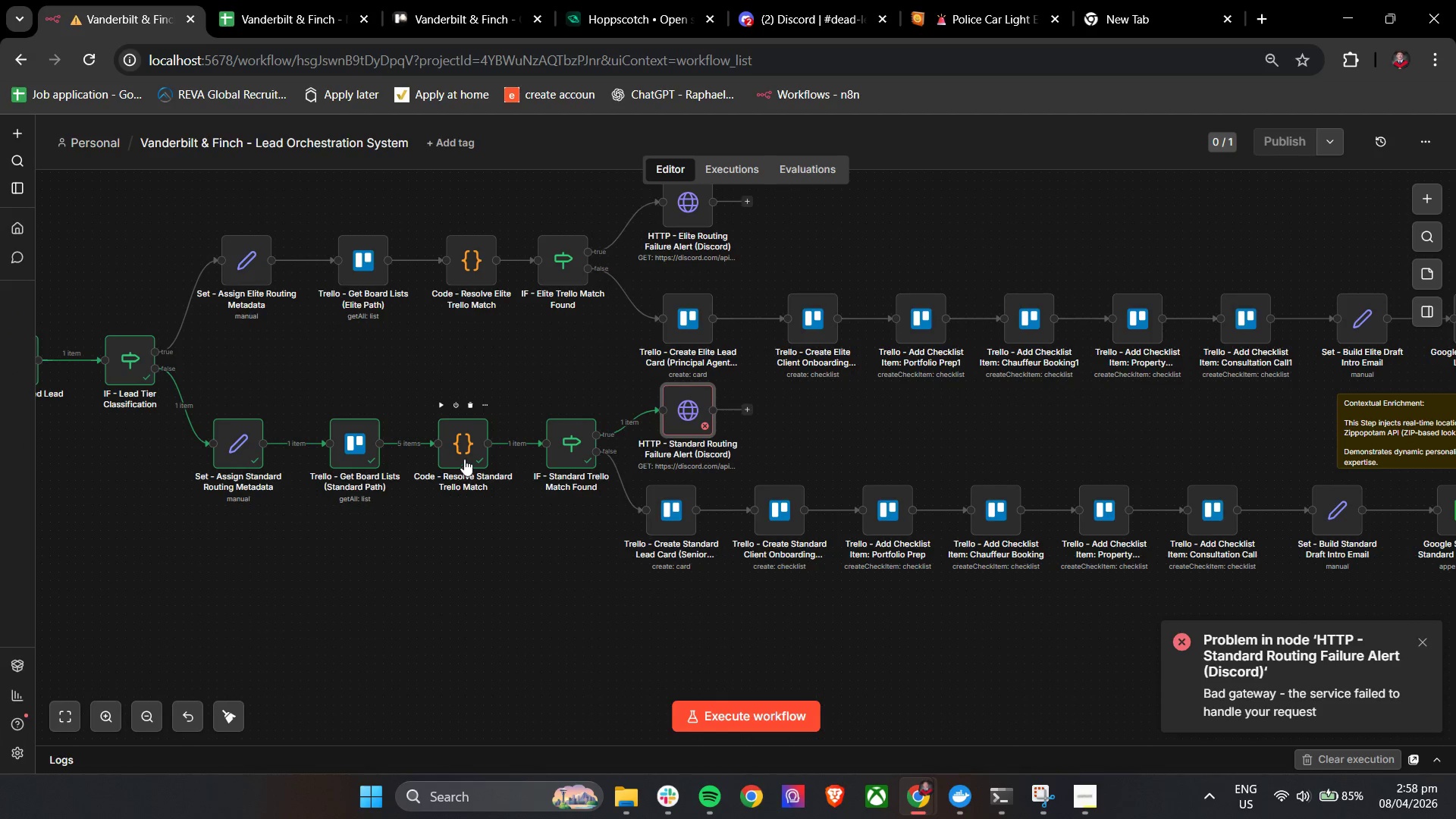 
double_click([465, 453])
 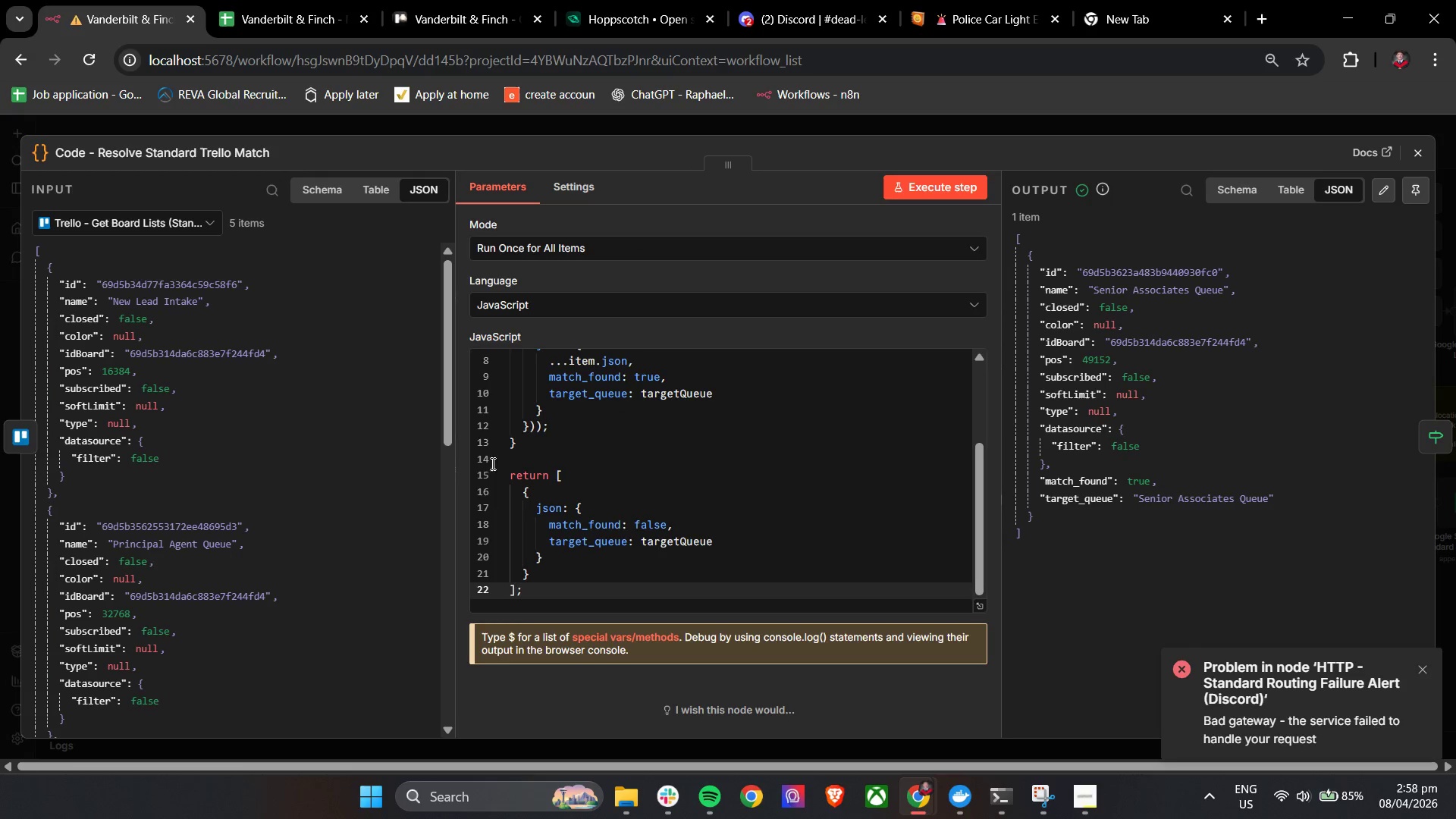 
scroll: coordinate [752, 574], scroll_direction: up, amount: 8.0
 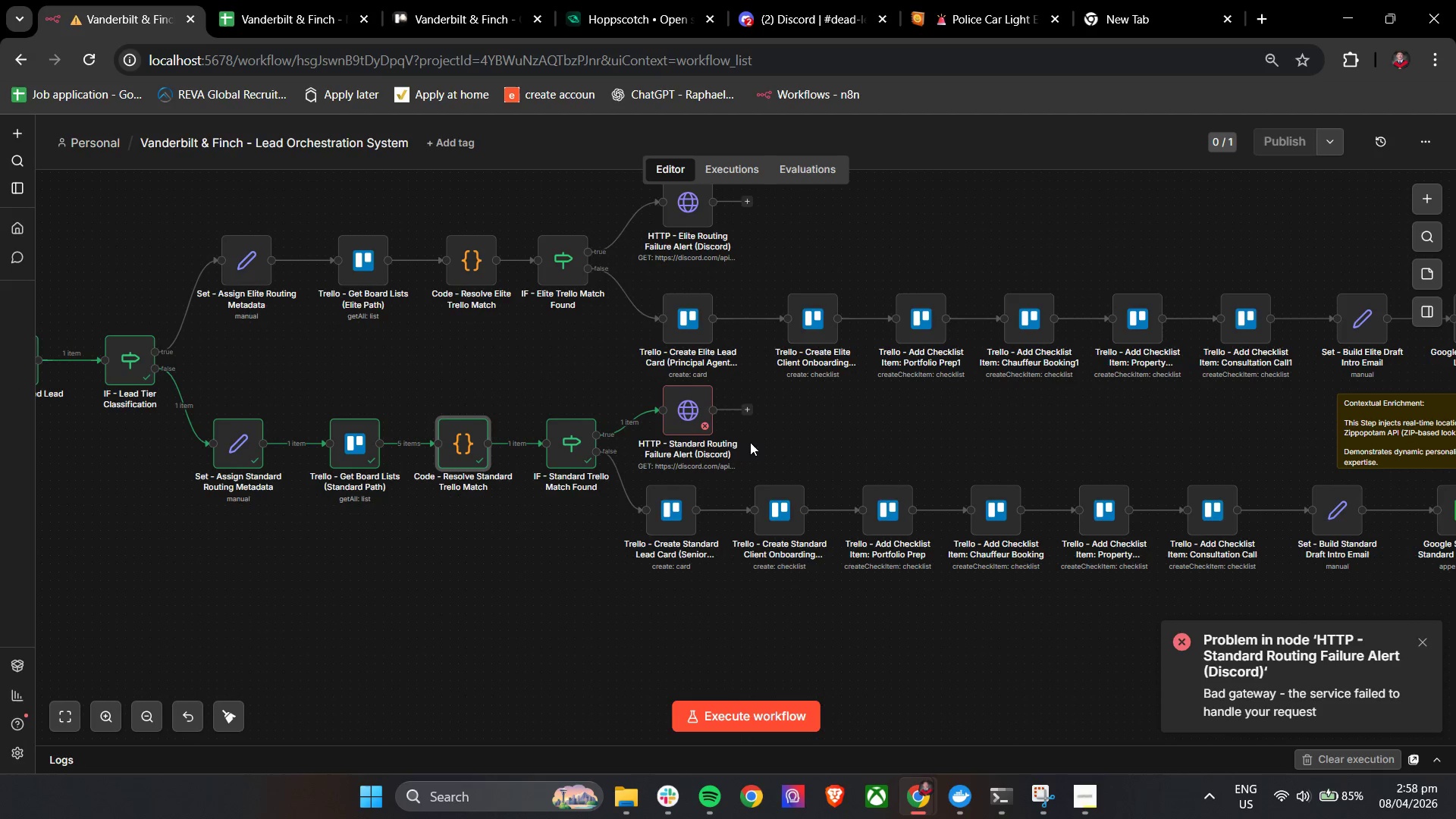 
double_click([572, 449])
 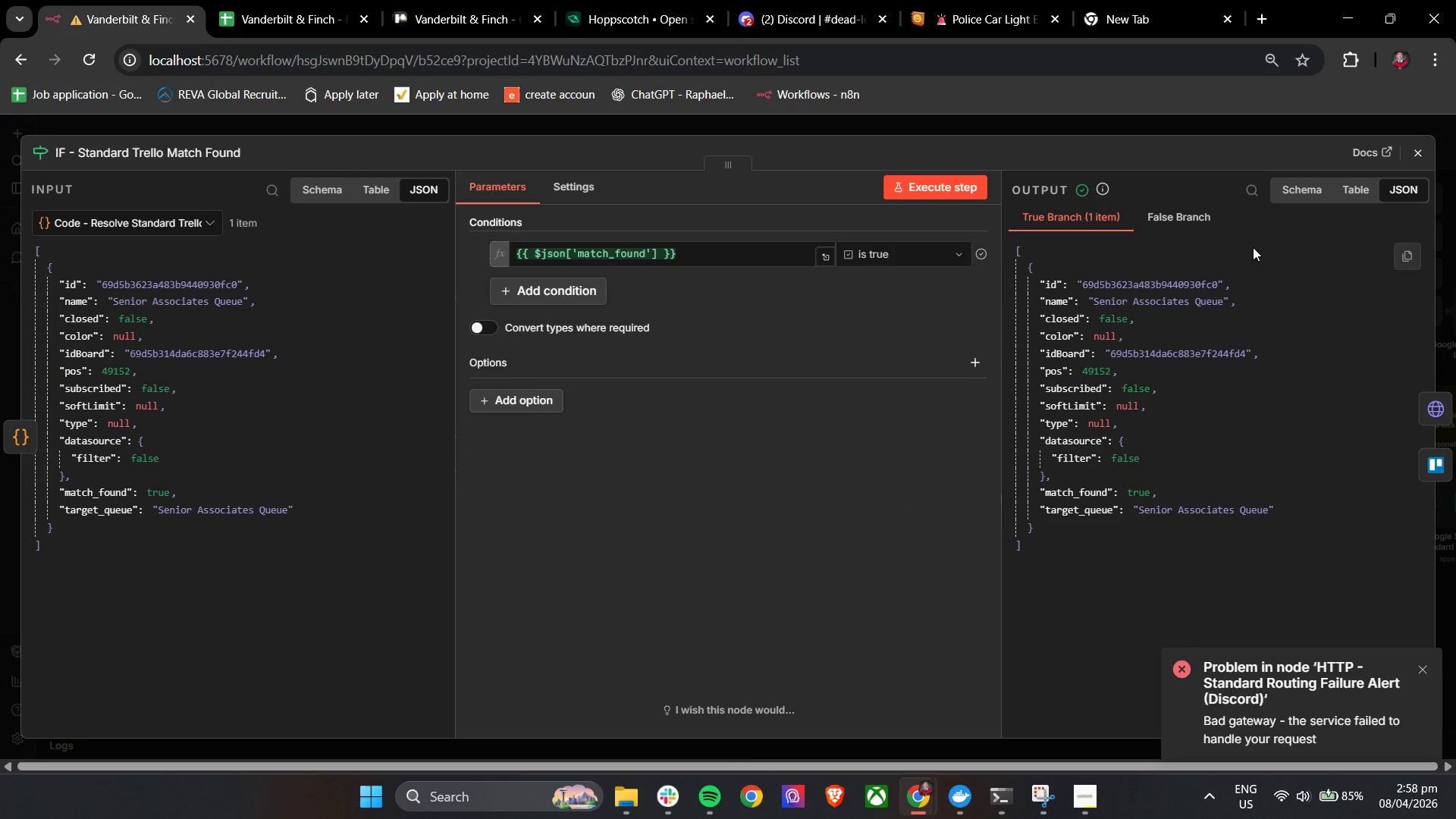 
left_click([1413, 156])
 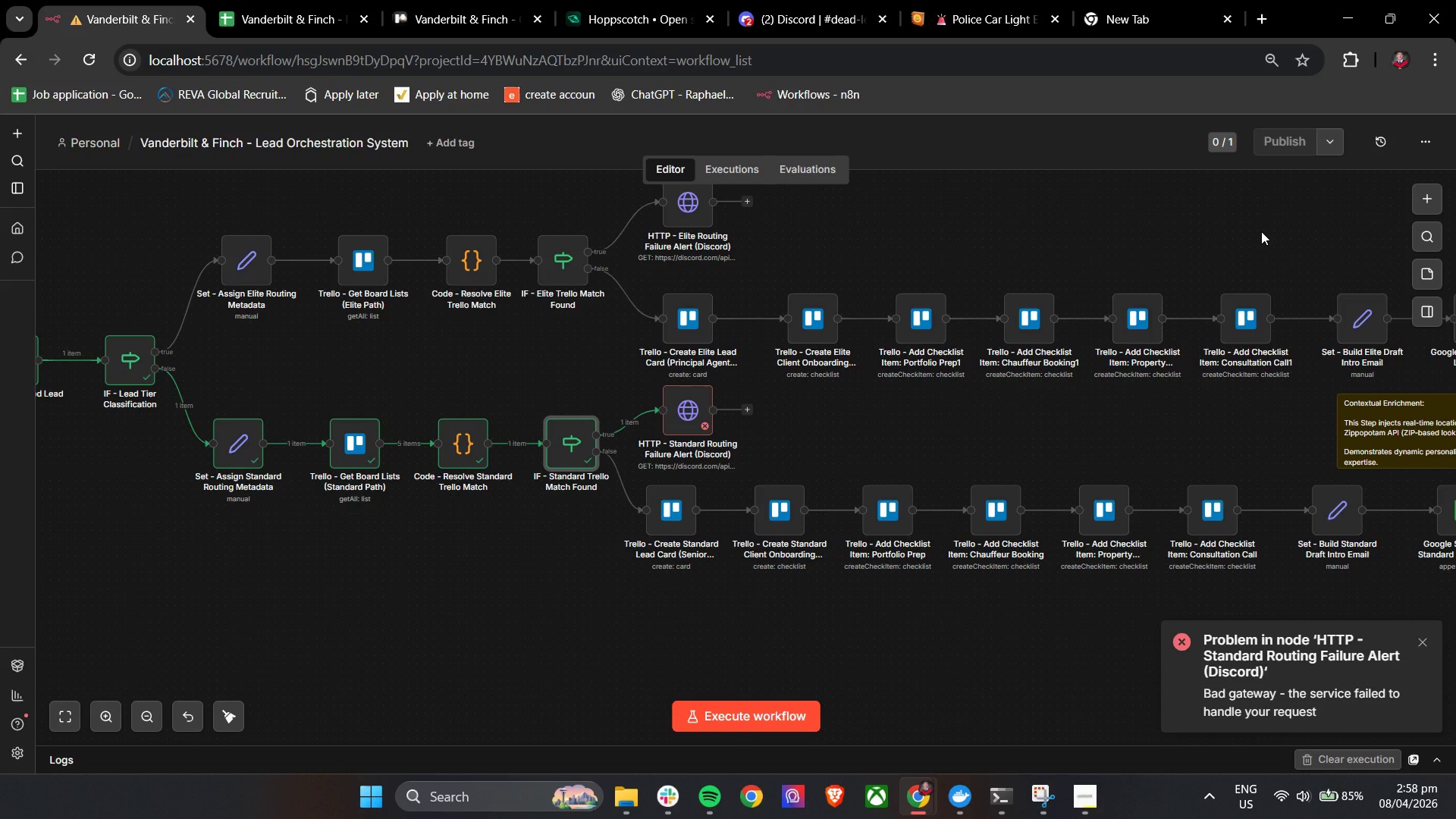 
wait(11.98)
 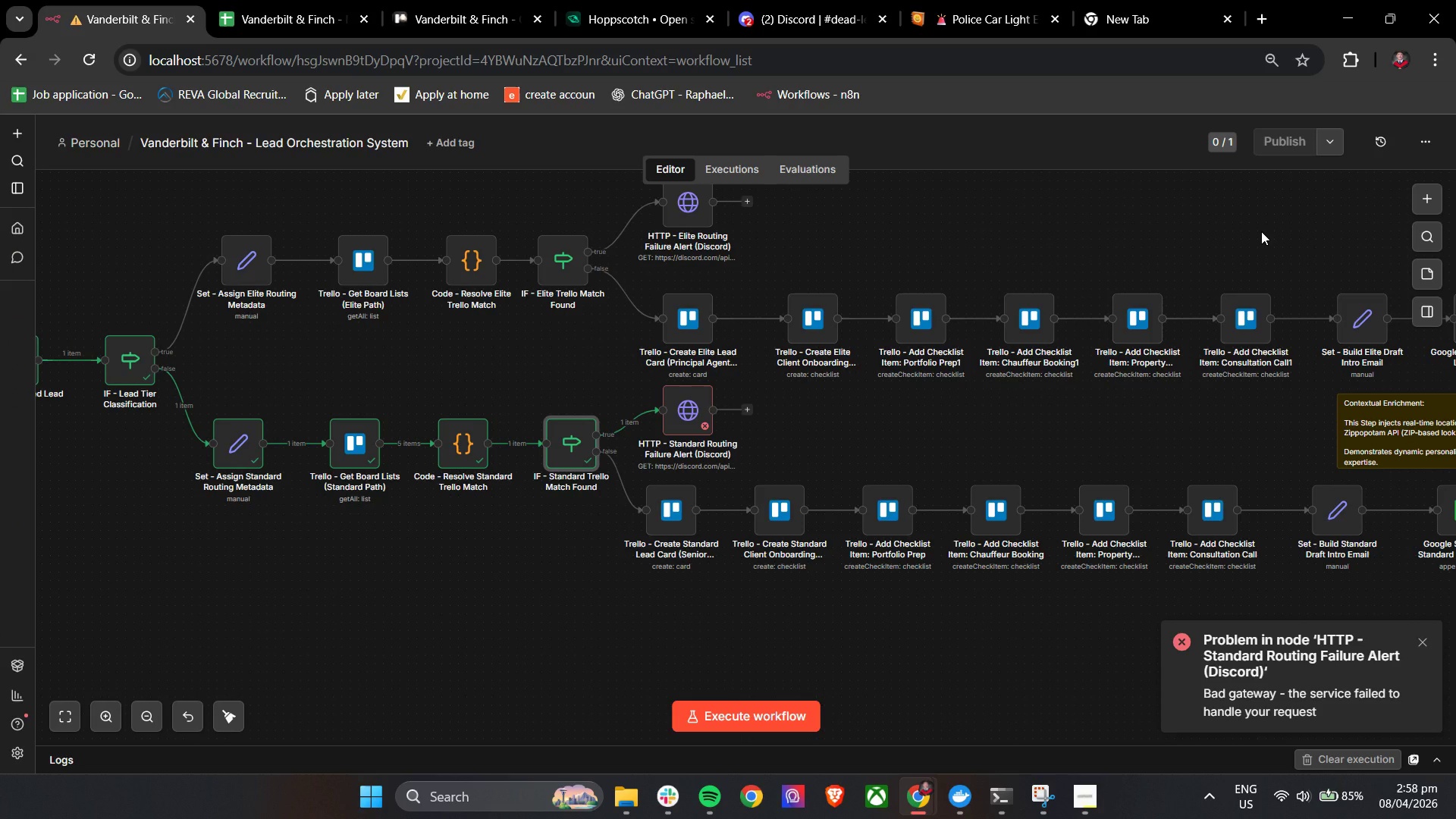 
double_click([585, 457])
 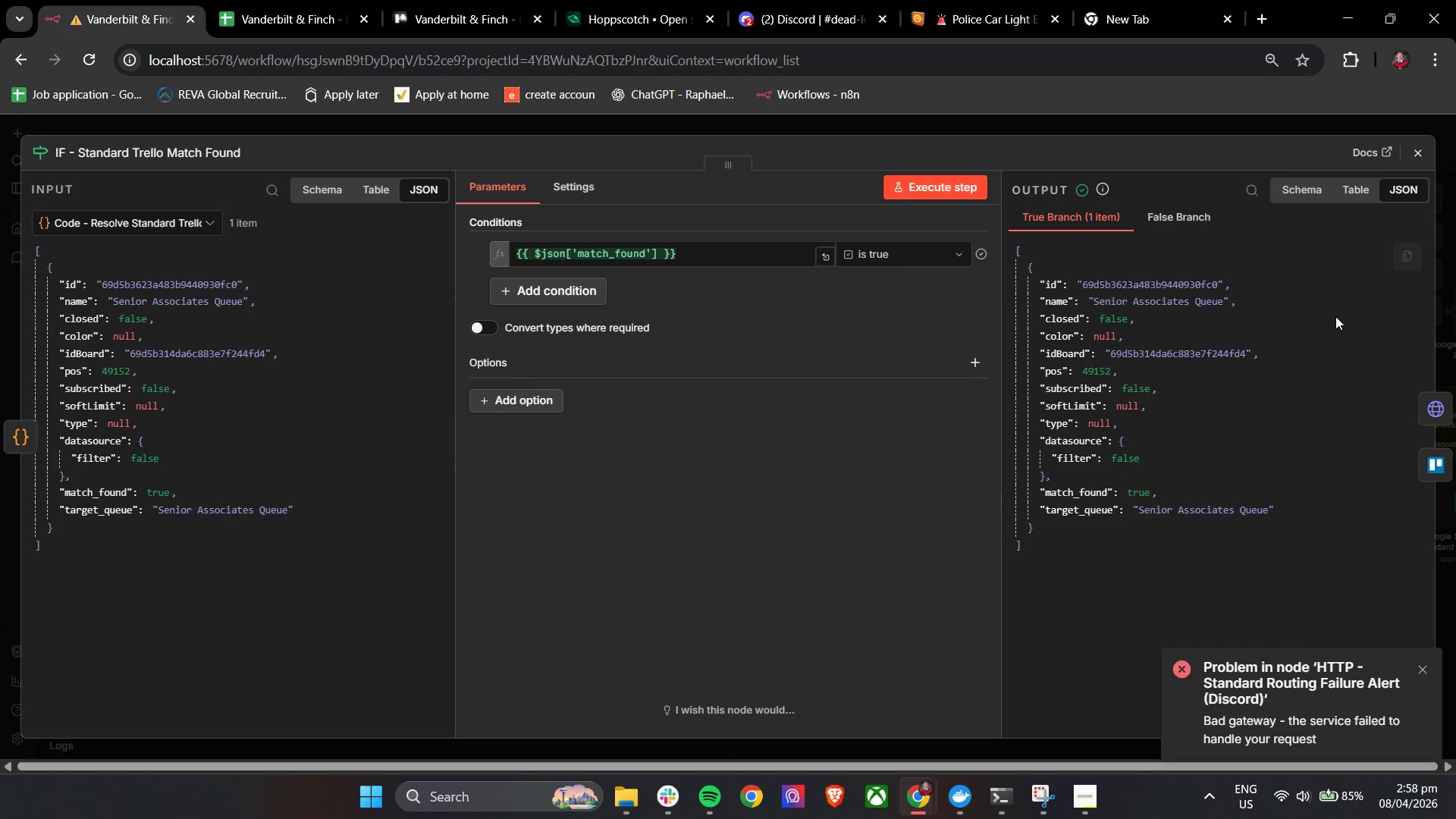 
left_click([1429, 157])
 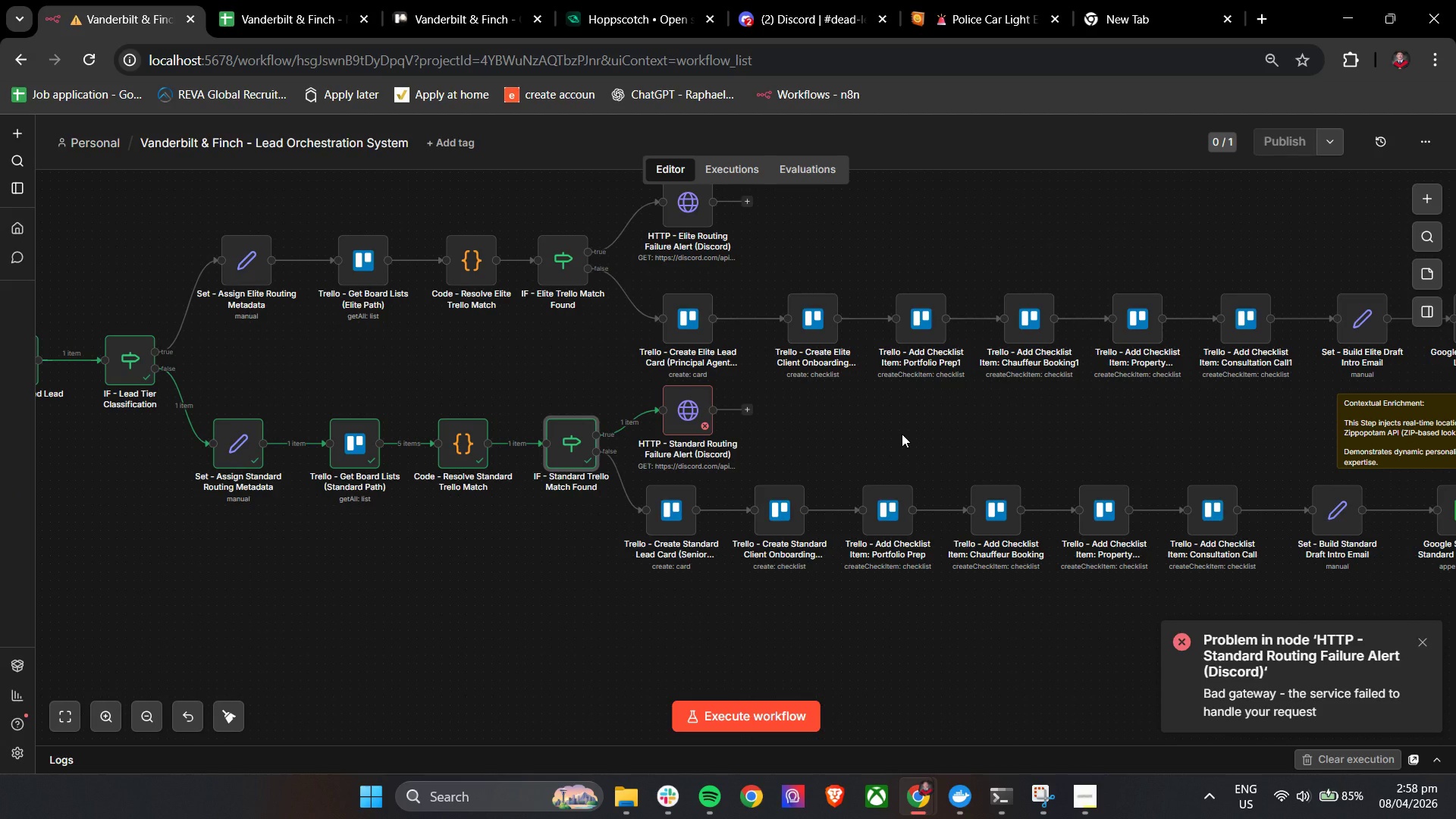 
wait(18.36)
 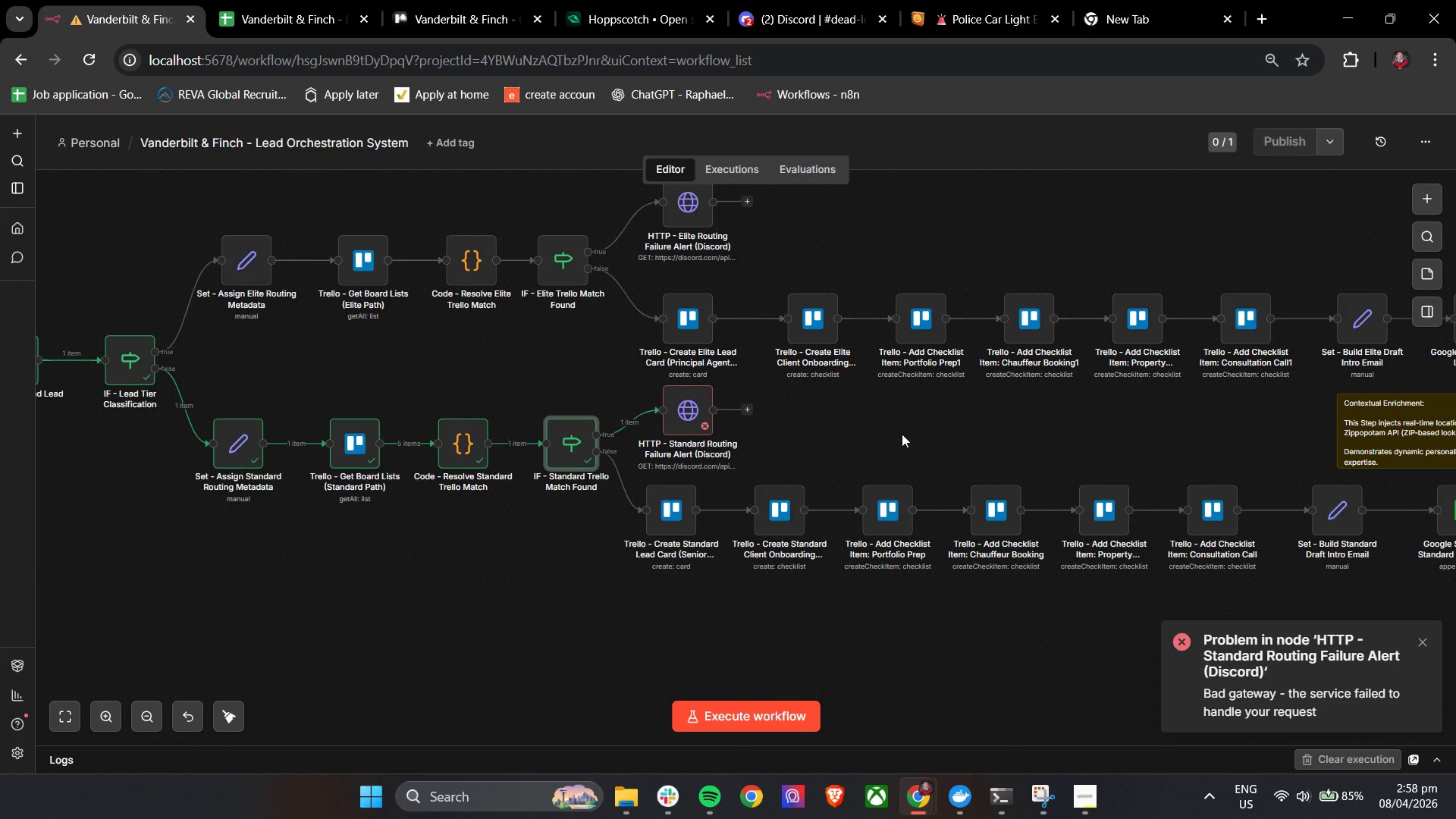 
hold_key(key=ControlLeft, duration=0.56)
left_click_drag(start_coordinate=[868, 422], to_coordinate=[758, 464])
 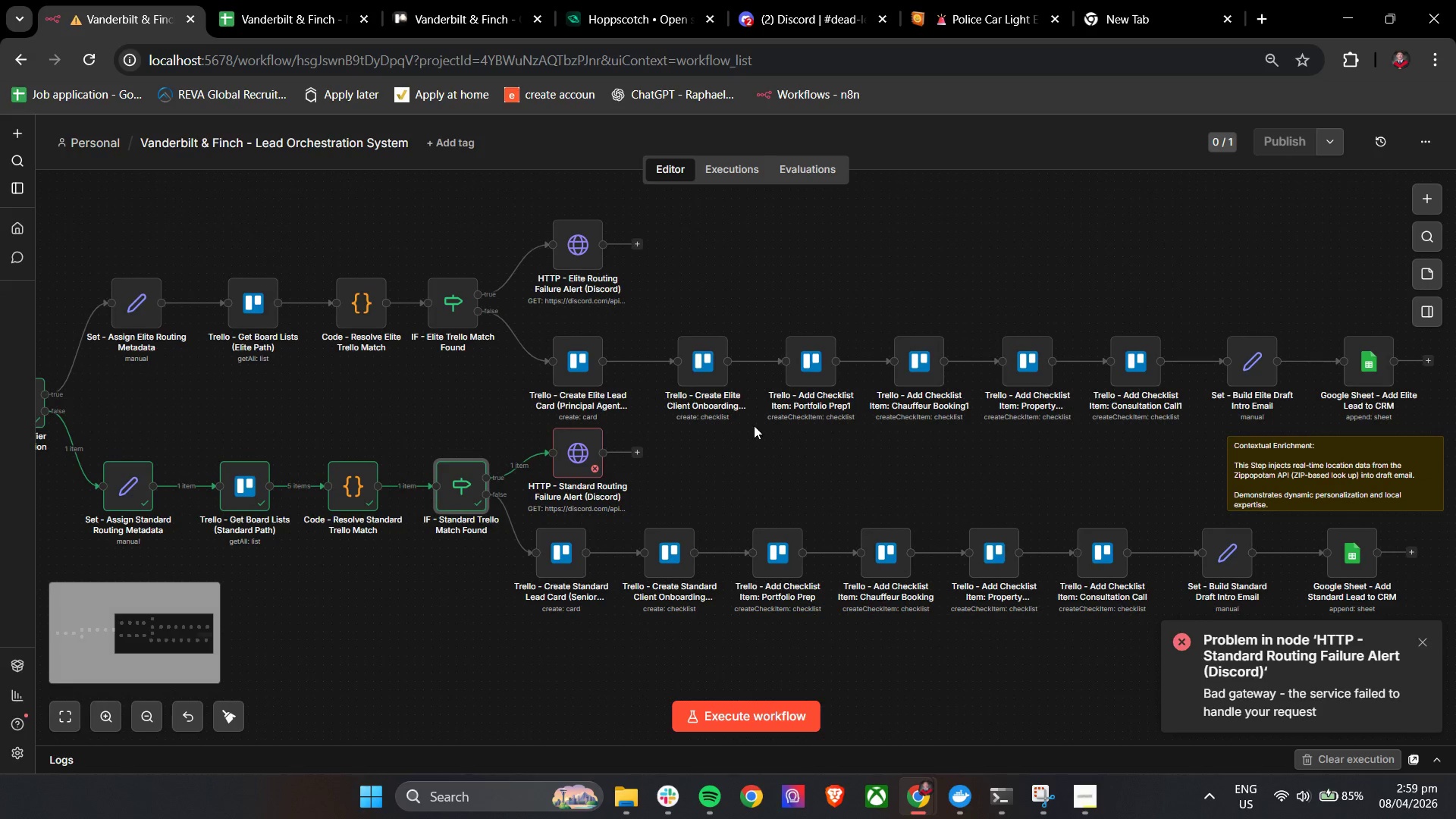 
left_click([758, 0])
 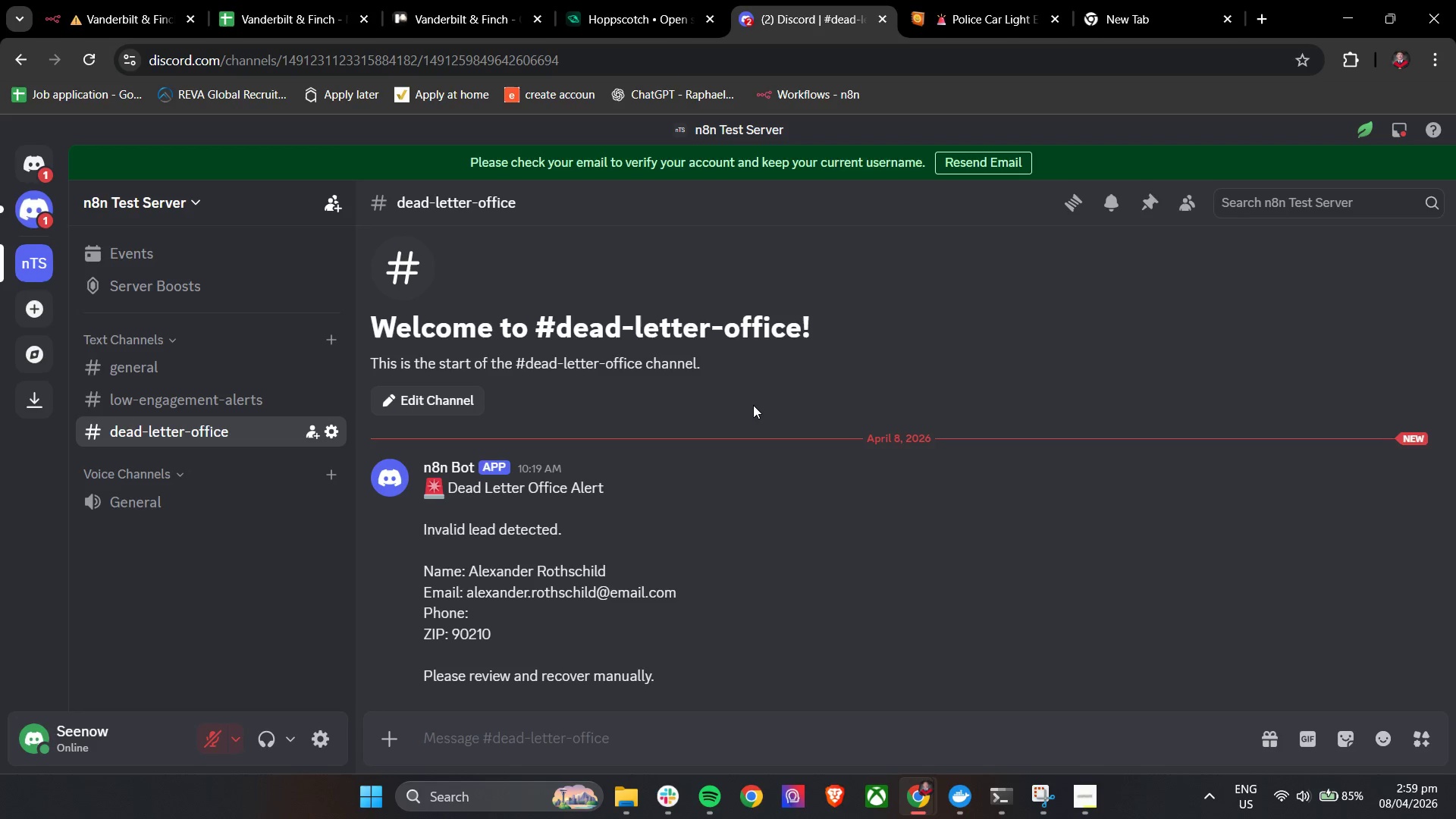 
scroll: coordinate [727, 491], scroll_direction: down, amount: 5.0
 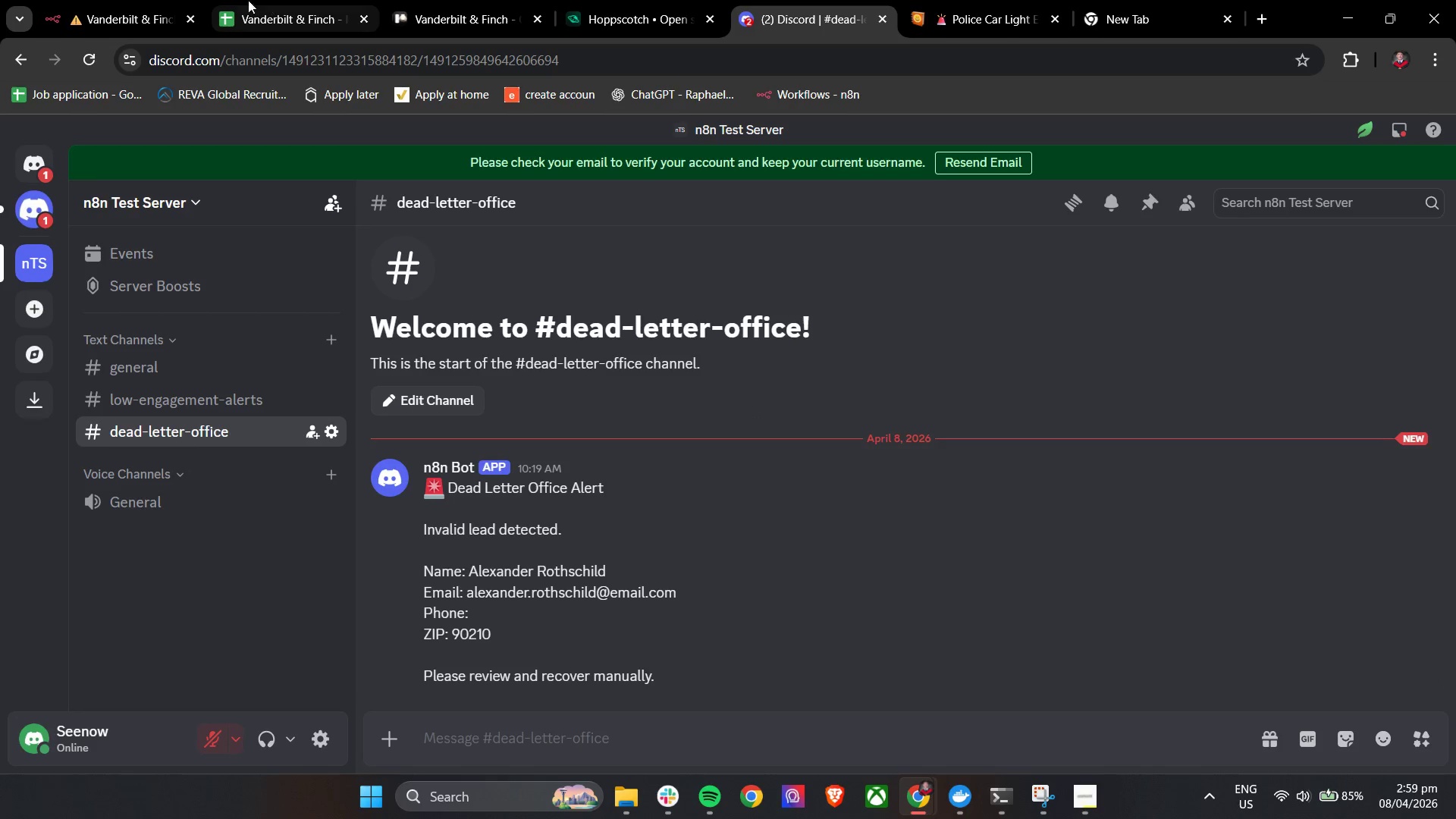 
left_click([84, 0])
 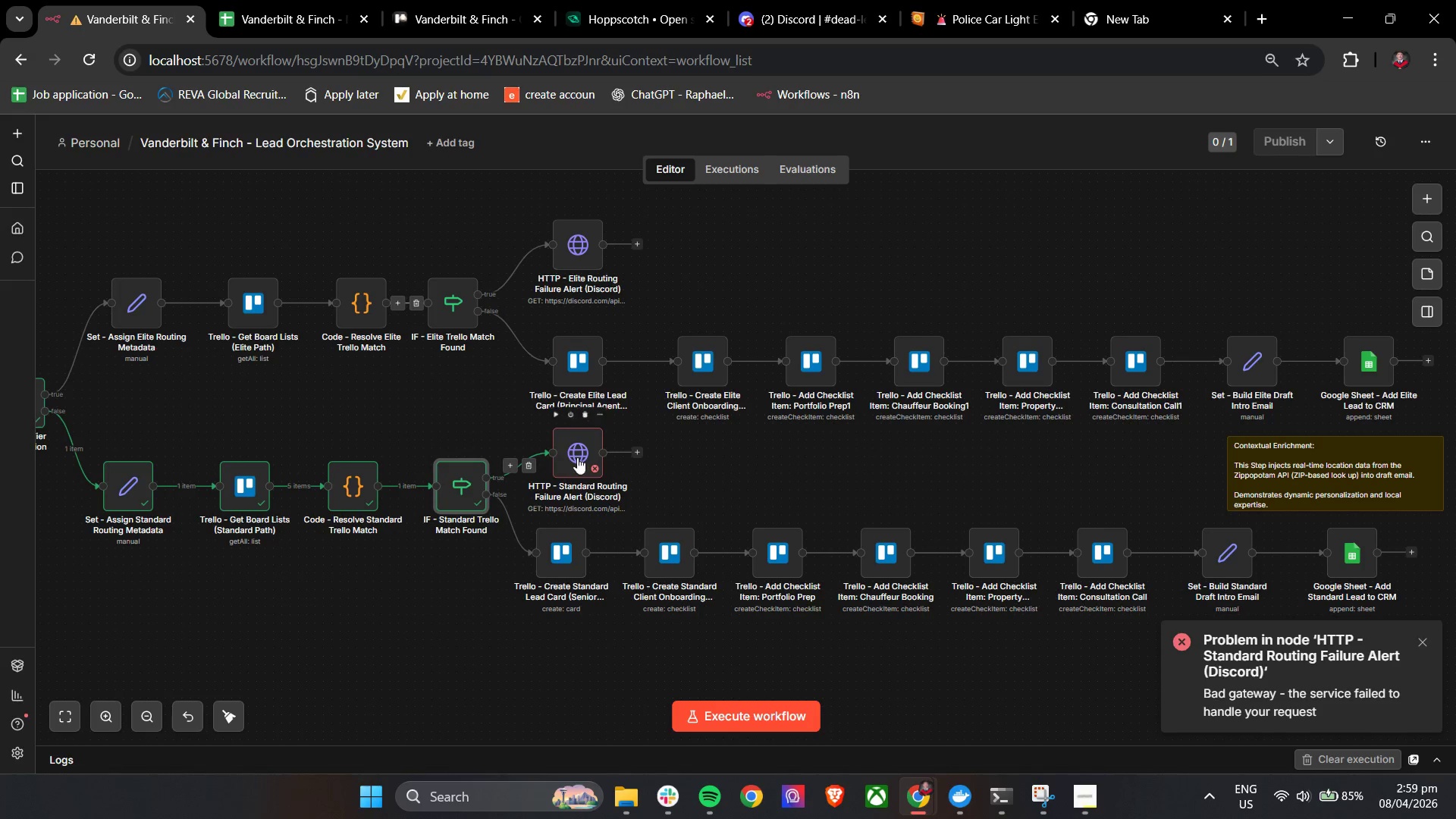 
double_click([581, 460])
 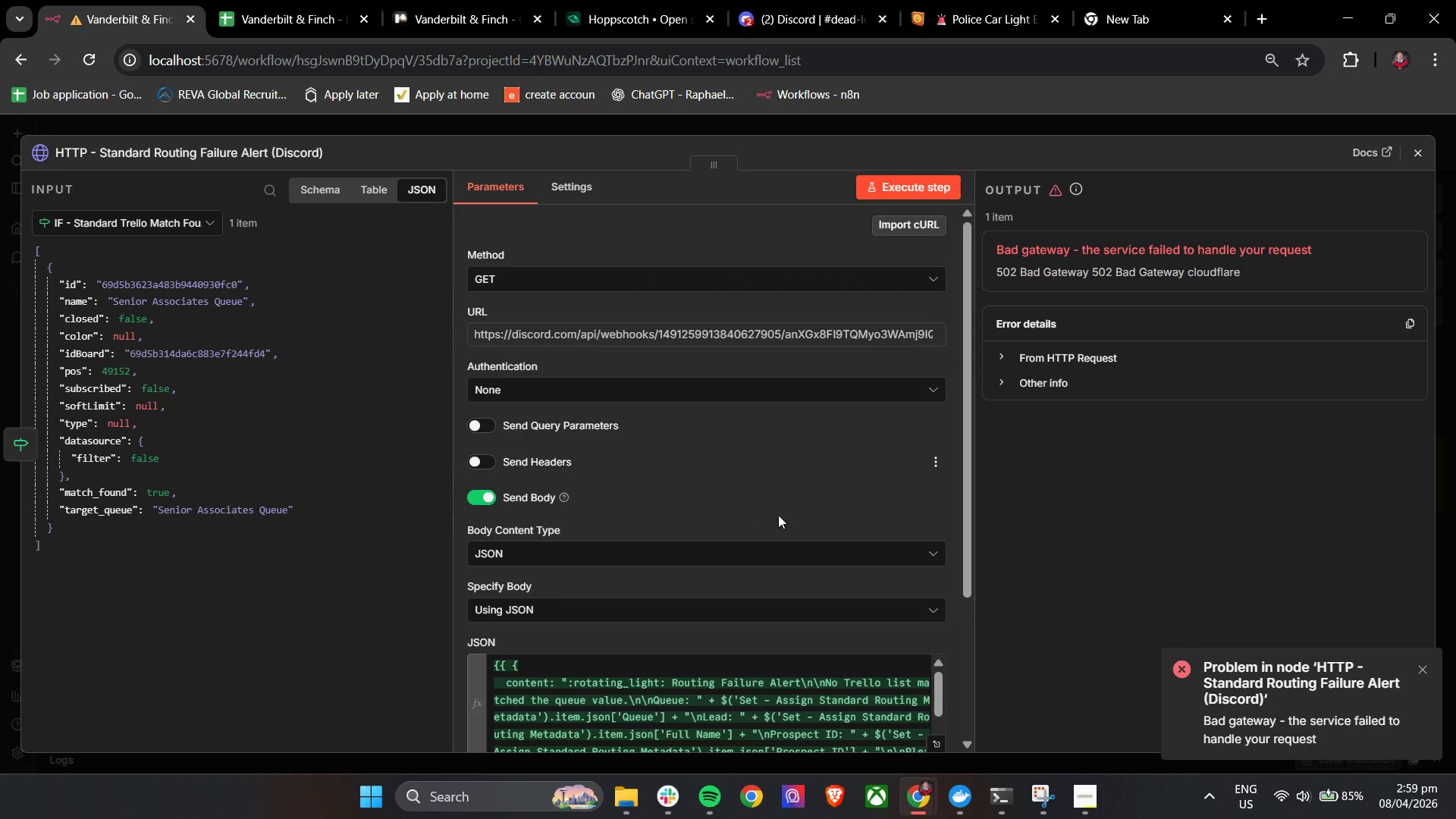 
scroll: coordinate [817, 486], scroll_direction: down, amount: 2.0
 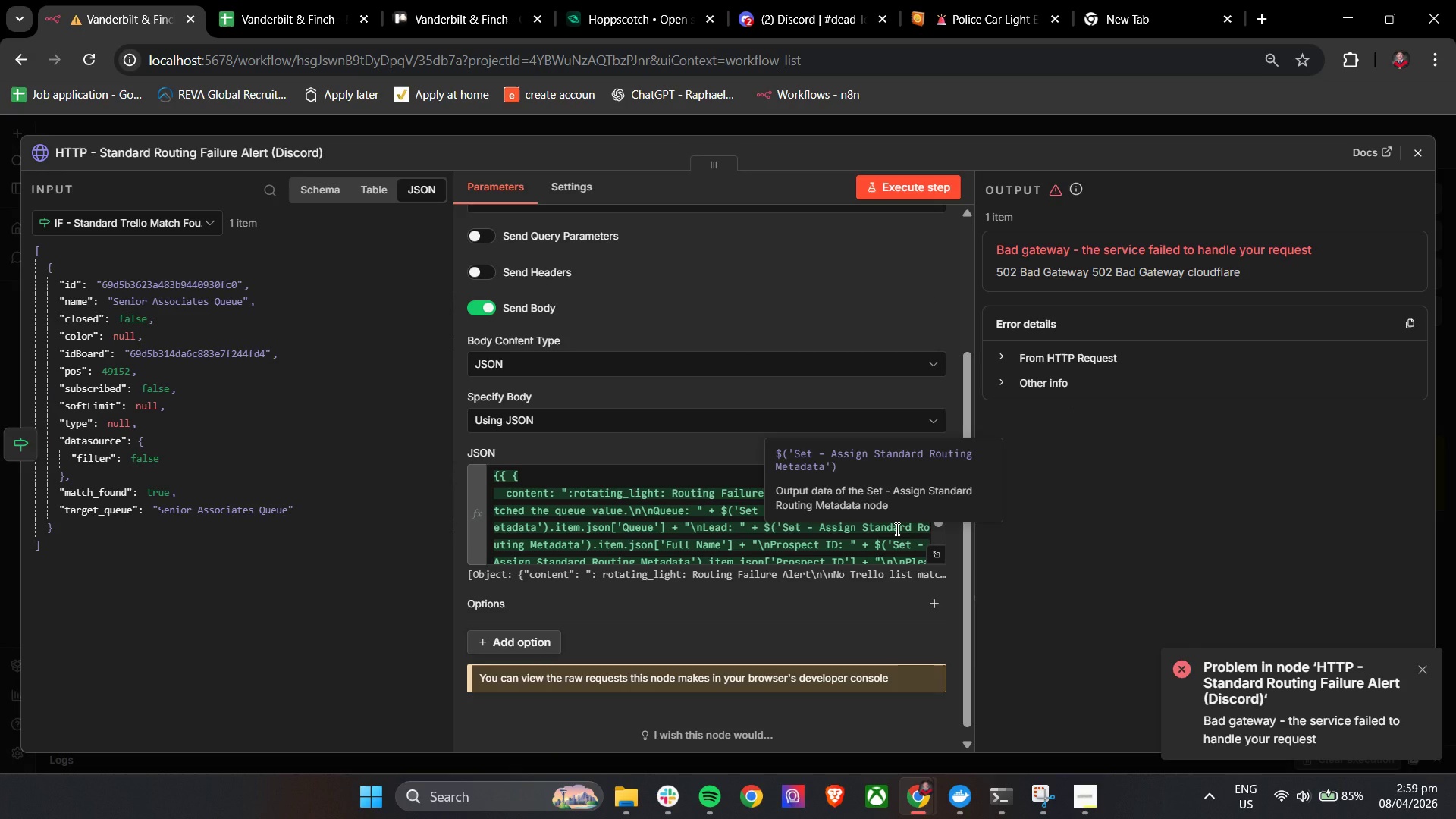 
wait(14.35)
 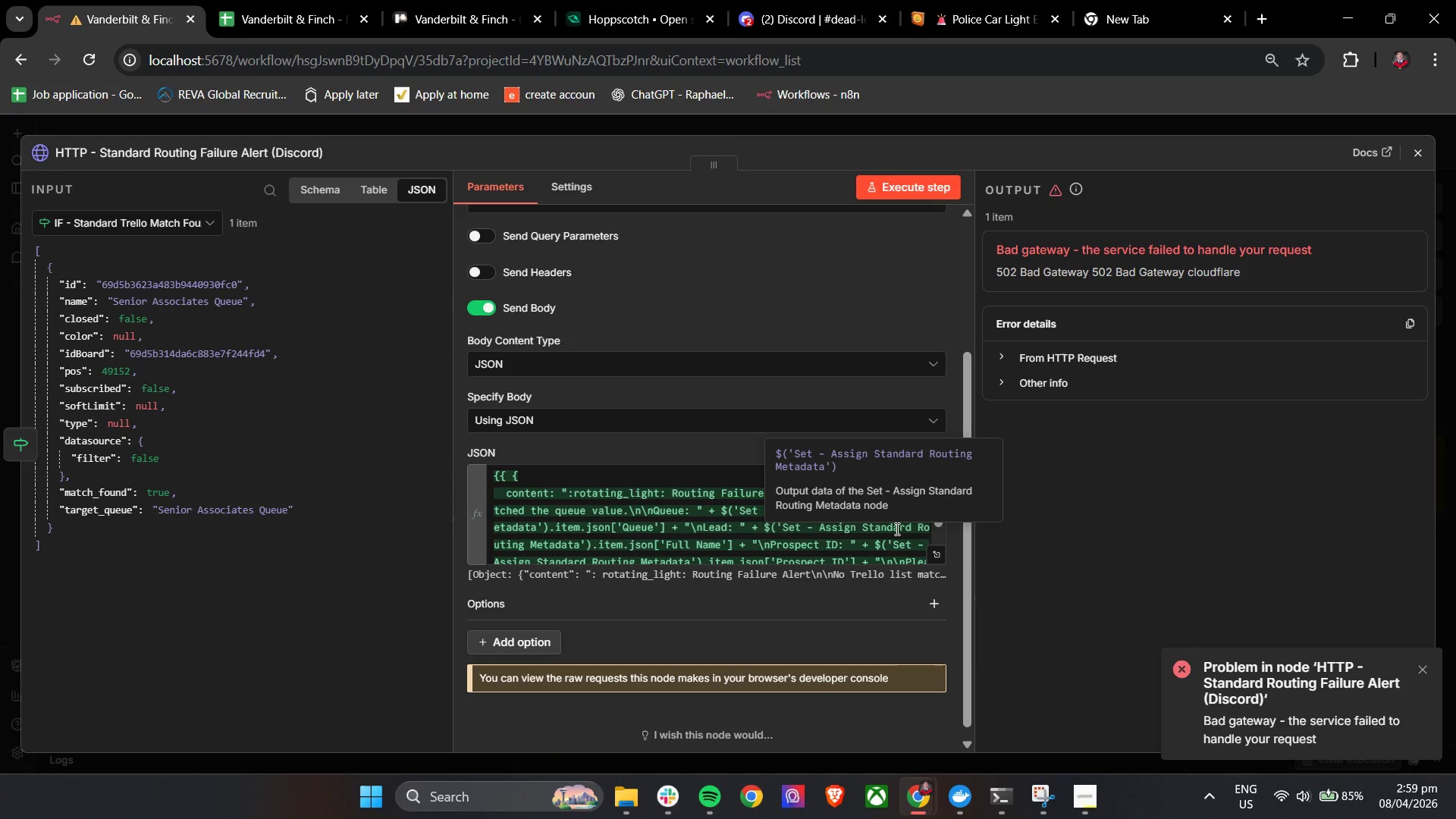 
left_click([1422, 159])
 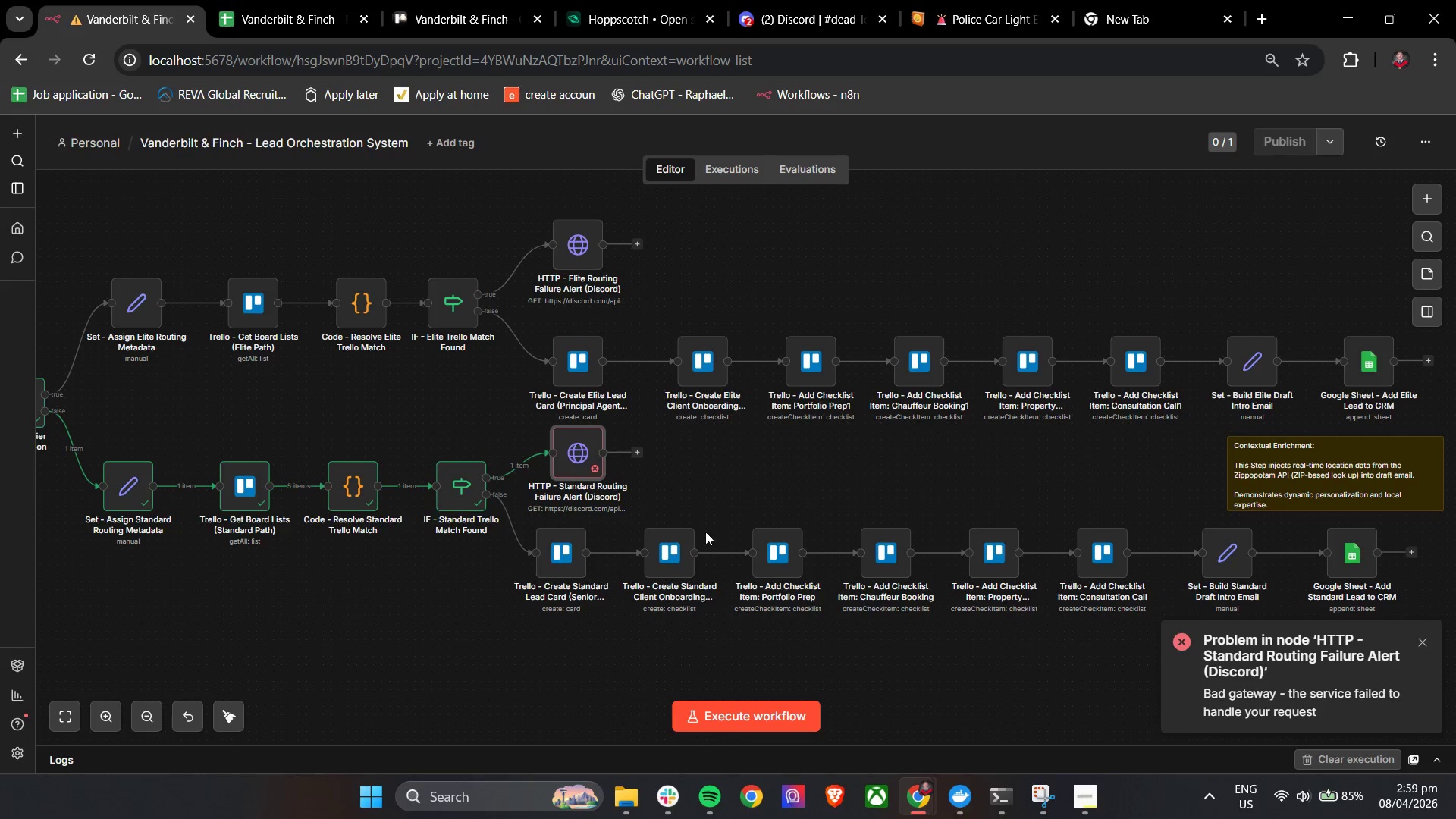 
scroll: coordinate [702, 534], scroll_direction: up, amount: 1.0
 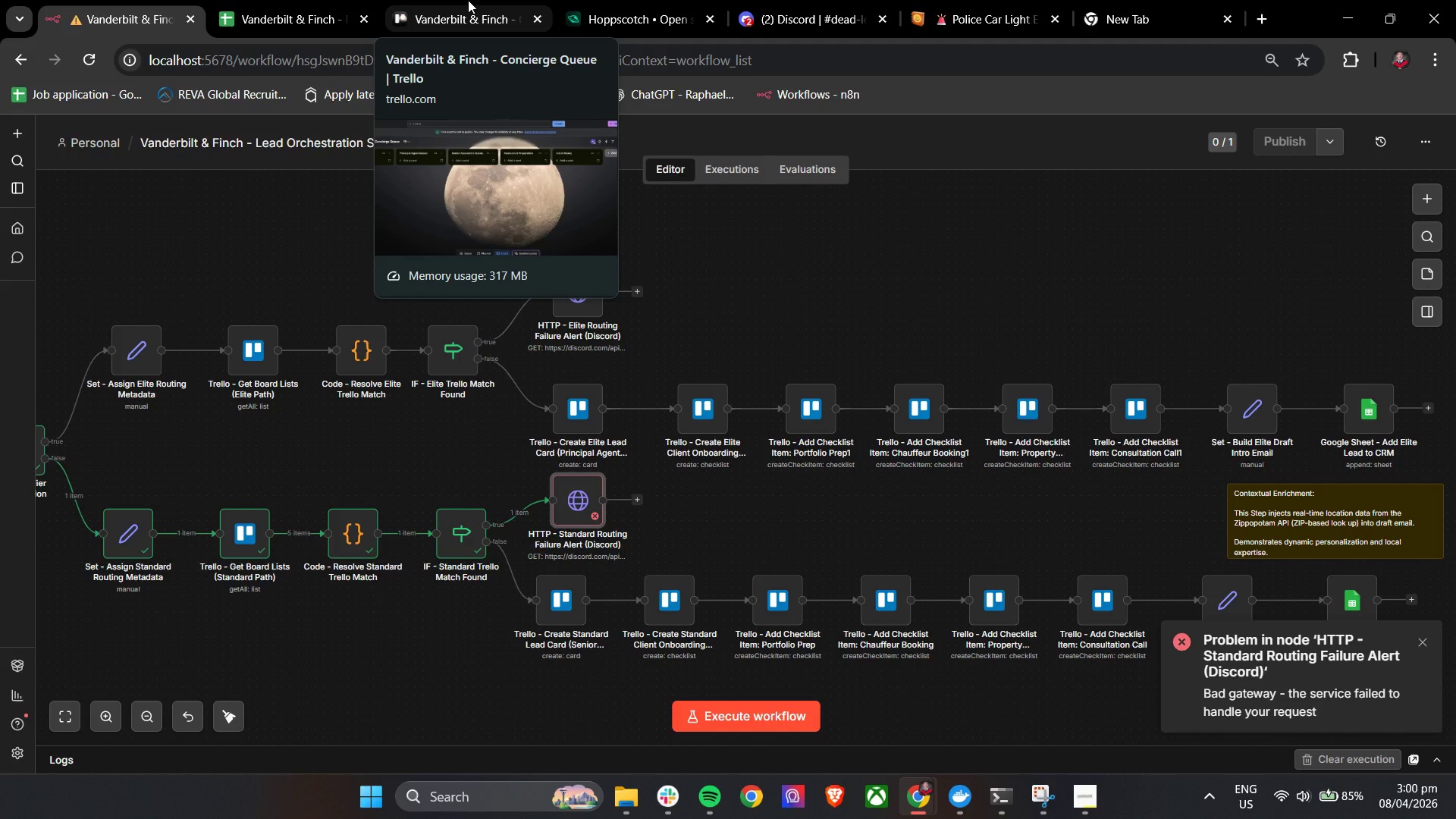 
wait(46.62)
 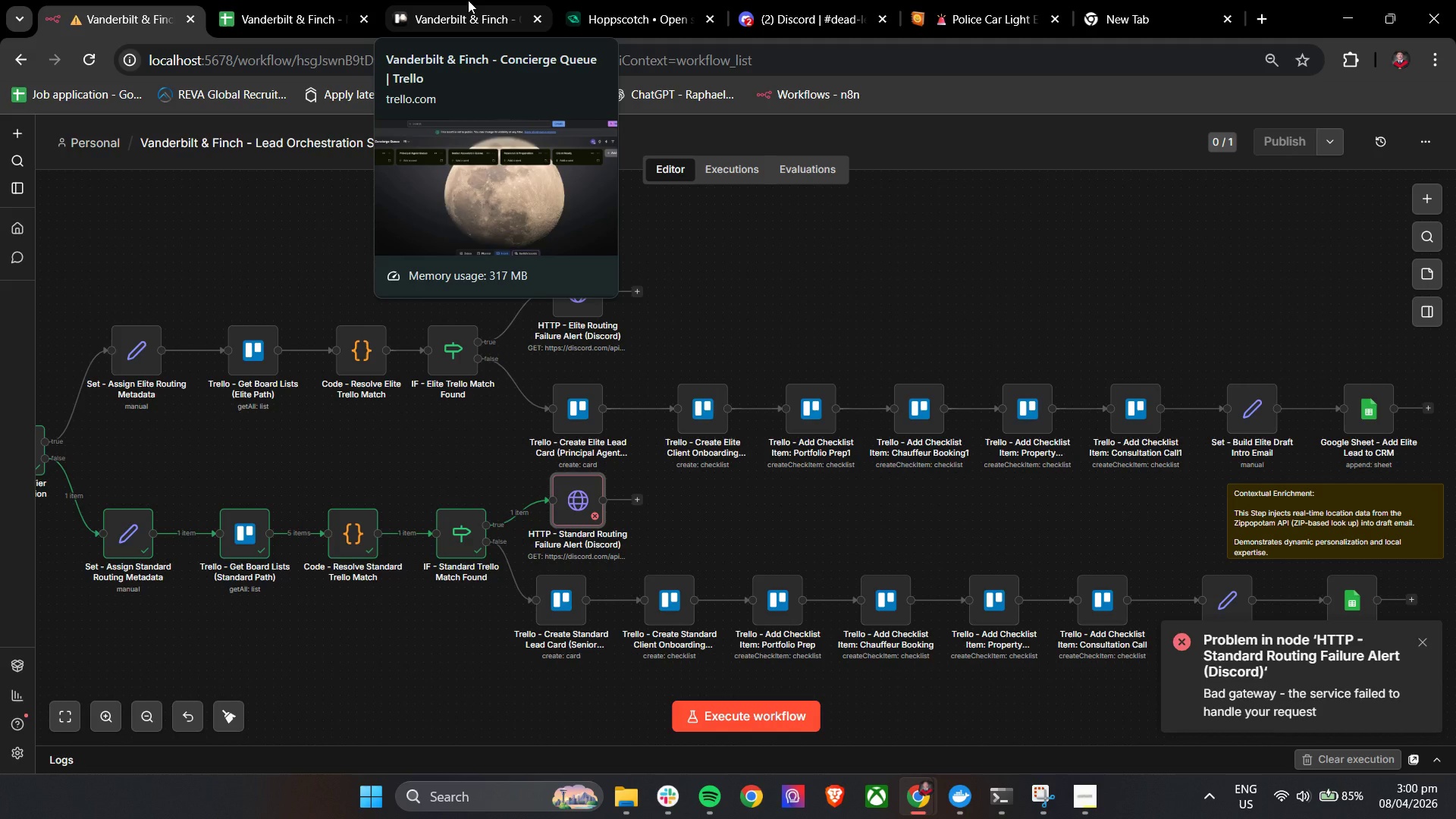 
double_click([588, 513])
 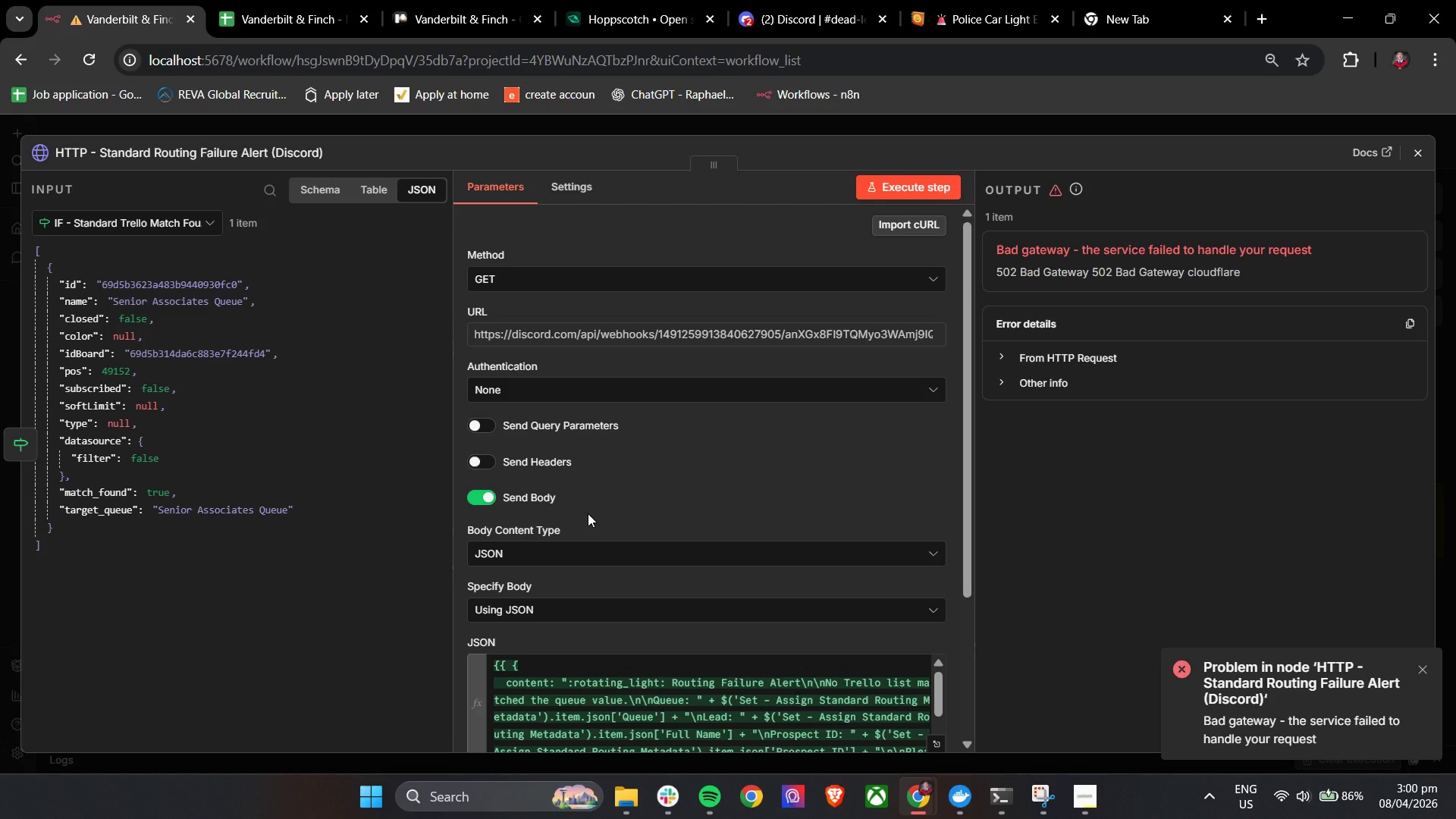 
wait(19.11)
 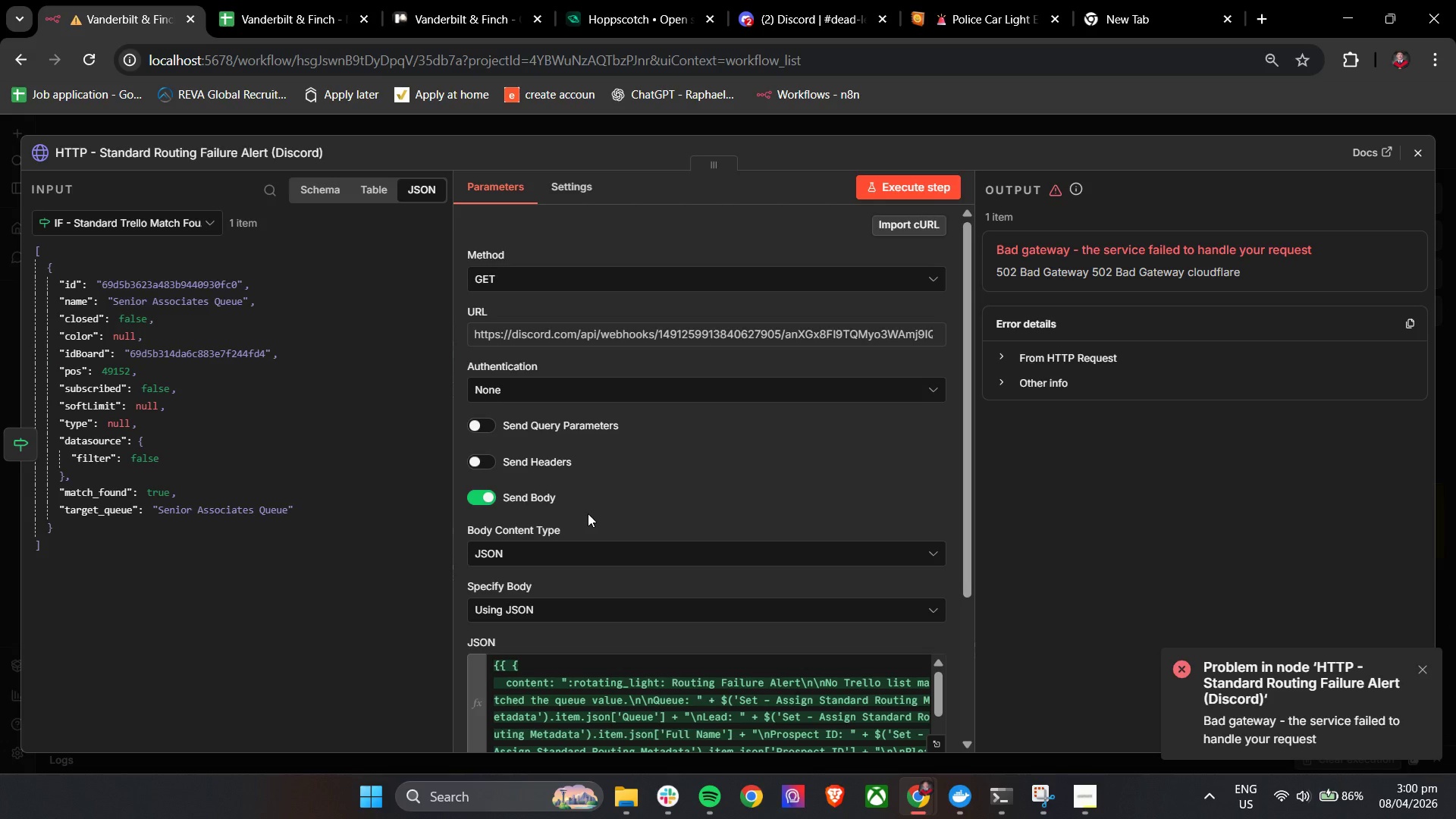 
left_click([1410, 157])
 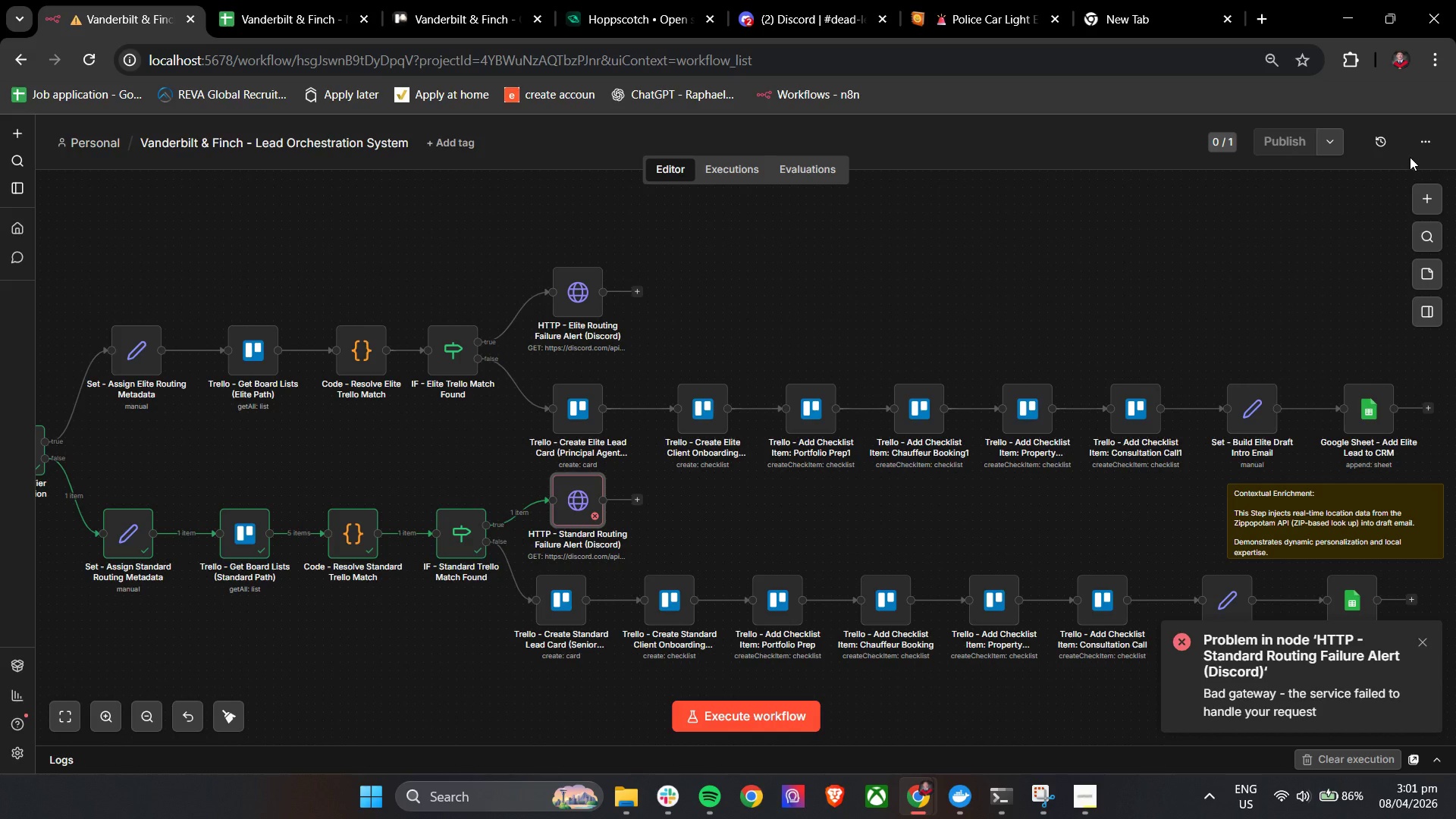 
wait(43.08)
 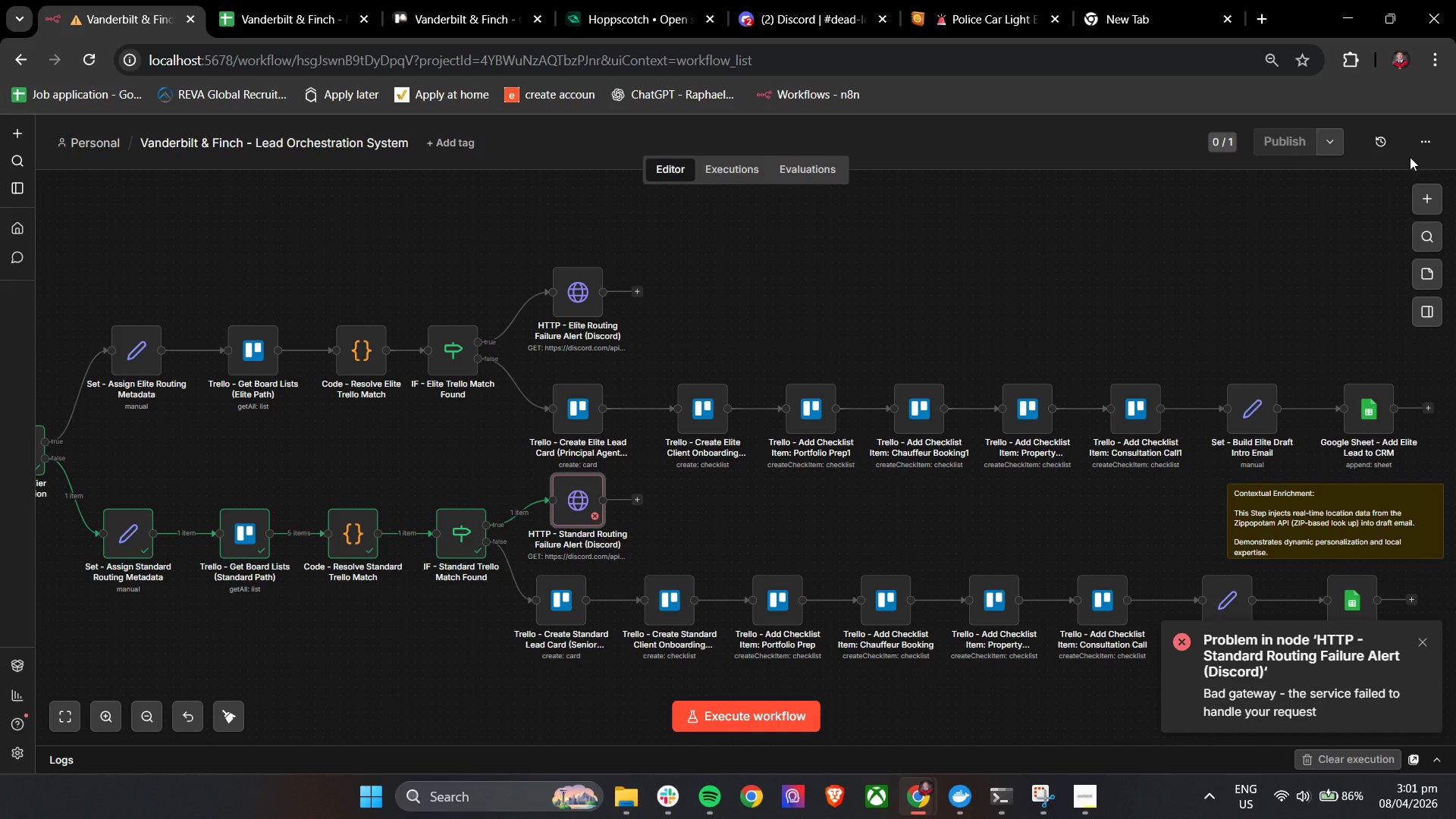 
hold_key(key=ControlLeft, duration=1.51)
 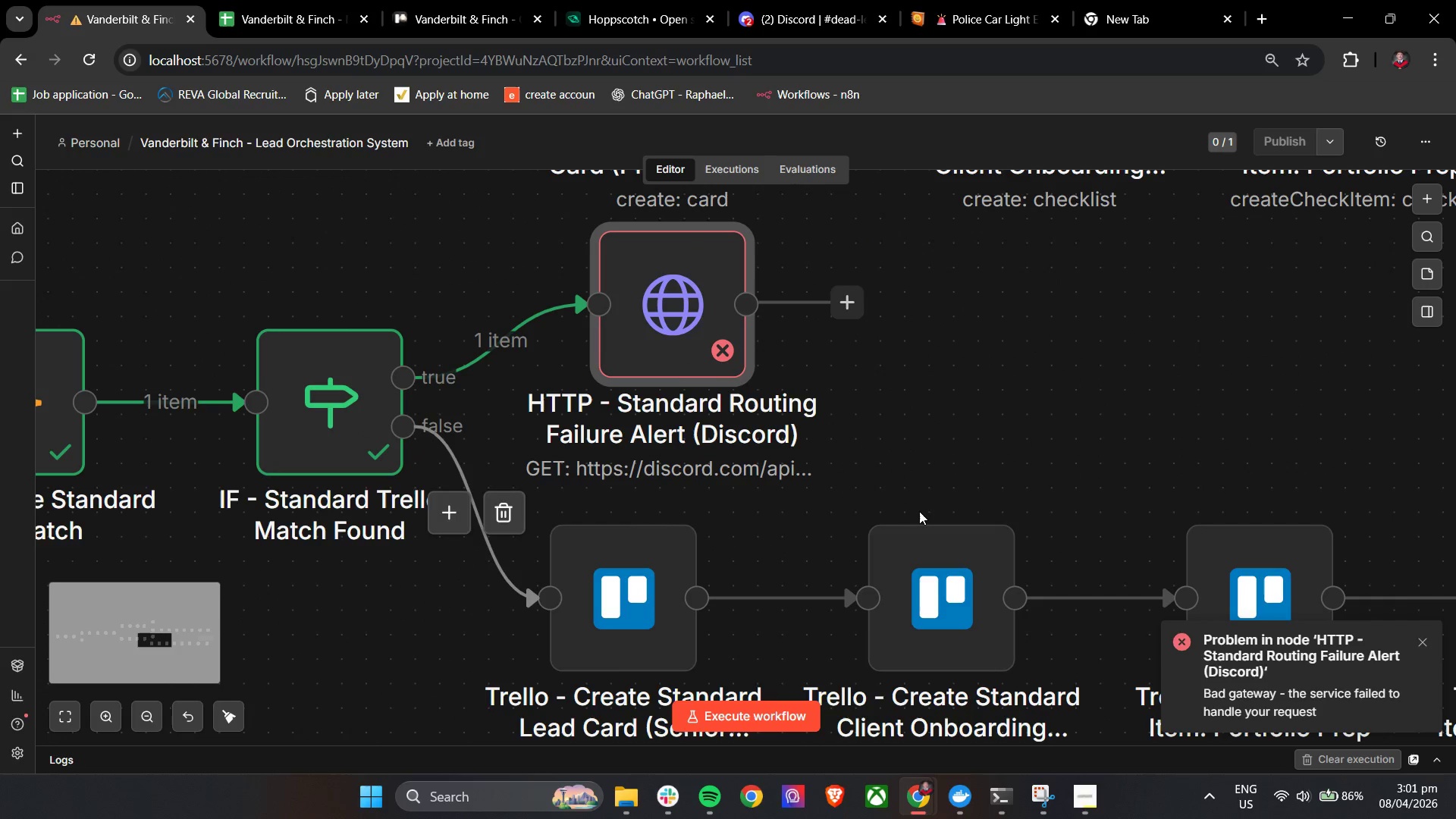 
key(Control+ControlLeft)
 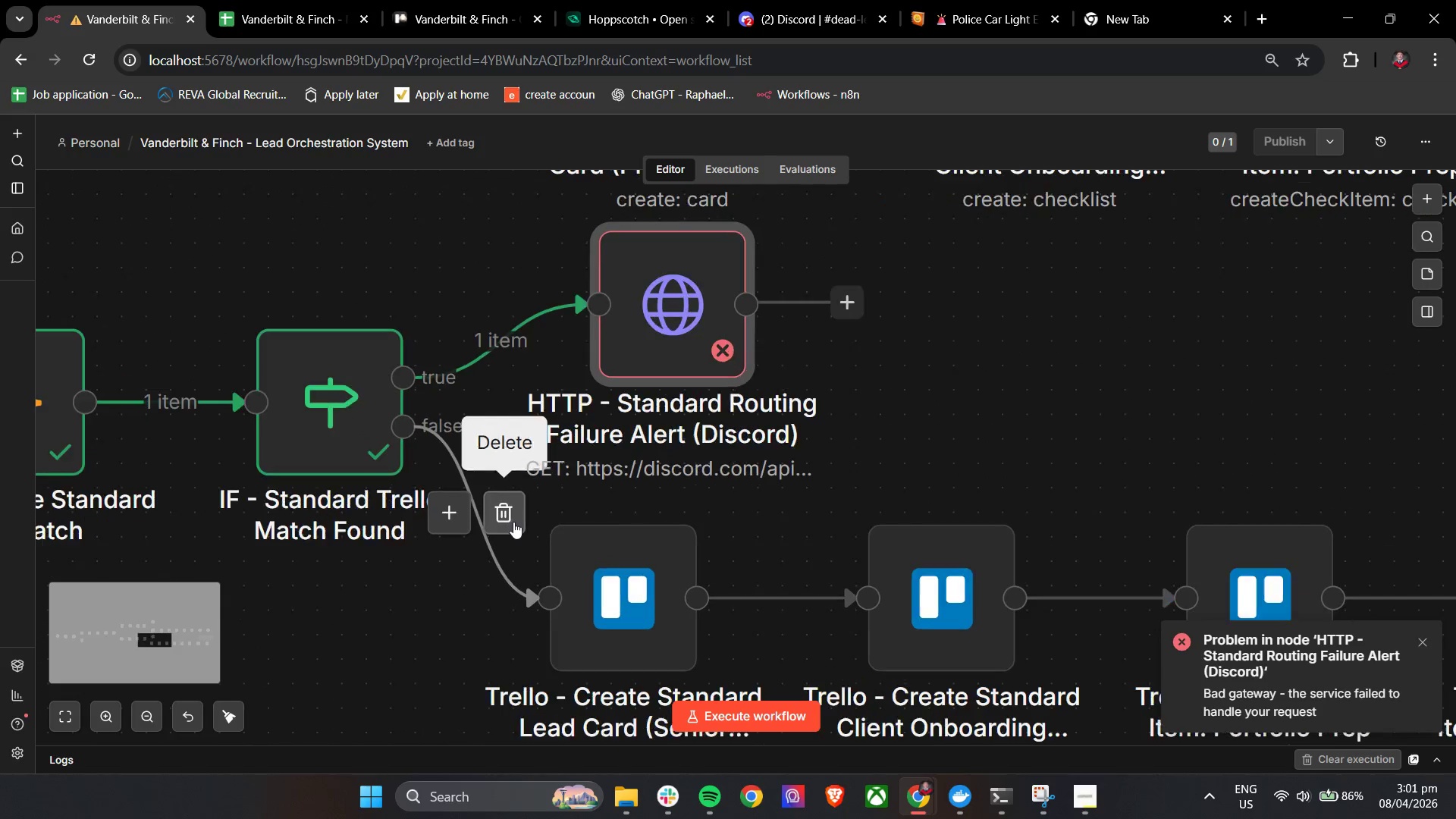 
key(Control+ControlLeft)
 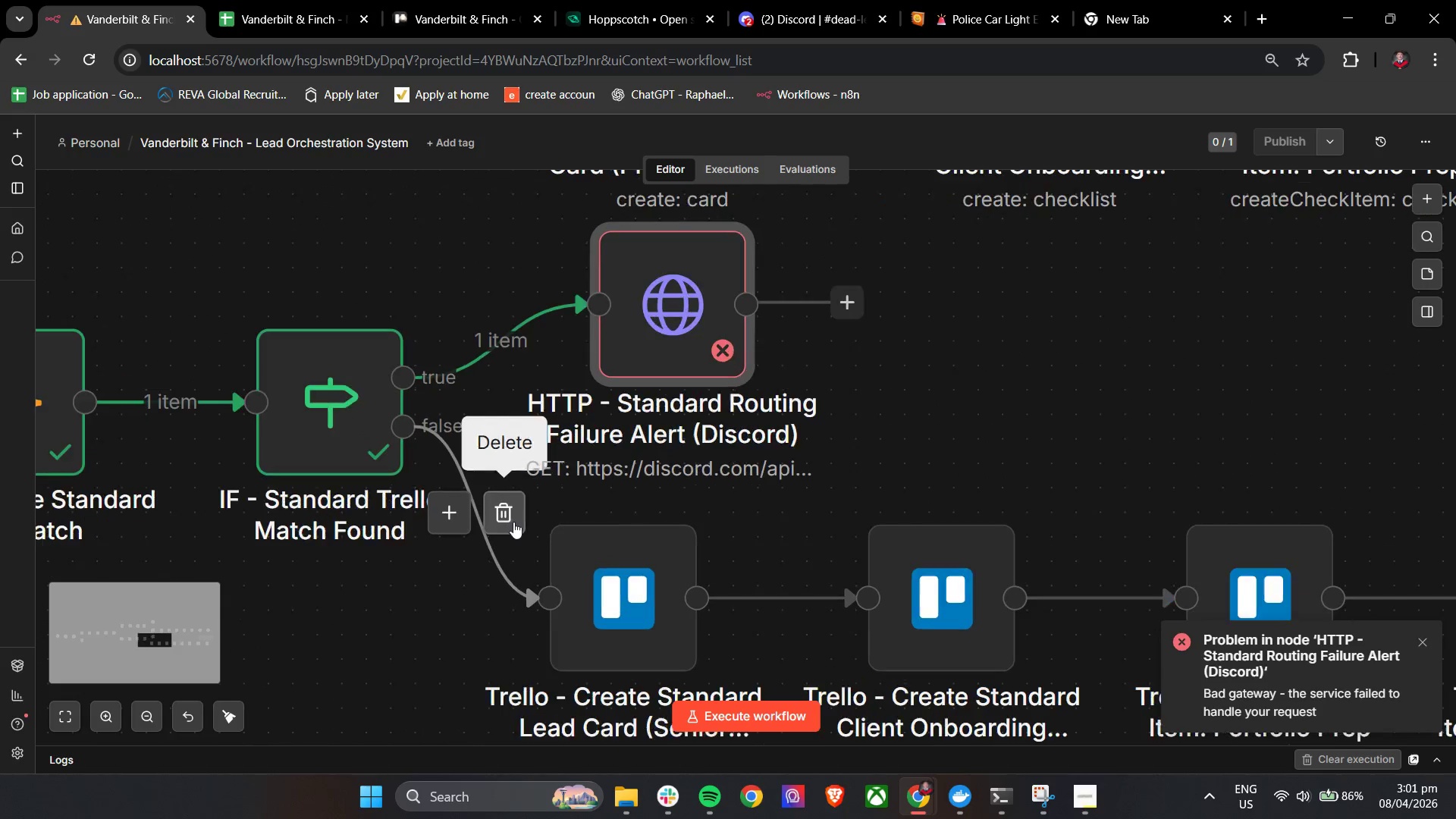 
key(Control+ControlLeft)
 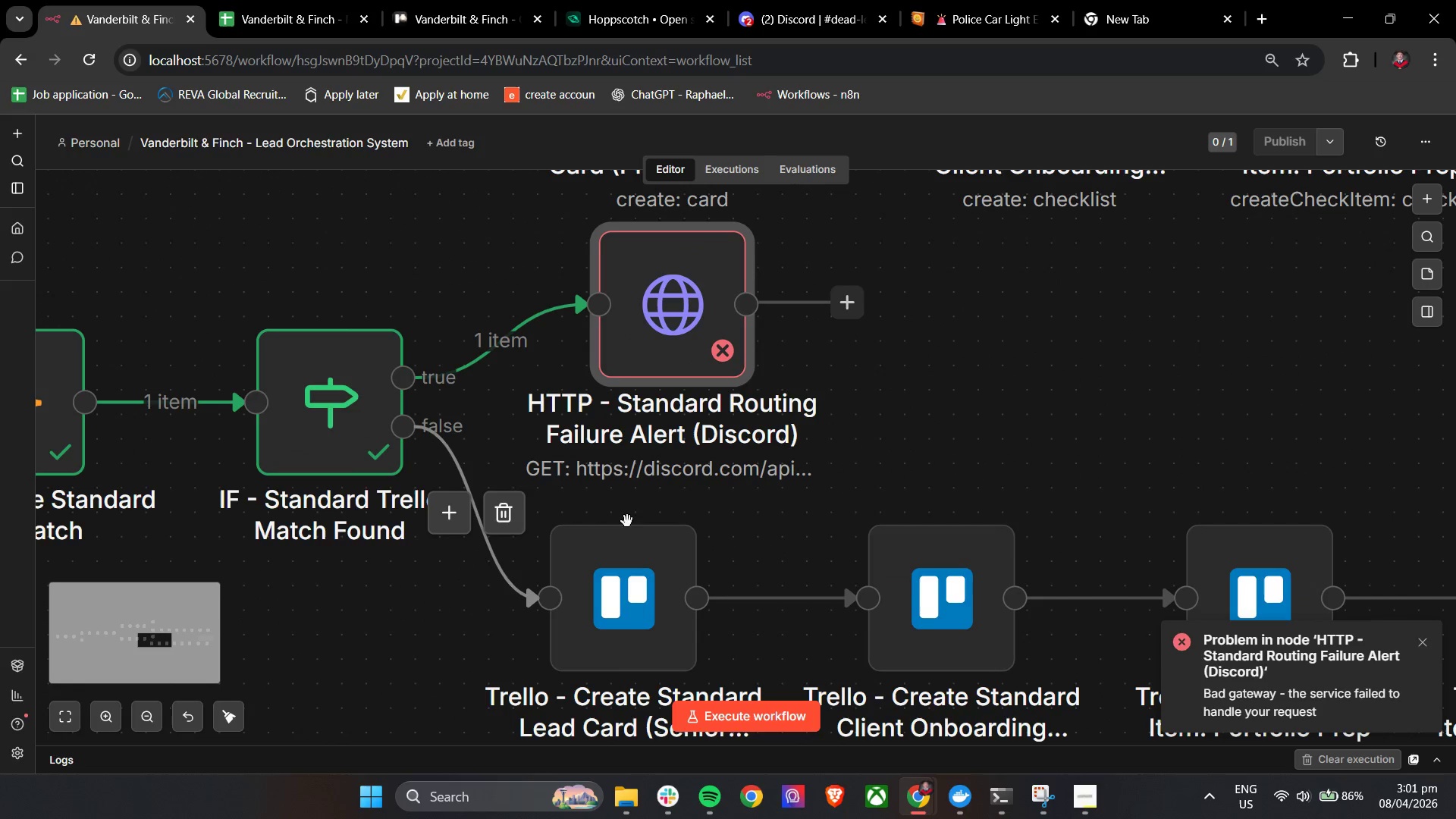 
key(Control+ControlLeft)
 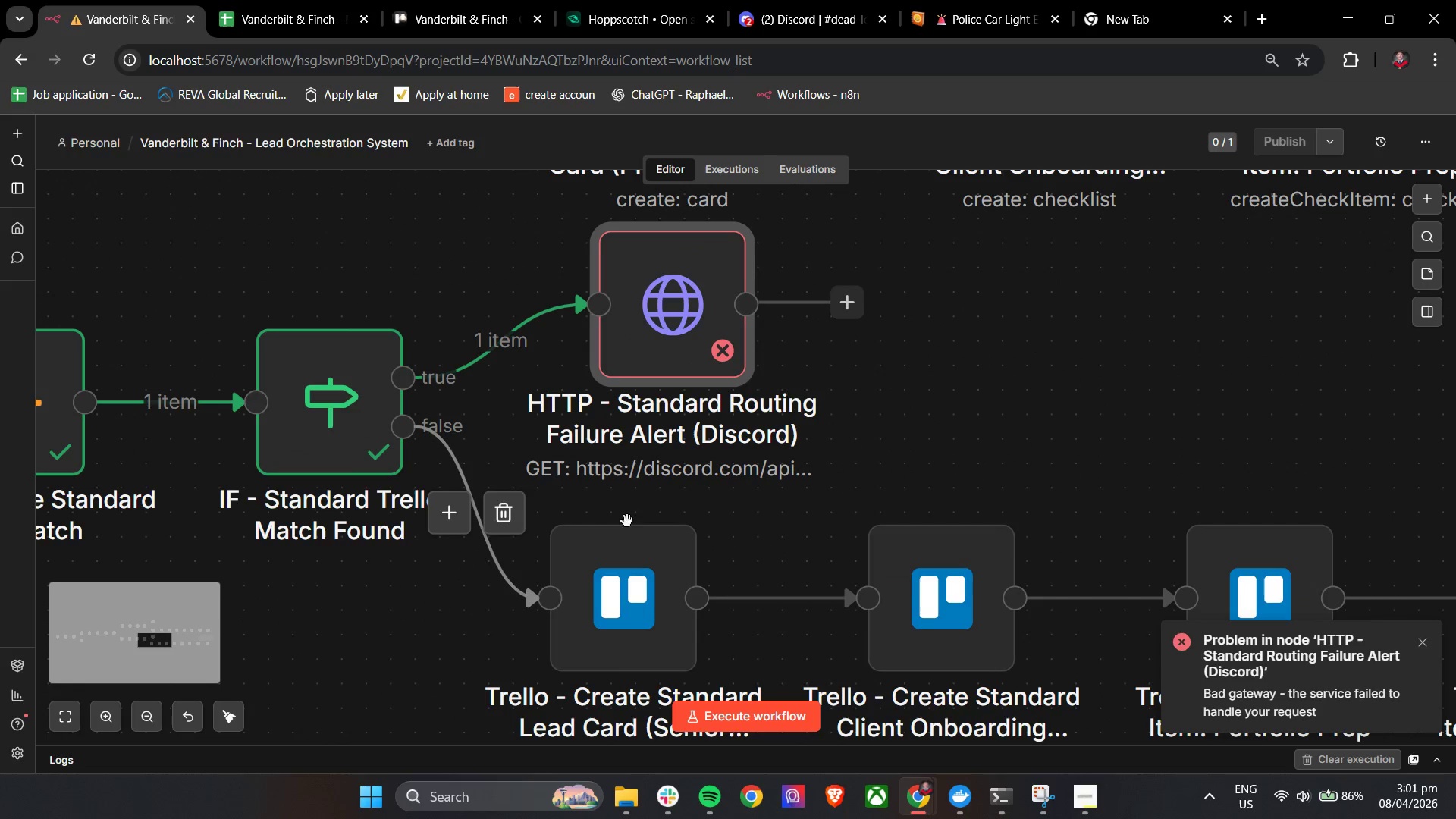 
key(Control+ControlLeft)
 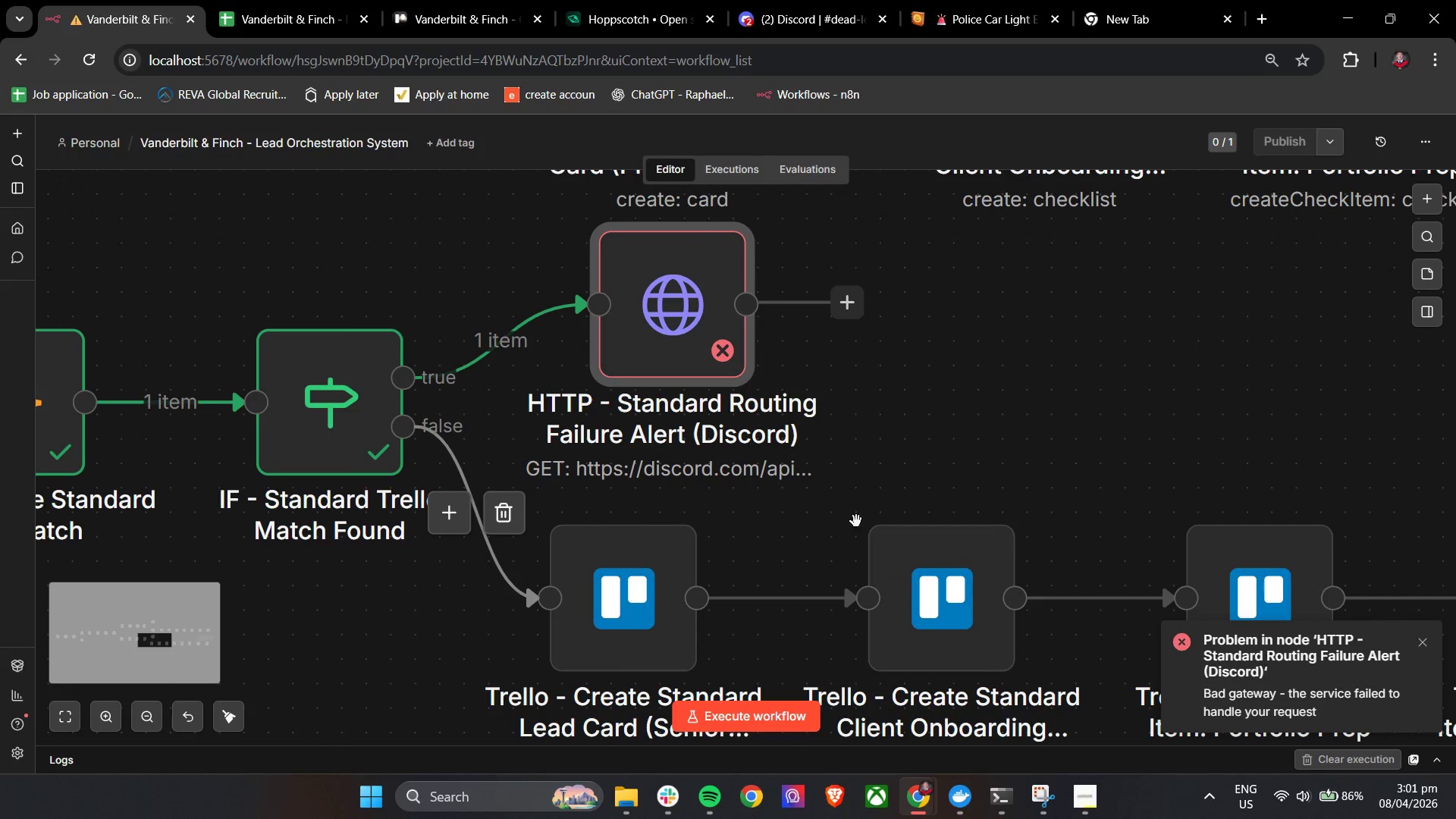 
key(Control+ControlLeft)
 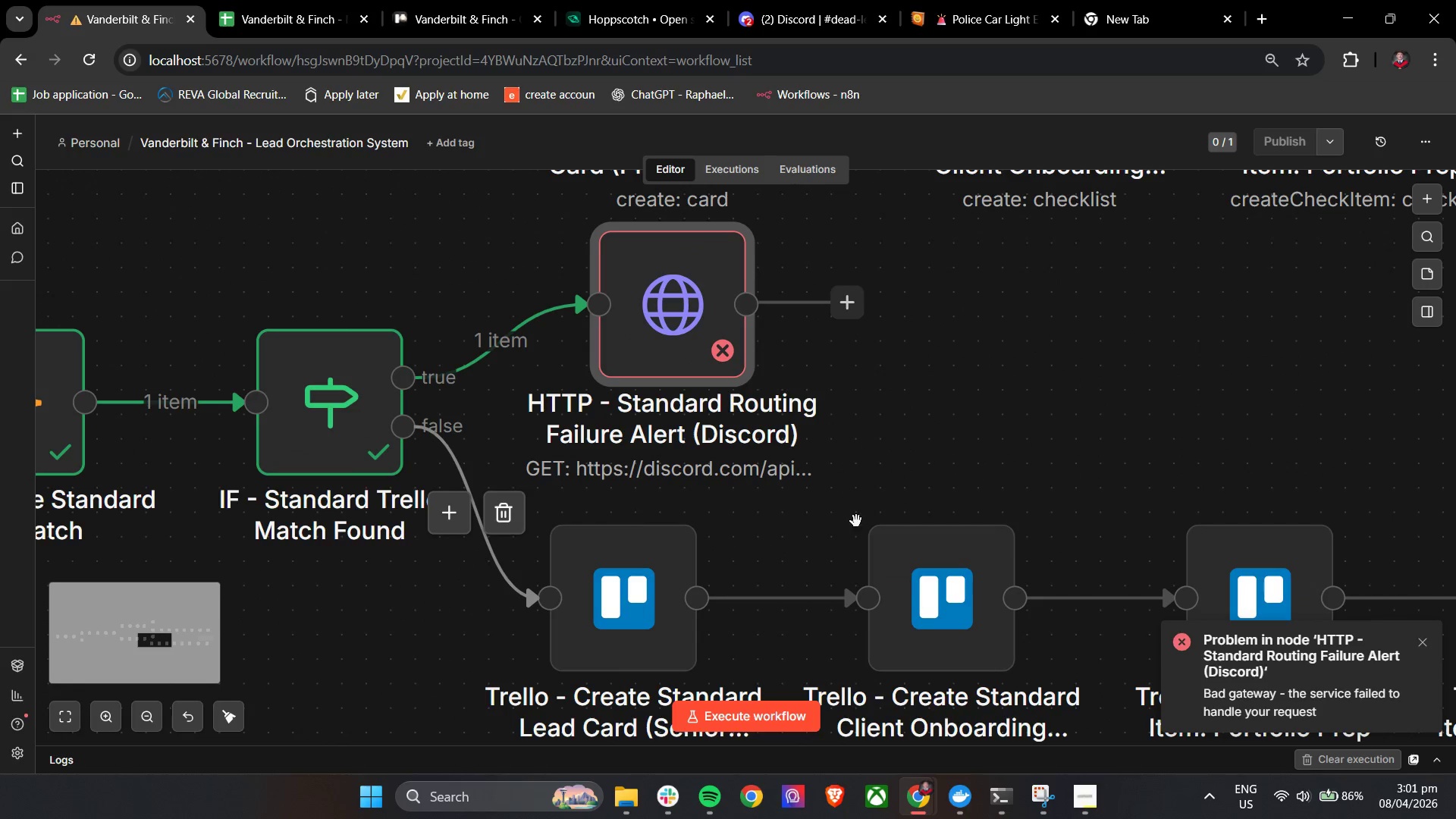 
scroll: coordinate [513, 522], scroll_direction: up, amount: 7.0
 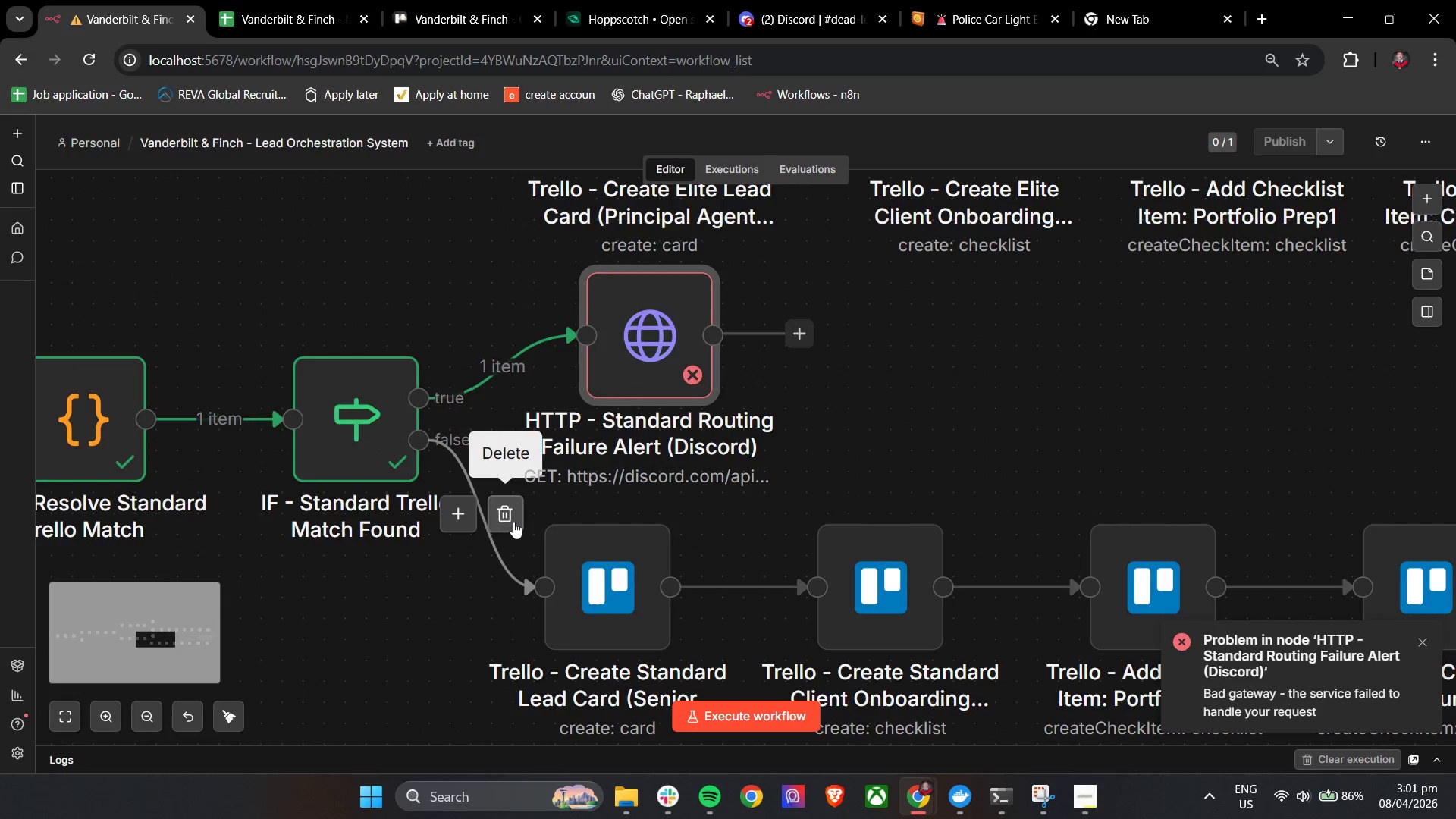 
wait(9.6)
 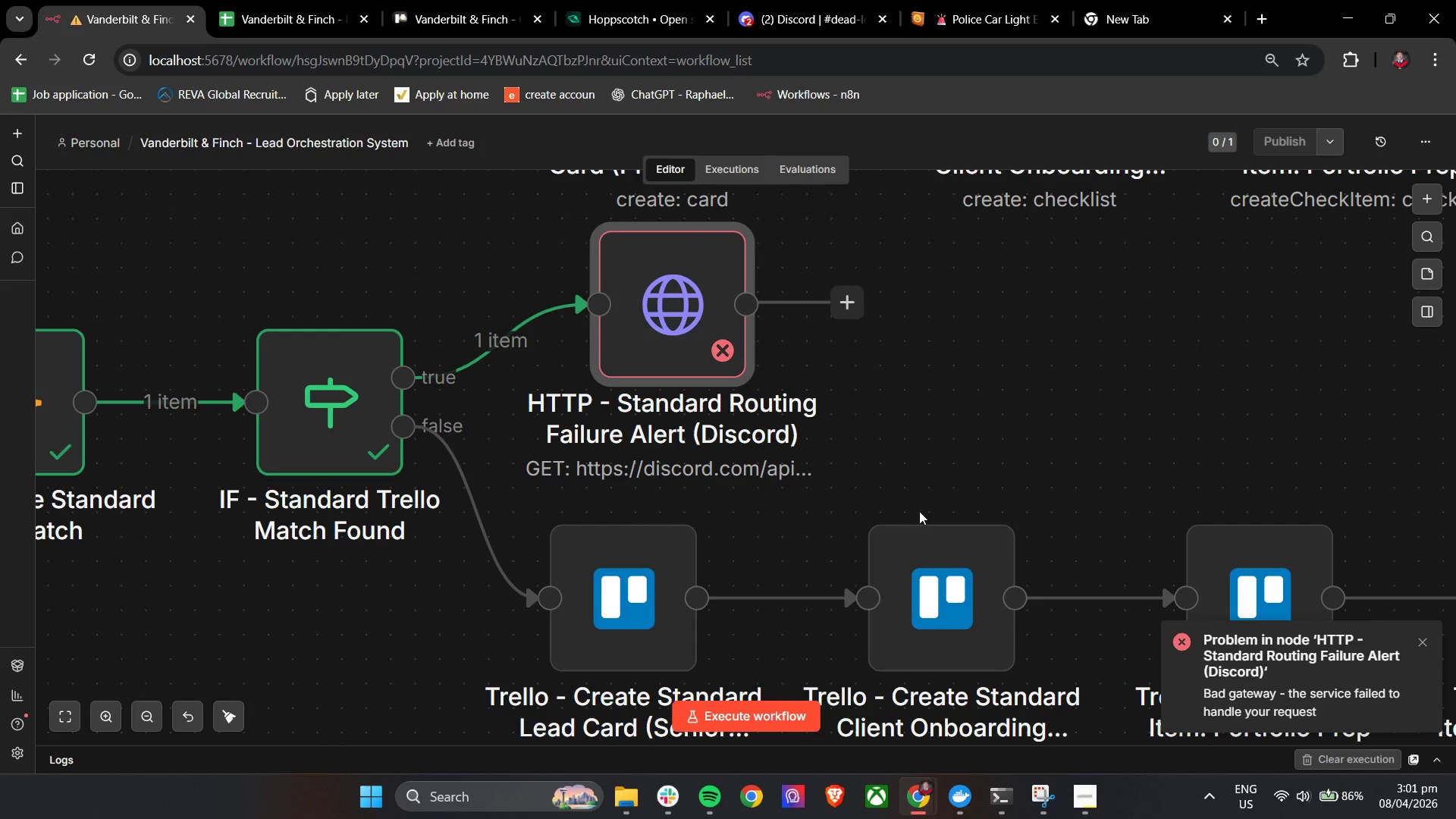 
double_click([354, 443])
 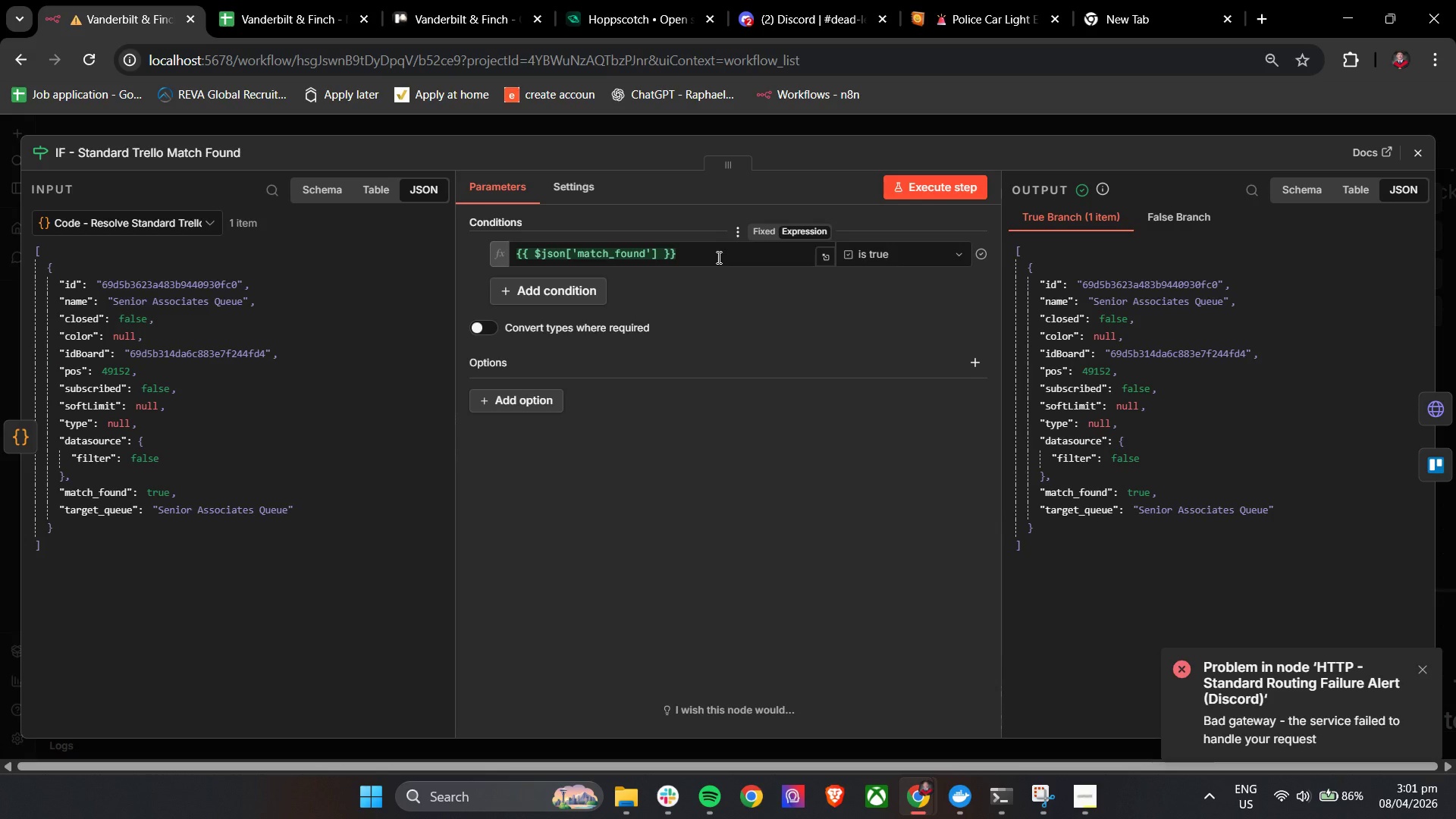 
wait(34.56)
 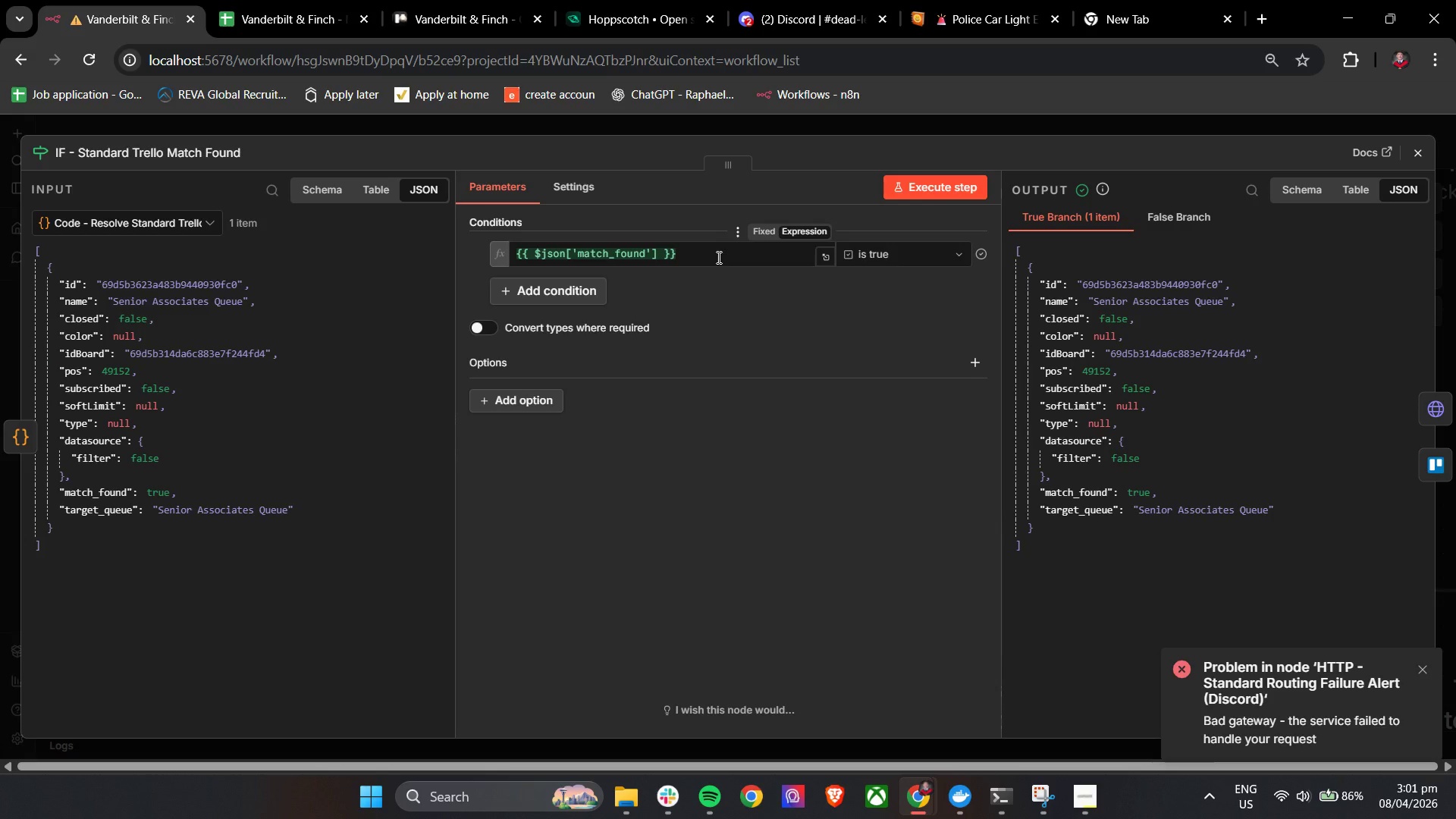 
left_click([1419, 151])
 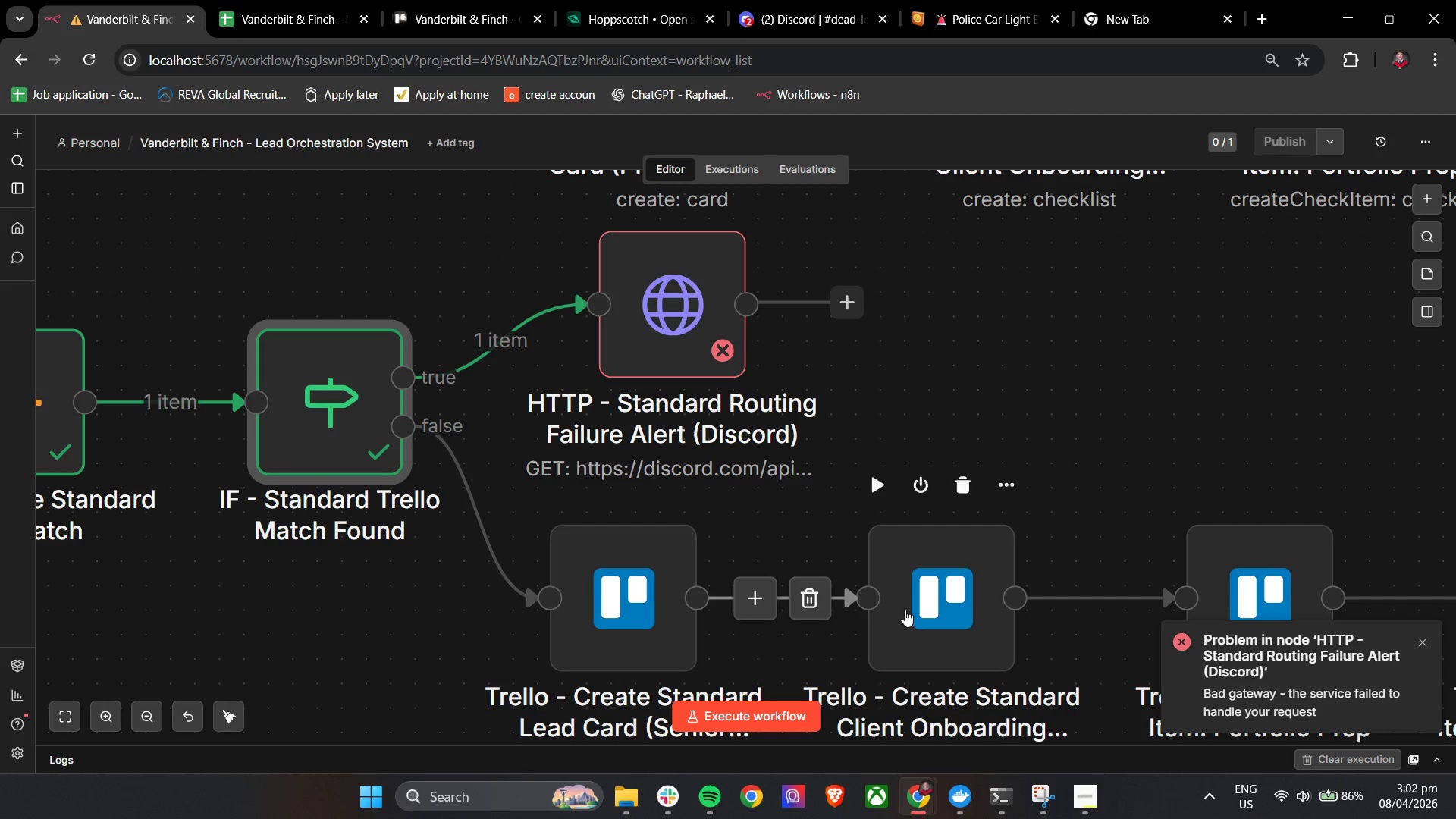 
key(Control+ControlLeft)
 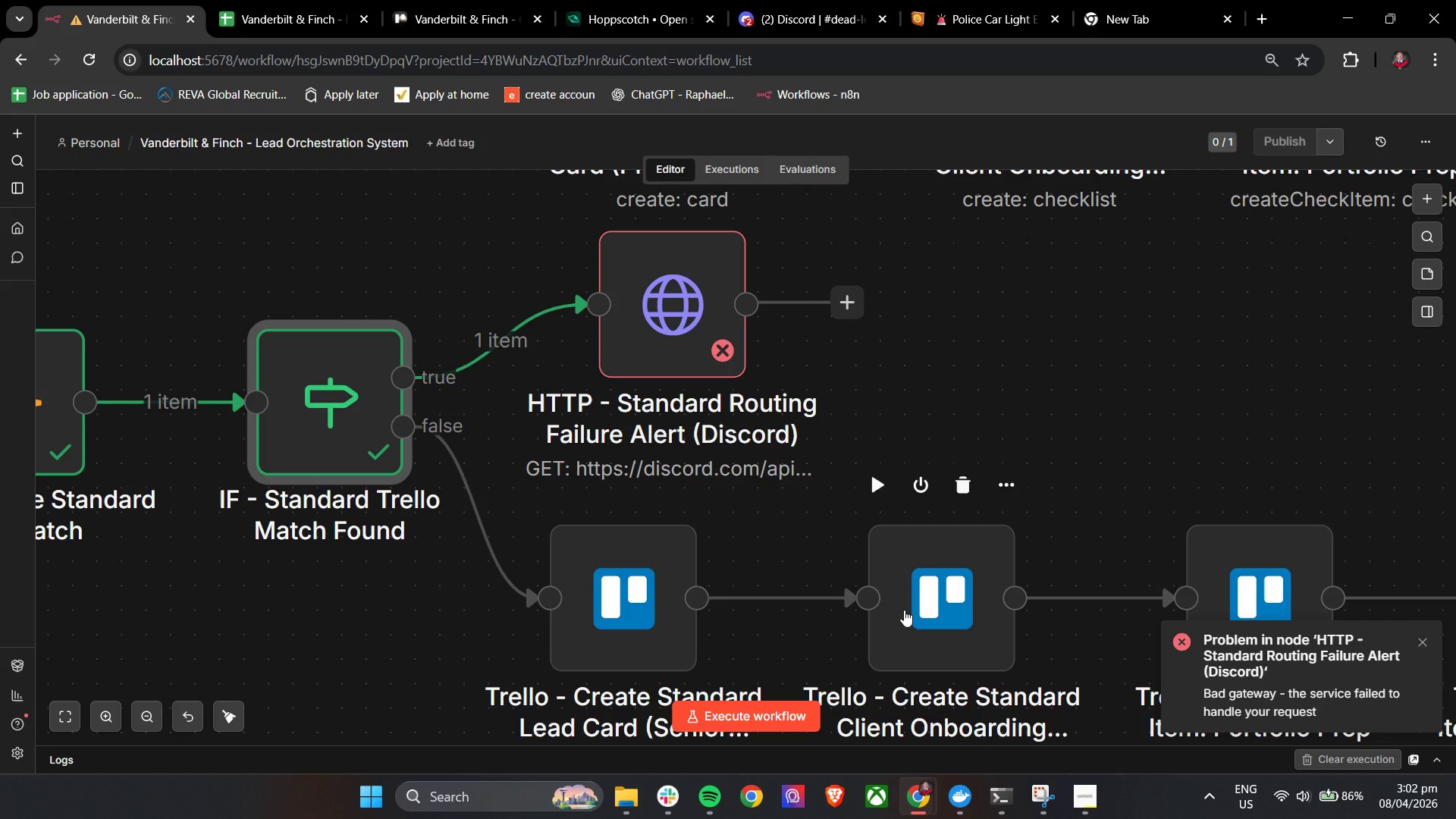 
hold_key(key=ControlLeft, duration=0.8)
 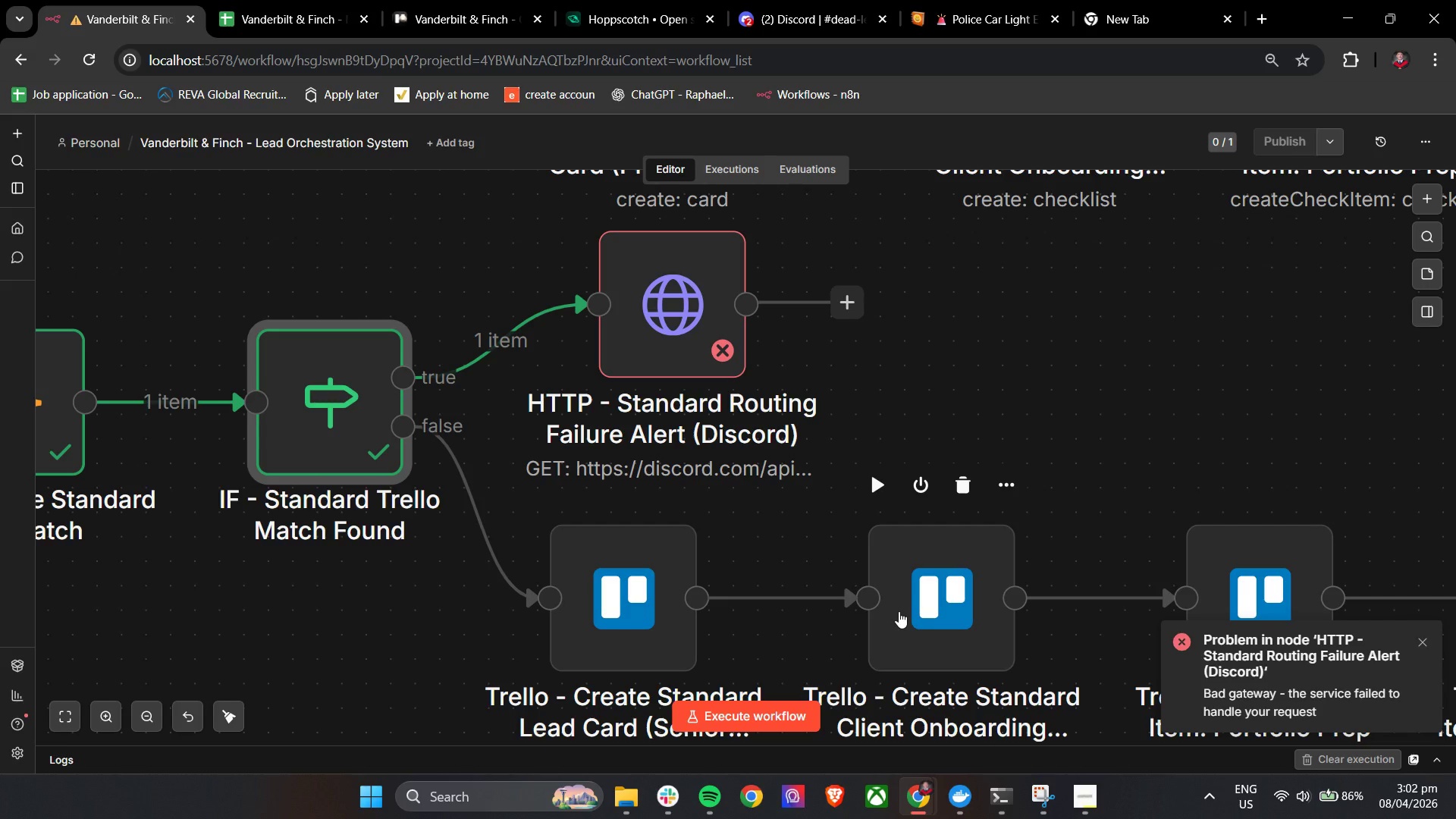 
wait(25.95)
 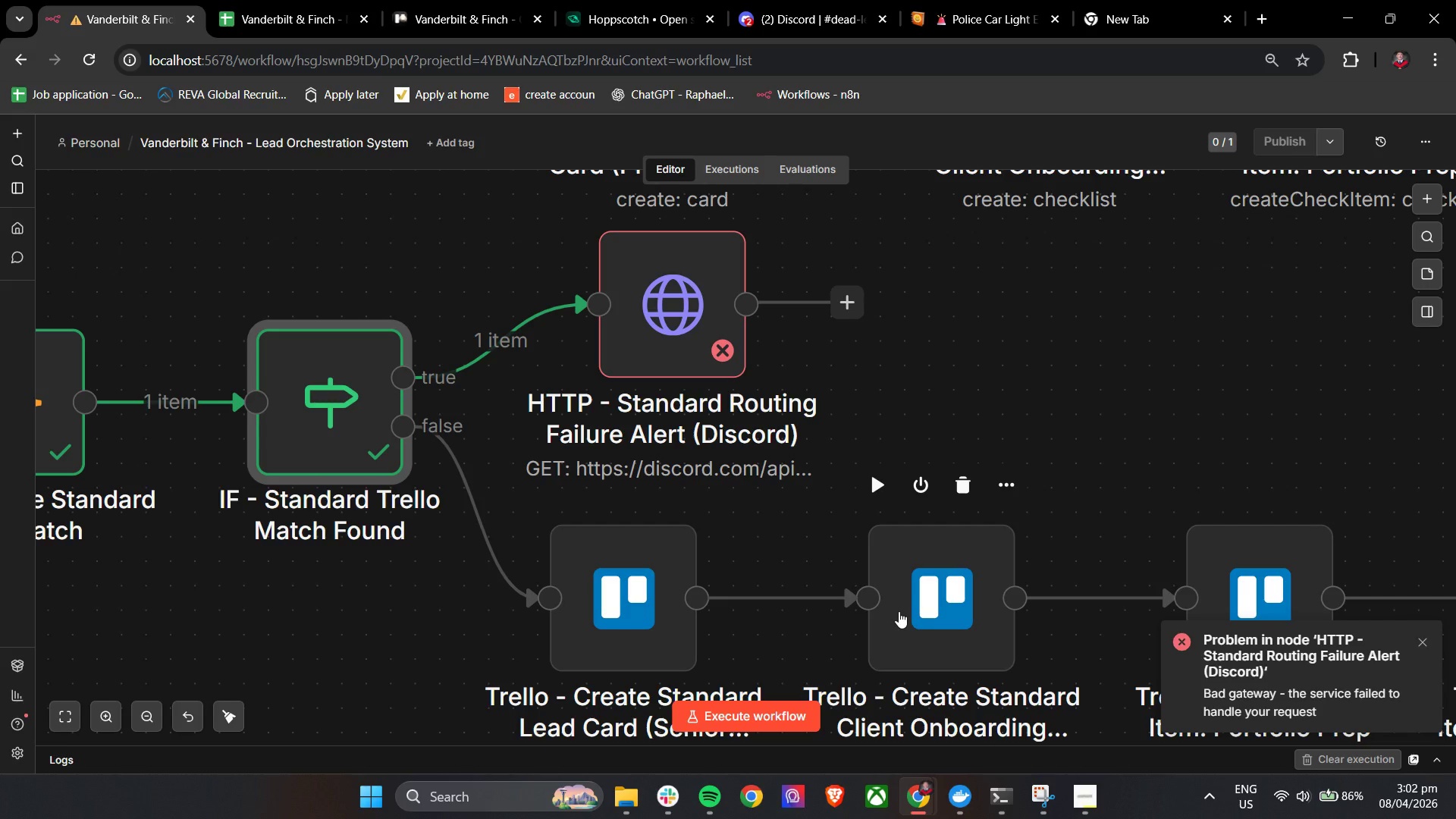 
hold_key(key=ControlLeft, duration=1.19)
scroll: coordinate [884, 516], scroll_direction: down, amount: 3.0
 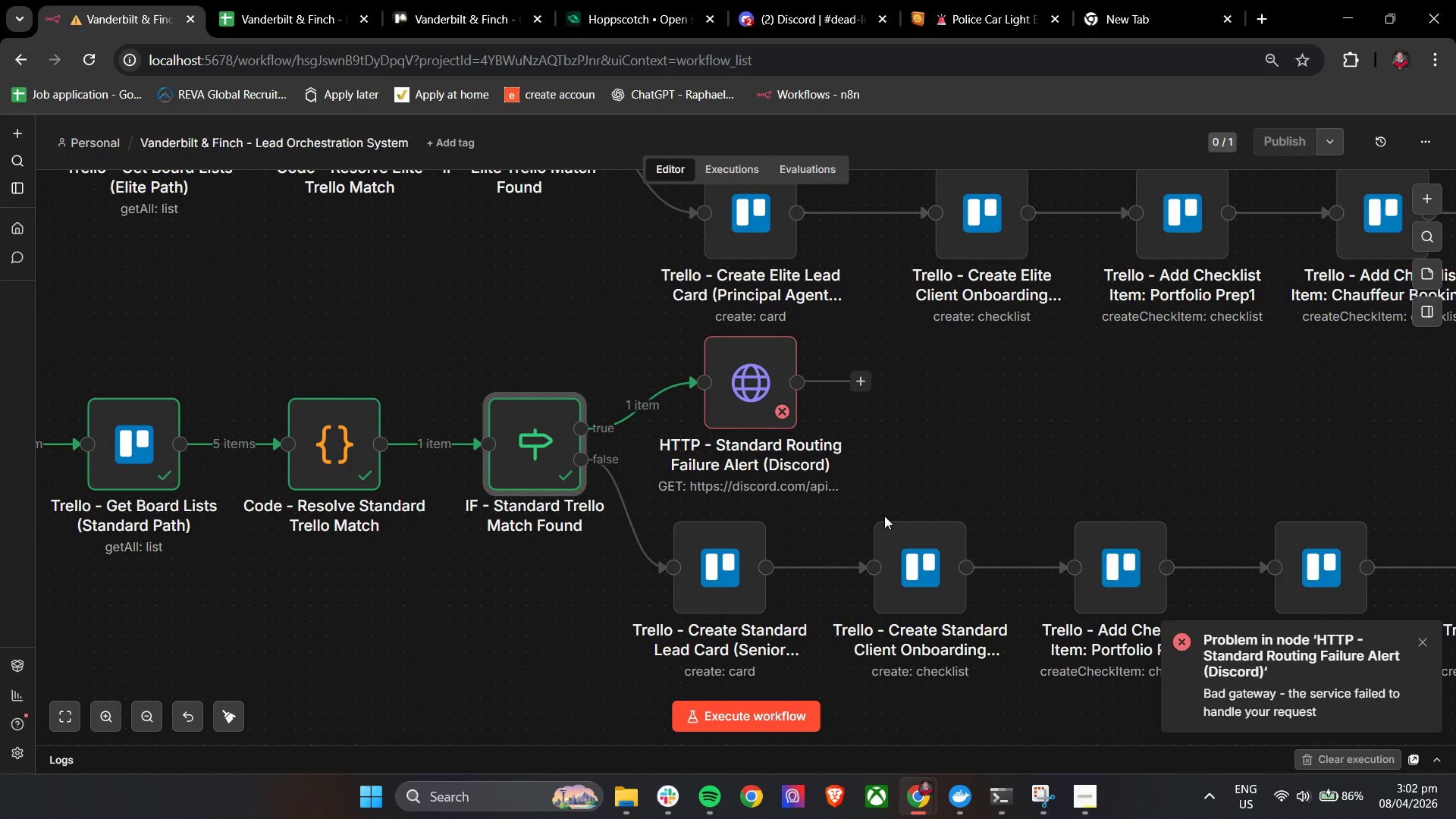 
wait(16.52)
 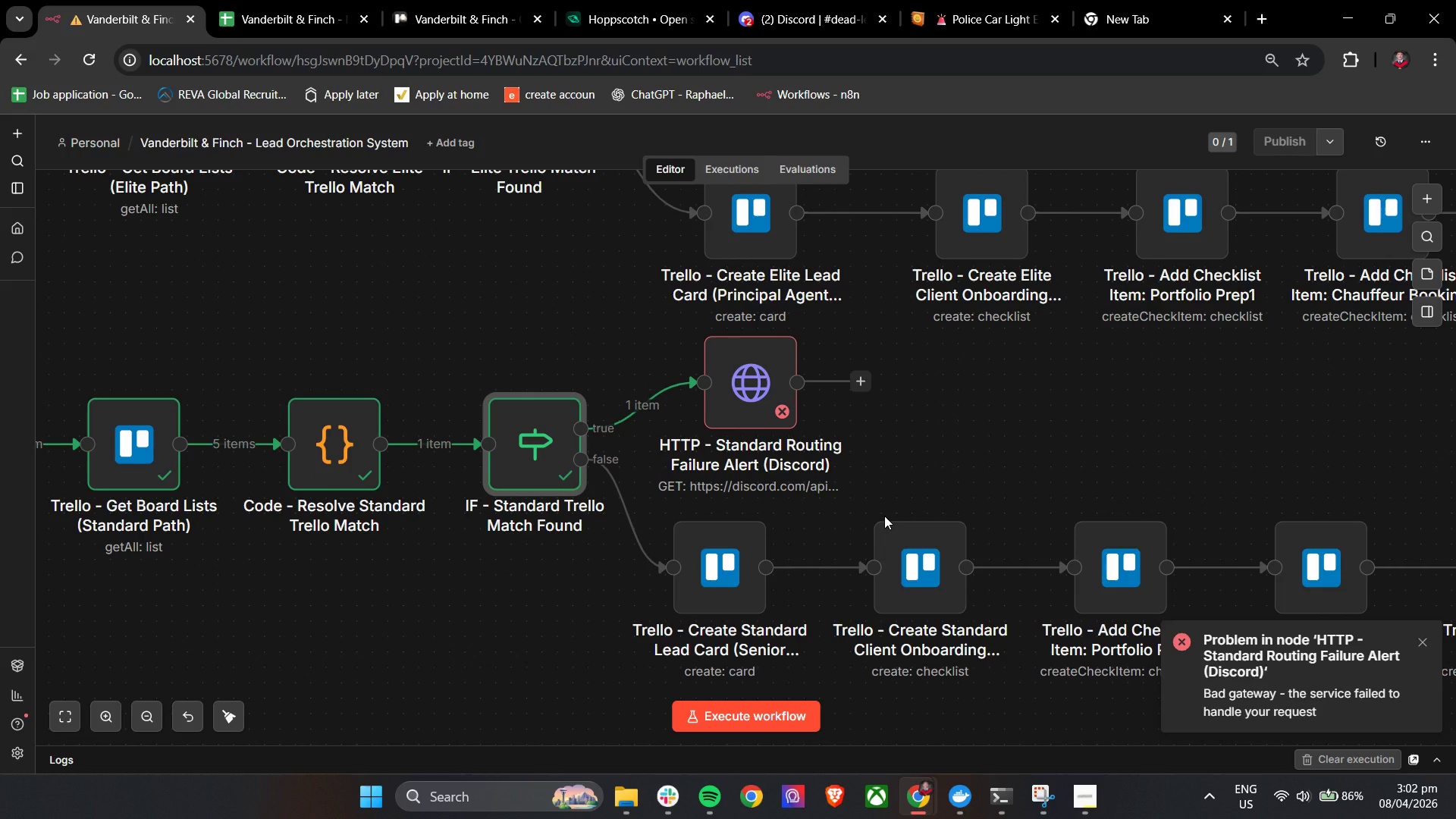 
left_click([658, 410])
 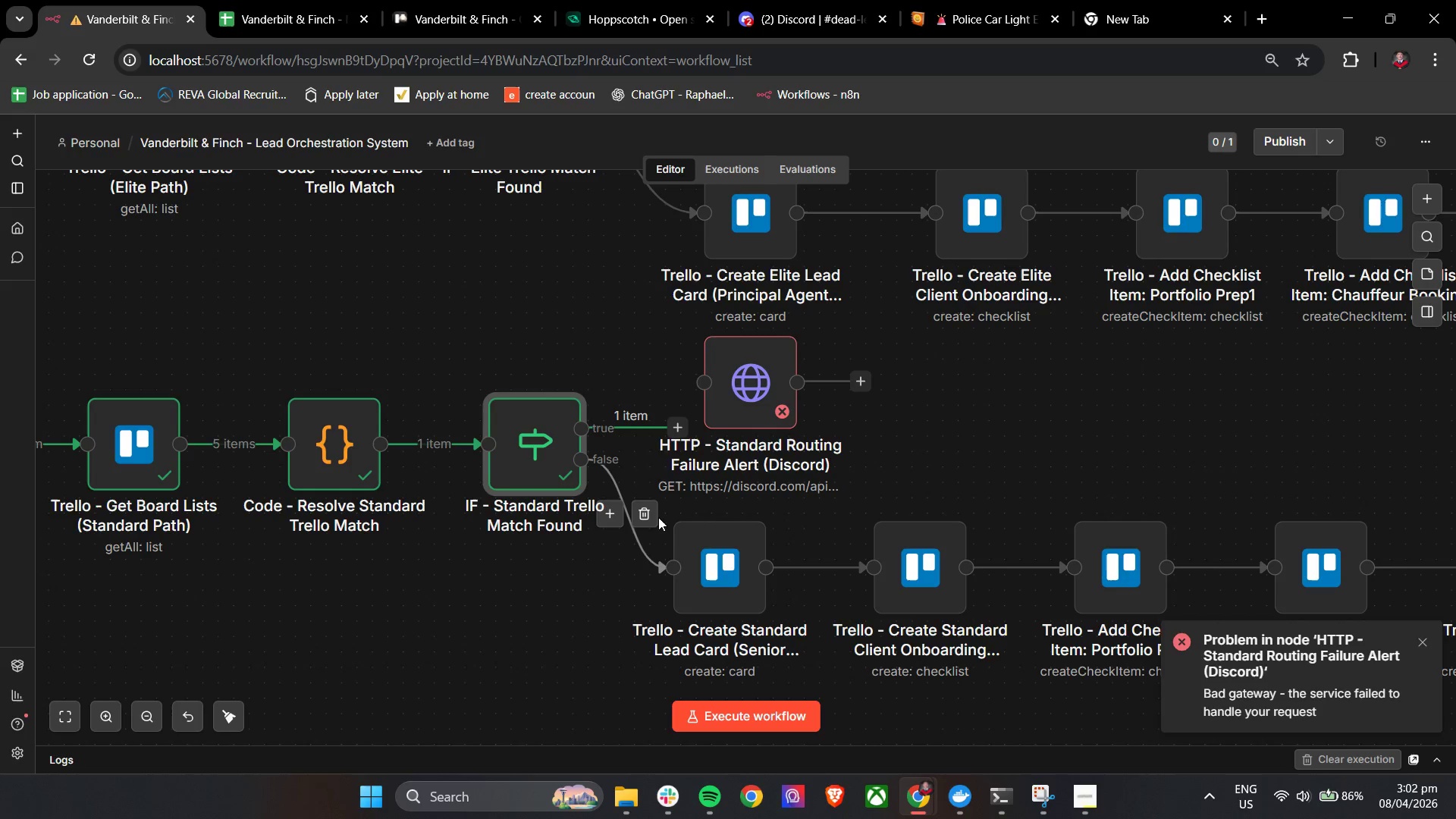 
left_click([645, 517])
 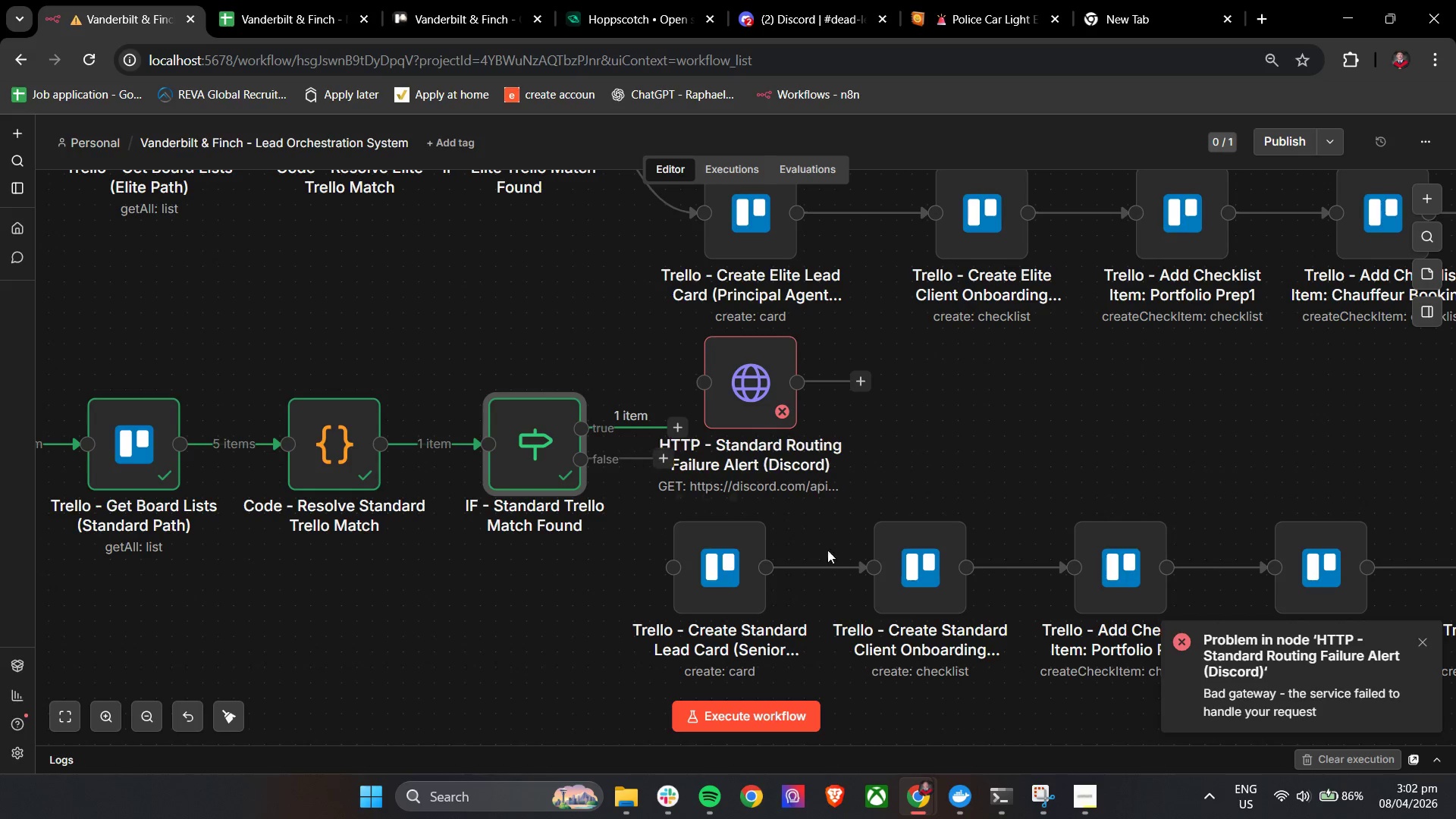 
hold_key(key=ControlLeft, duration=1.51)
scroll: coordinate [852, 538], scroll_direction: down, amount: 4.0
 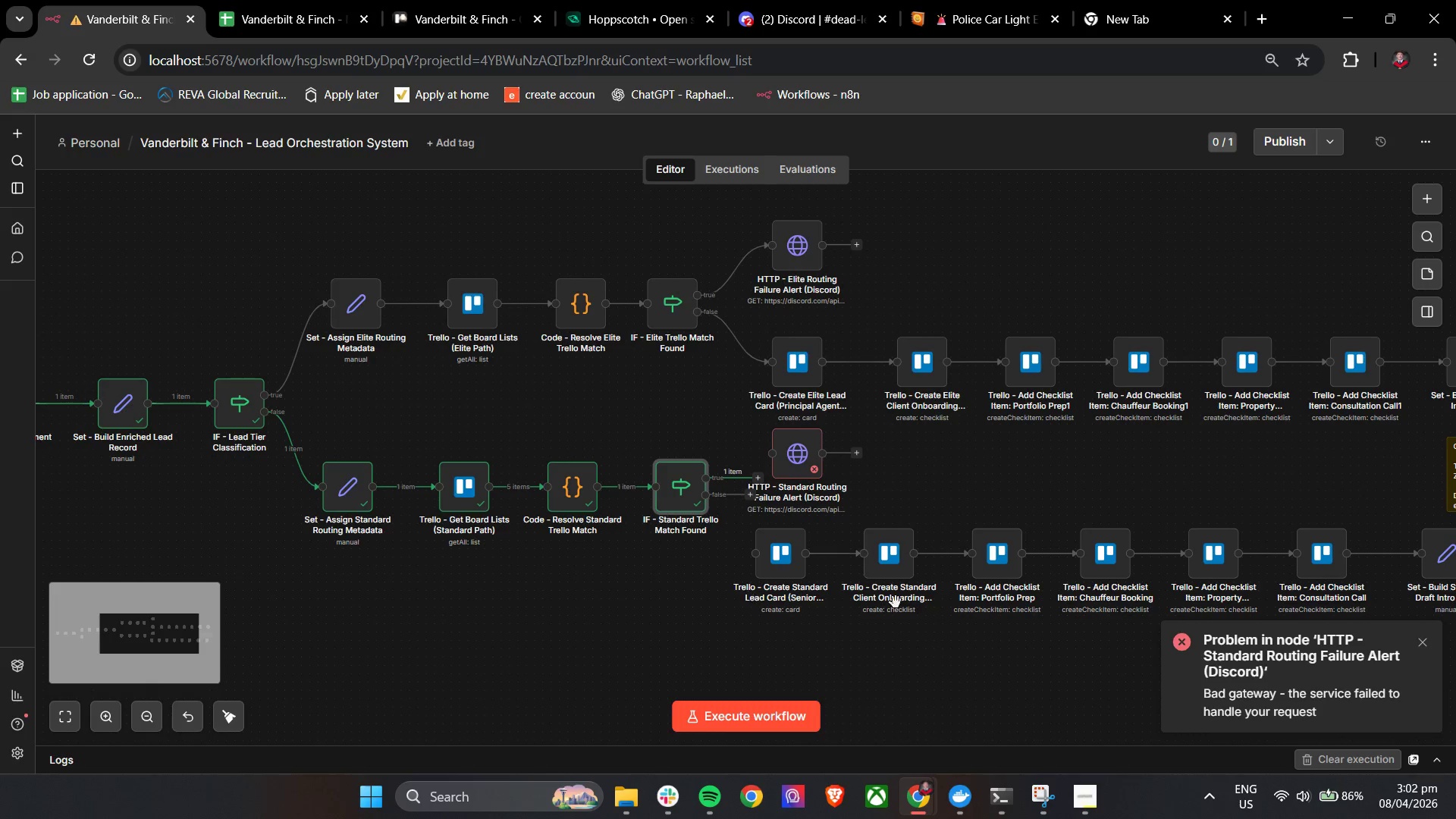 
hold_key(key=ControlLeft, duration=1.5)
 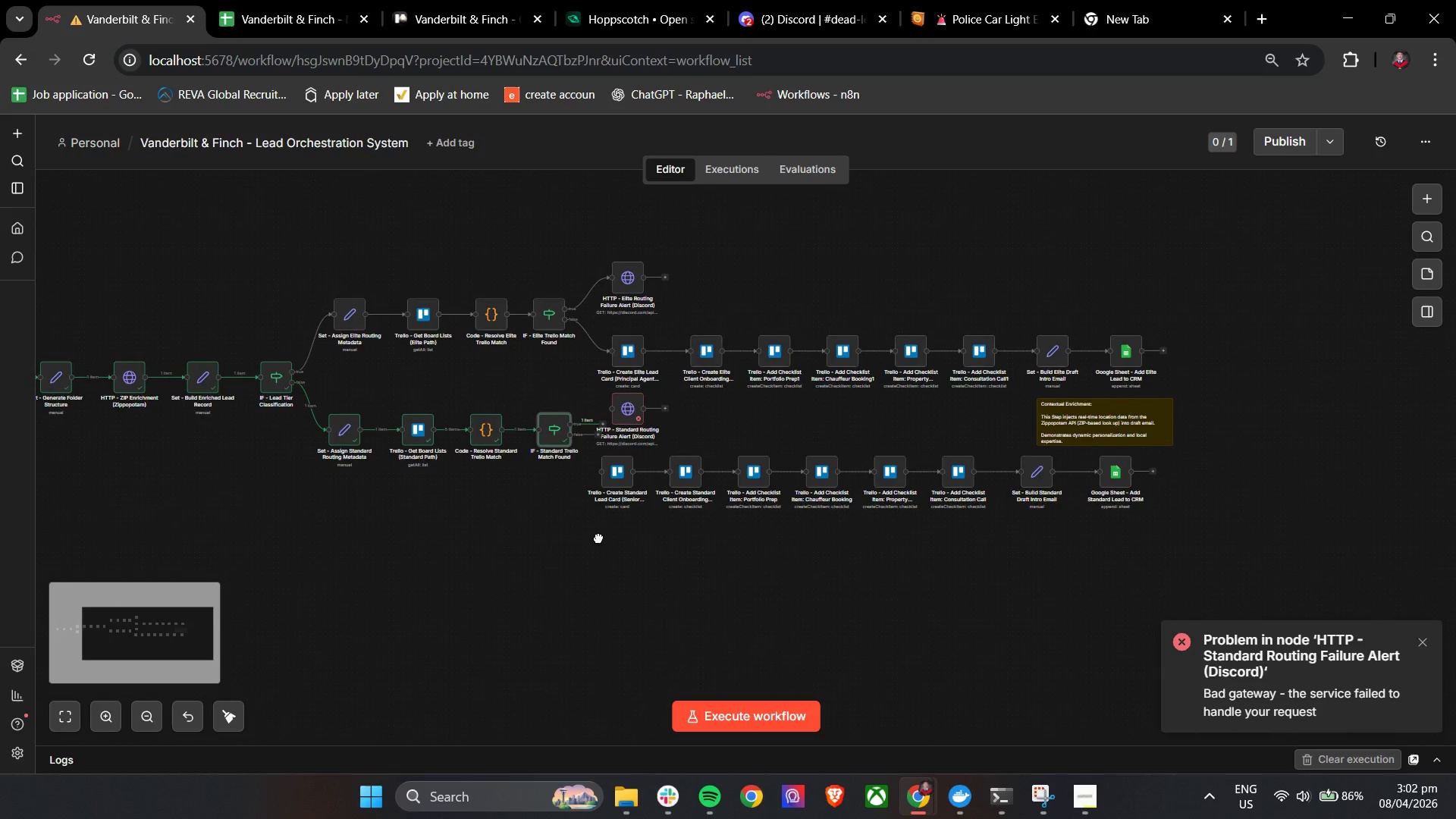 
scroll: coordinate [843, 594], scroll_direction: down, amount: 3.0
 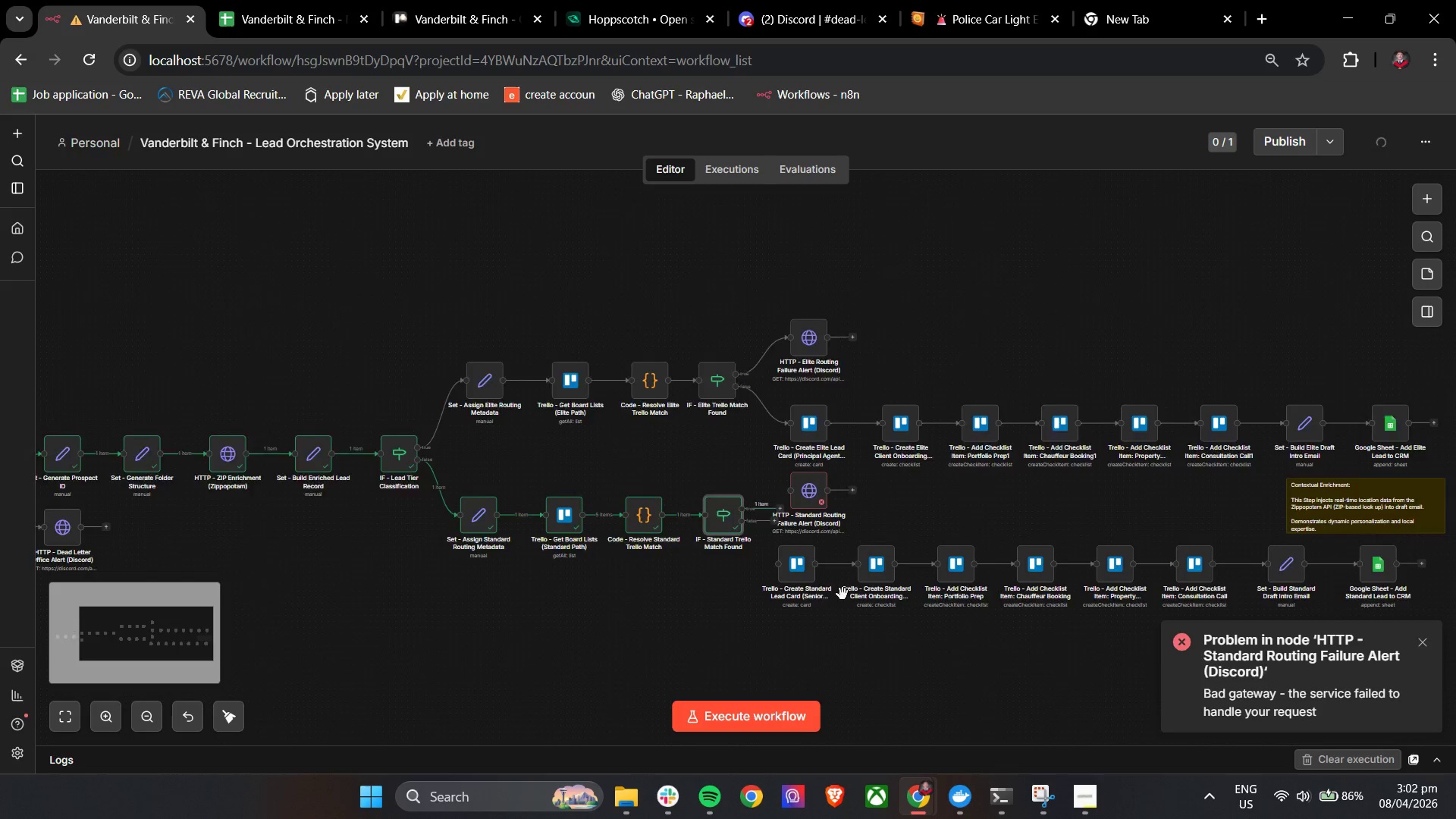 
left_click_drag(start_coordinate=[718, 601], to_coordinate=[783, 608])
 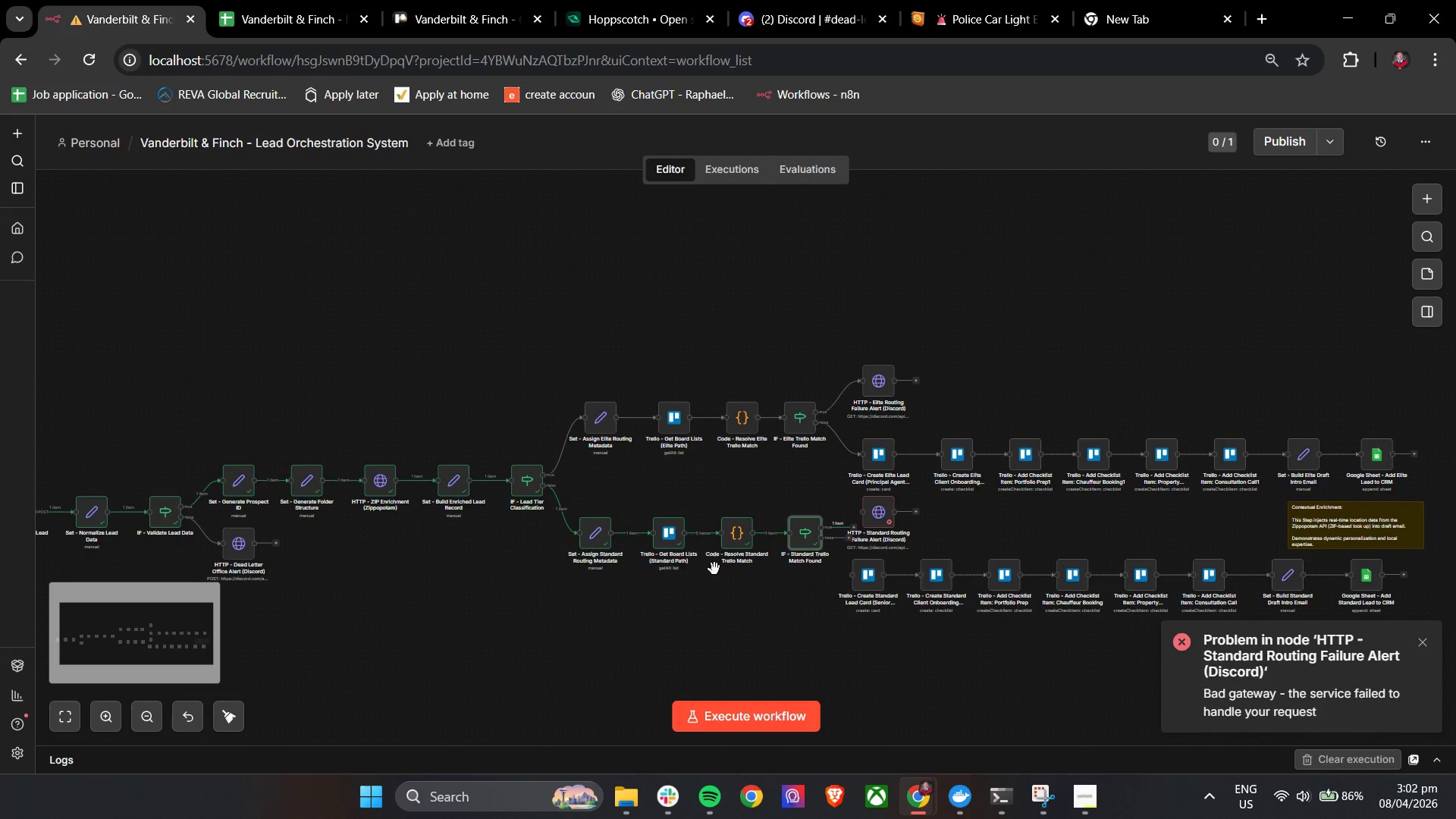 
hold_key(key=ControlLeft, duration=0.62)
left_click_drag(start_coordinate=[852, 643], to_coordinate=[598, 535])
 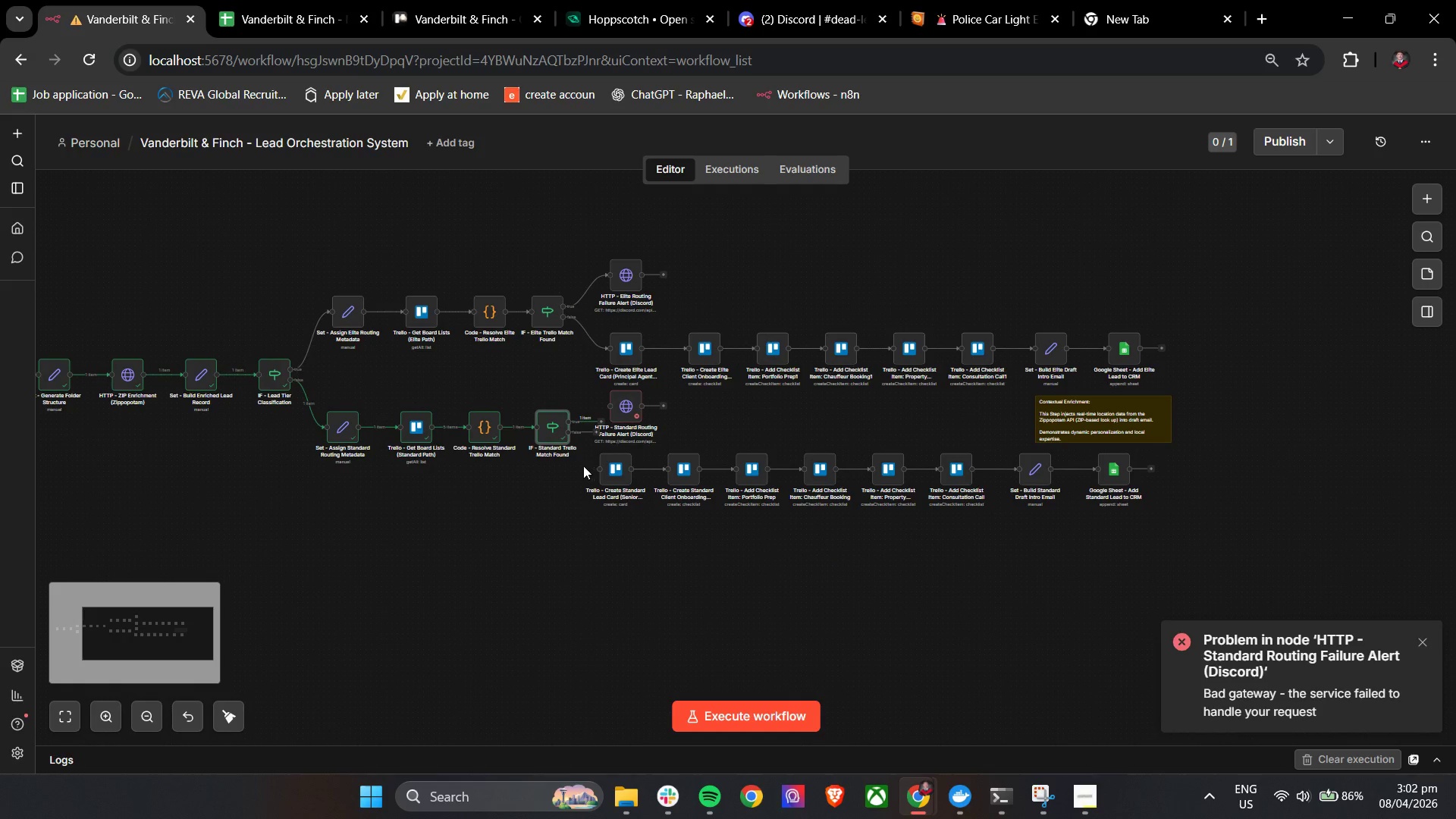 
left_click_drag(start_coordinate=[576, 464], to_coordinate=[1235, 510])
 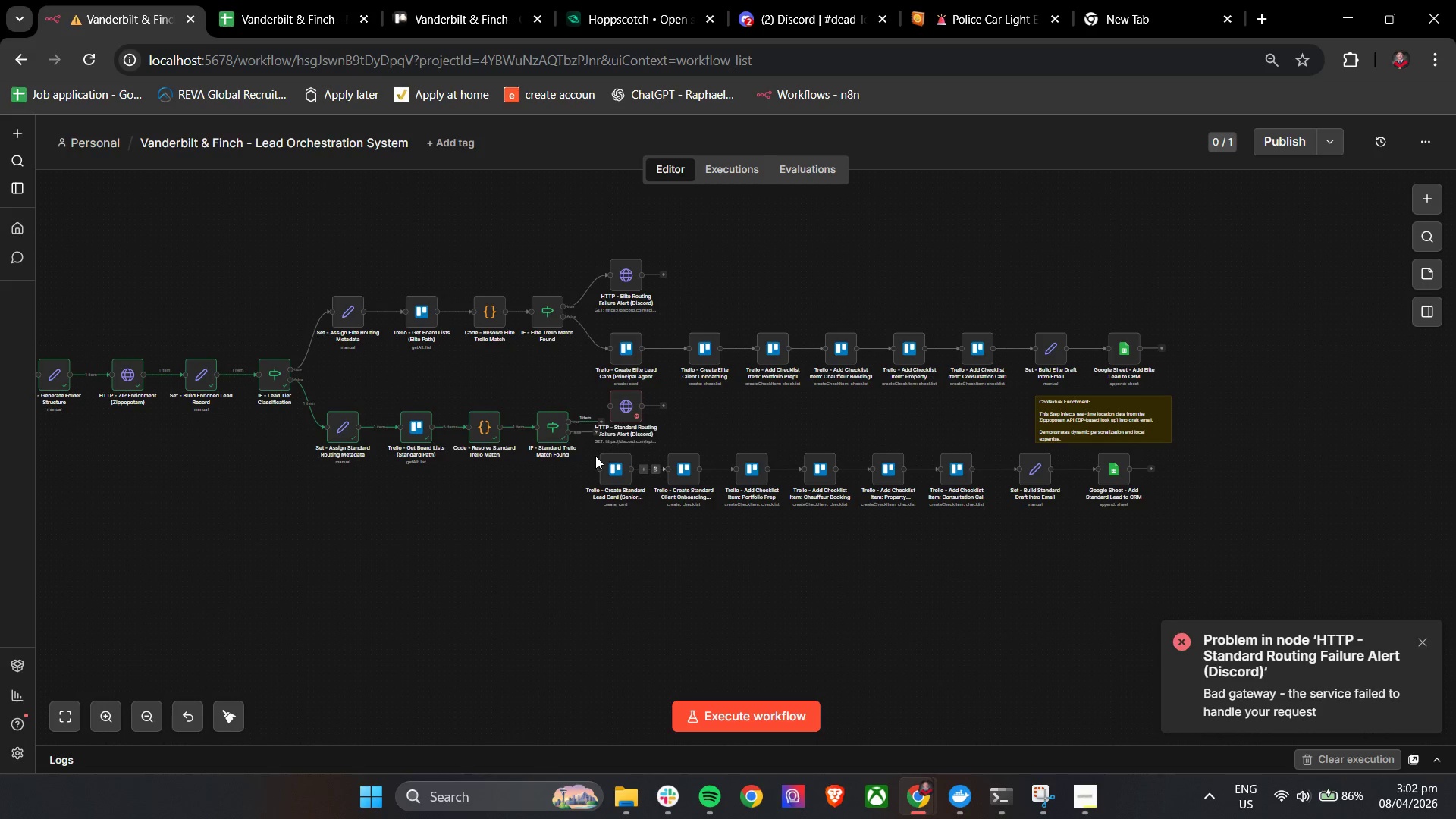 
left_click_drag(start_coordinate=[584, 450], to_coordinate=[1219, 516])
 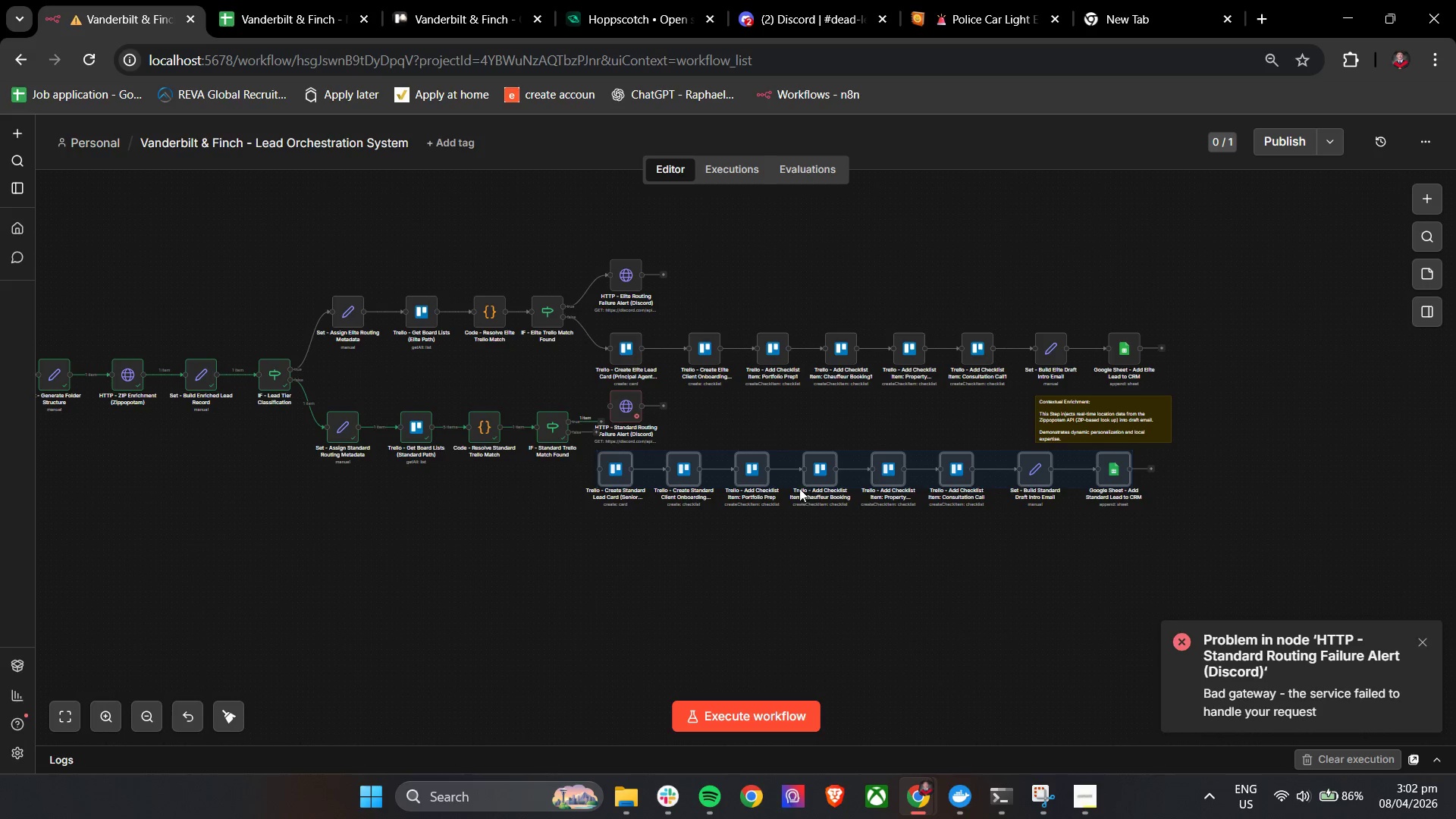 
left_click_drag(start_coordinate=[802, 485], to_coordinate=[821, 485])
 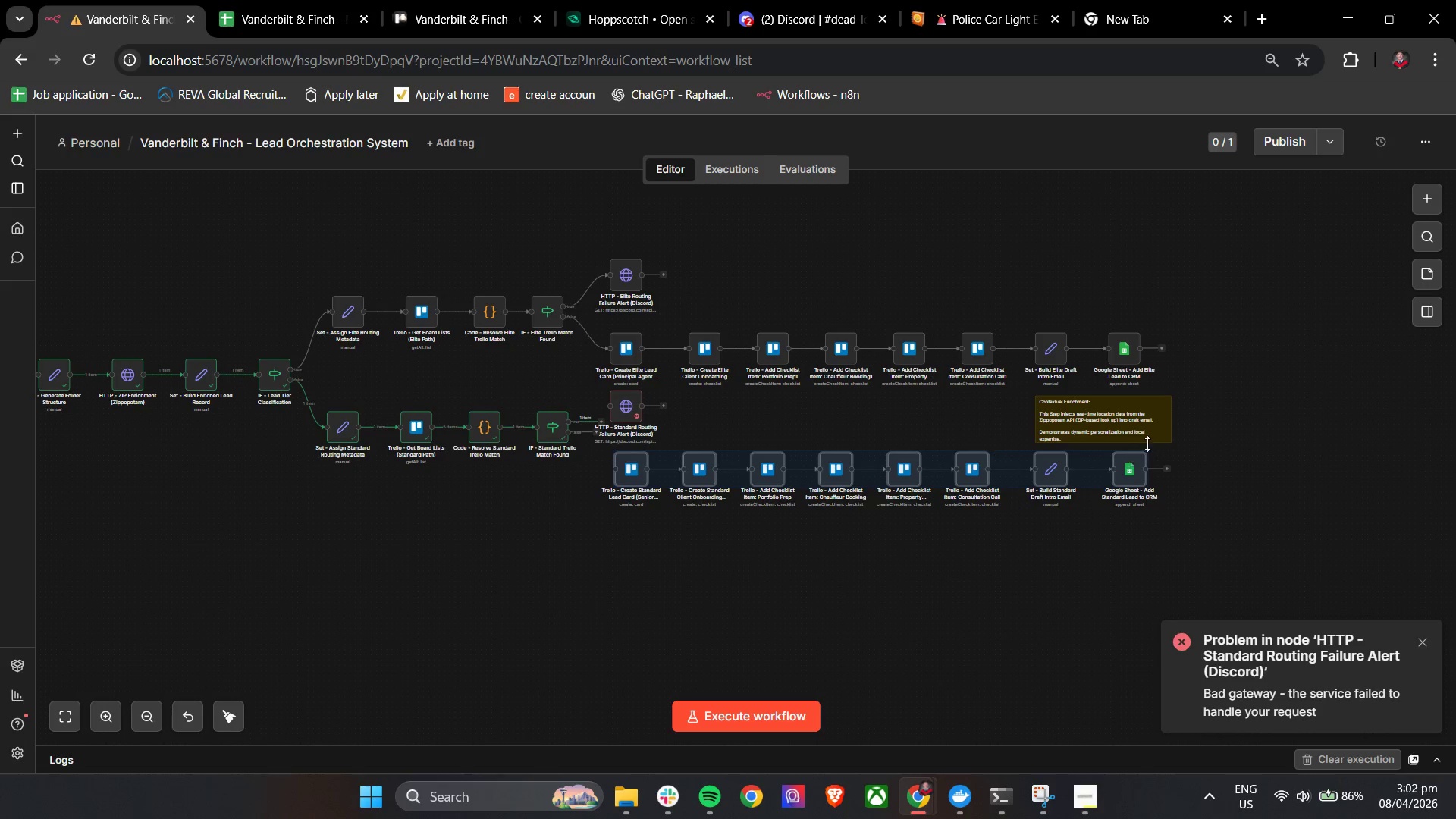 
left_click_drag(start_coordinate=[1122, 422], to_coordinate=[1327, 406])
 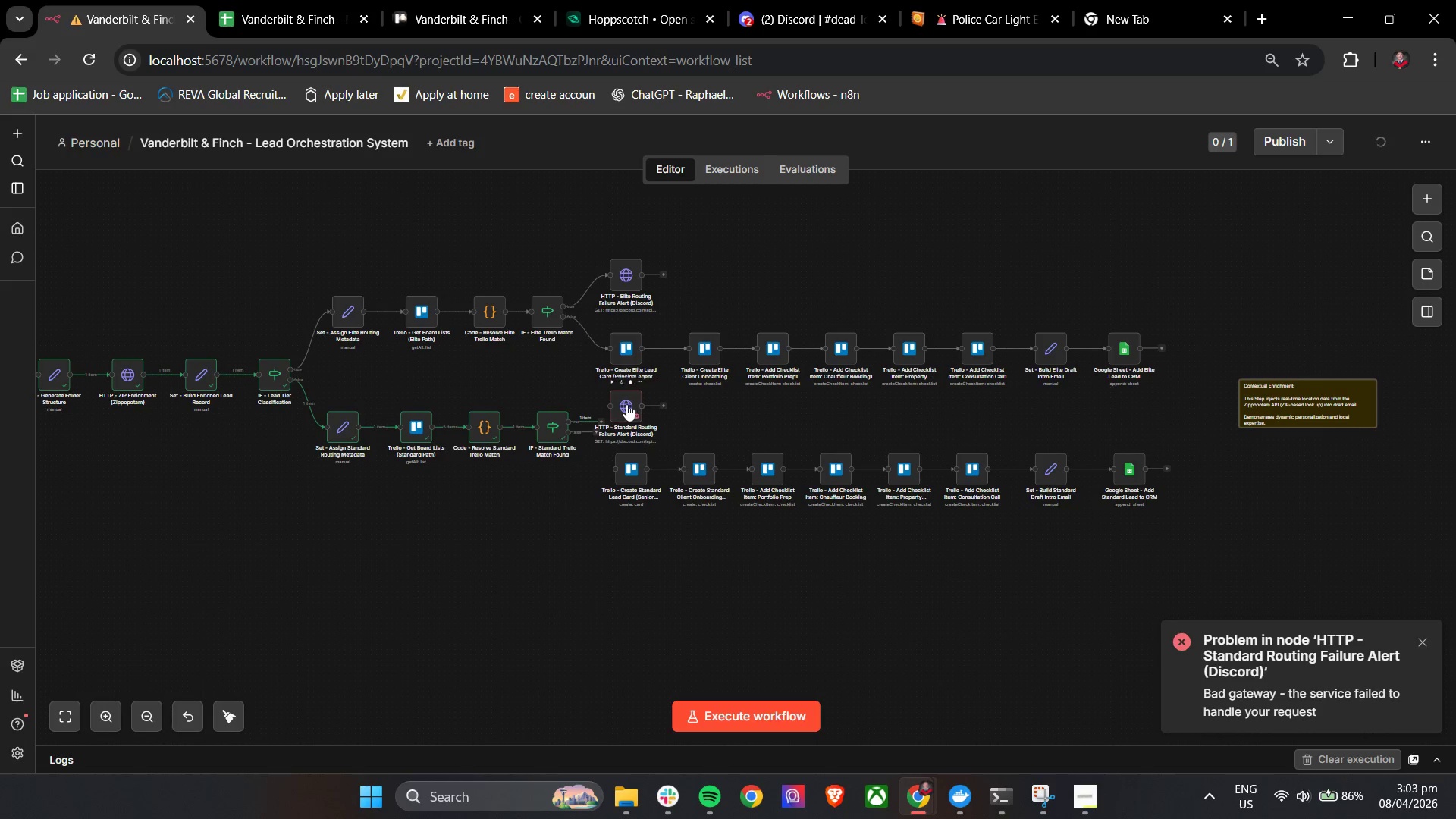 
left_click_drag(start_coordinate=[626, 404], to_coordinate=[613, 548])
 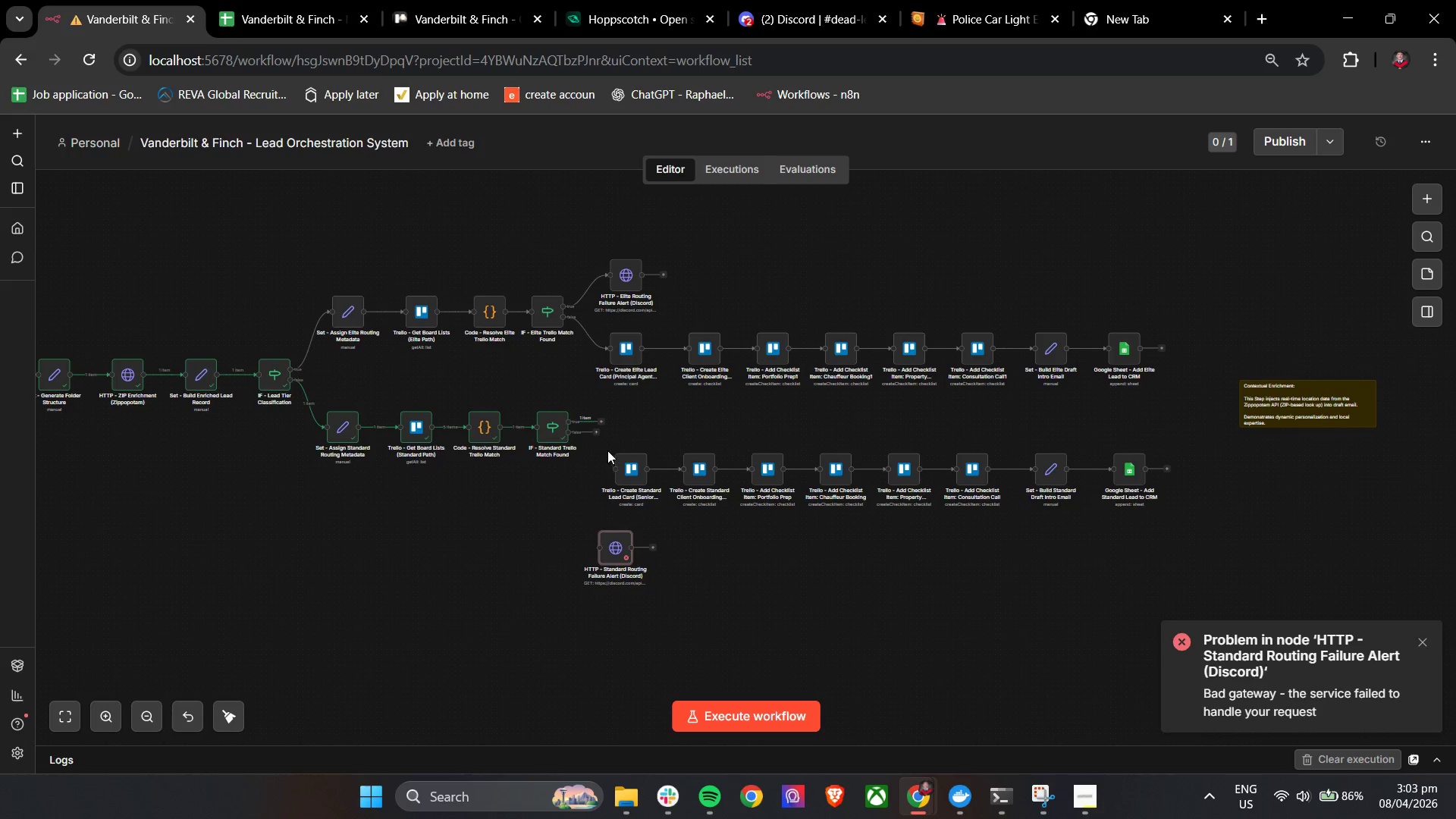 
left_click_drag(start_coordinate=[603, 444], to_coordinate=[1214, 531])
 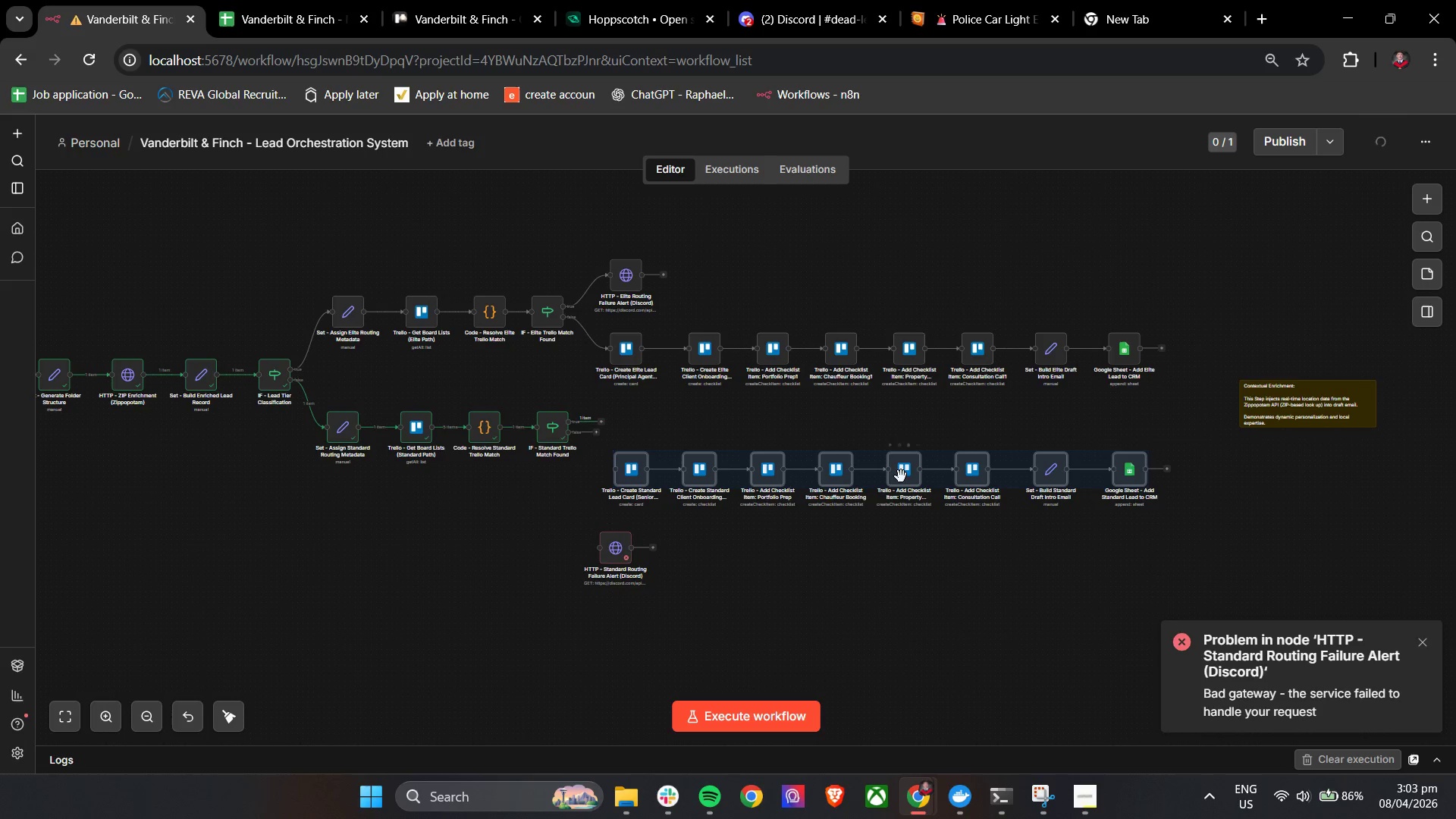 
left_click_drag(start_coordinate=[897, 481], to_coordinate=[908, 430])
 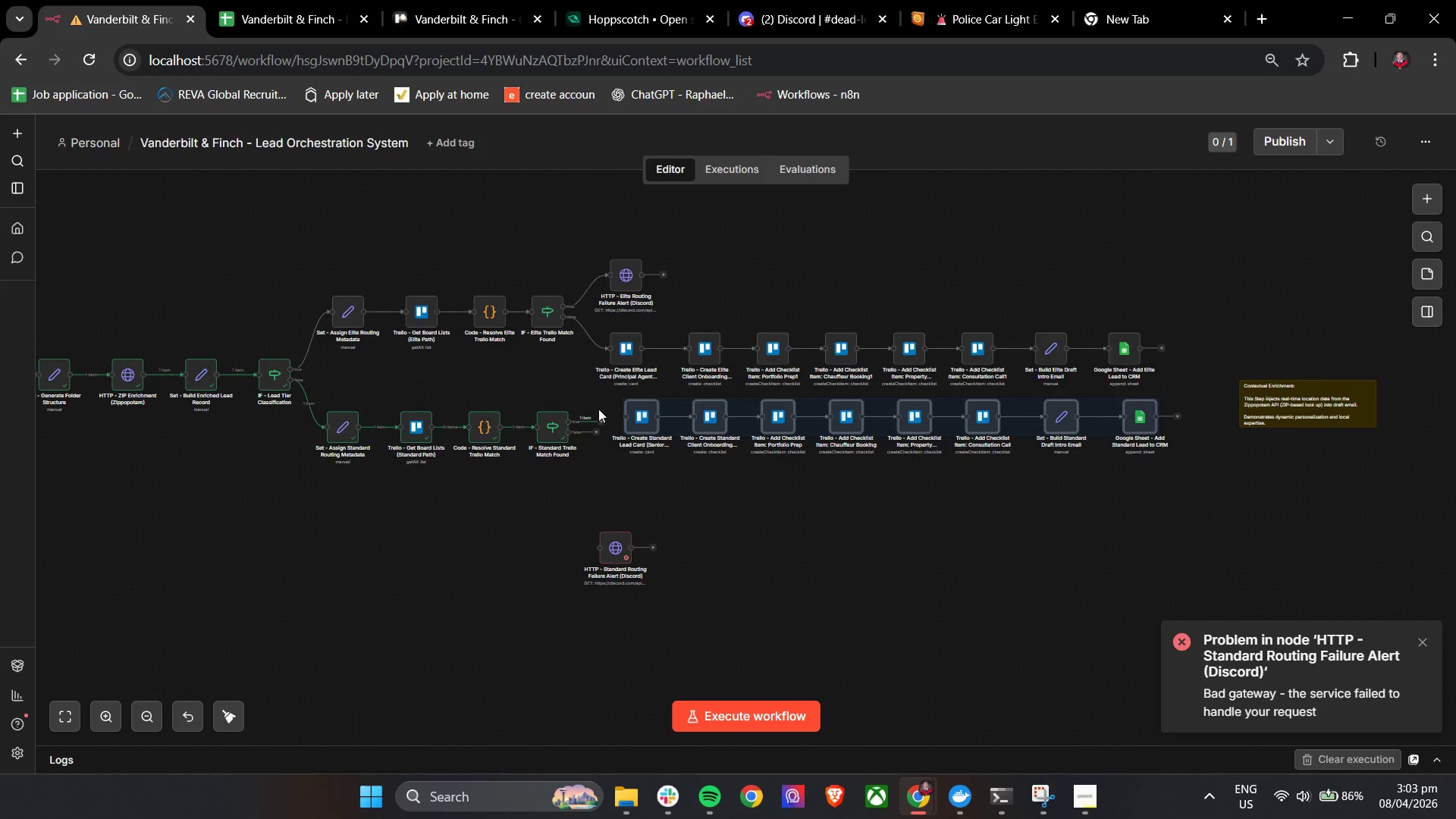 
hold_key(key=ControlLeft, duration=0.64)
scroll: coordinate [572, 402], scroll_direction: up, amount: 6.0
 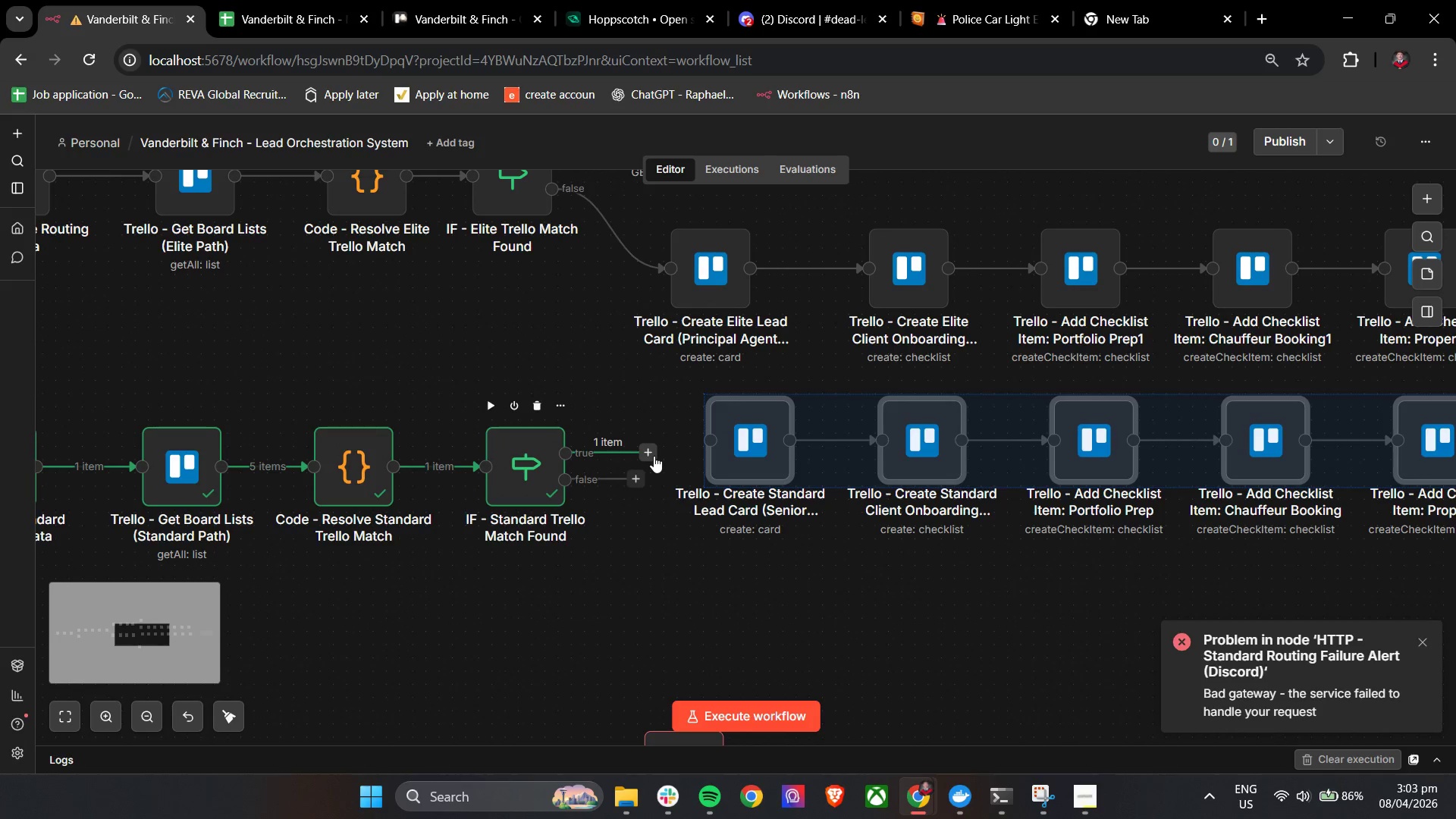 
left_click_drag(start_coordinate=[652, 456], to_coordinate=[718, 435])
 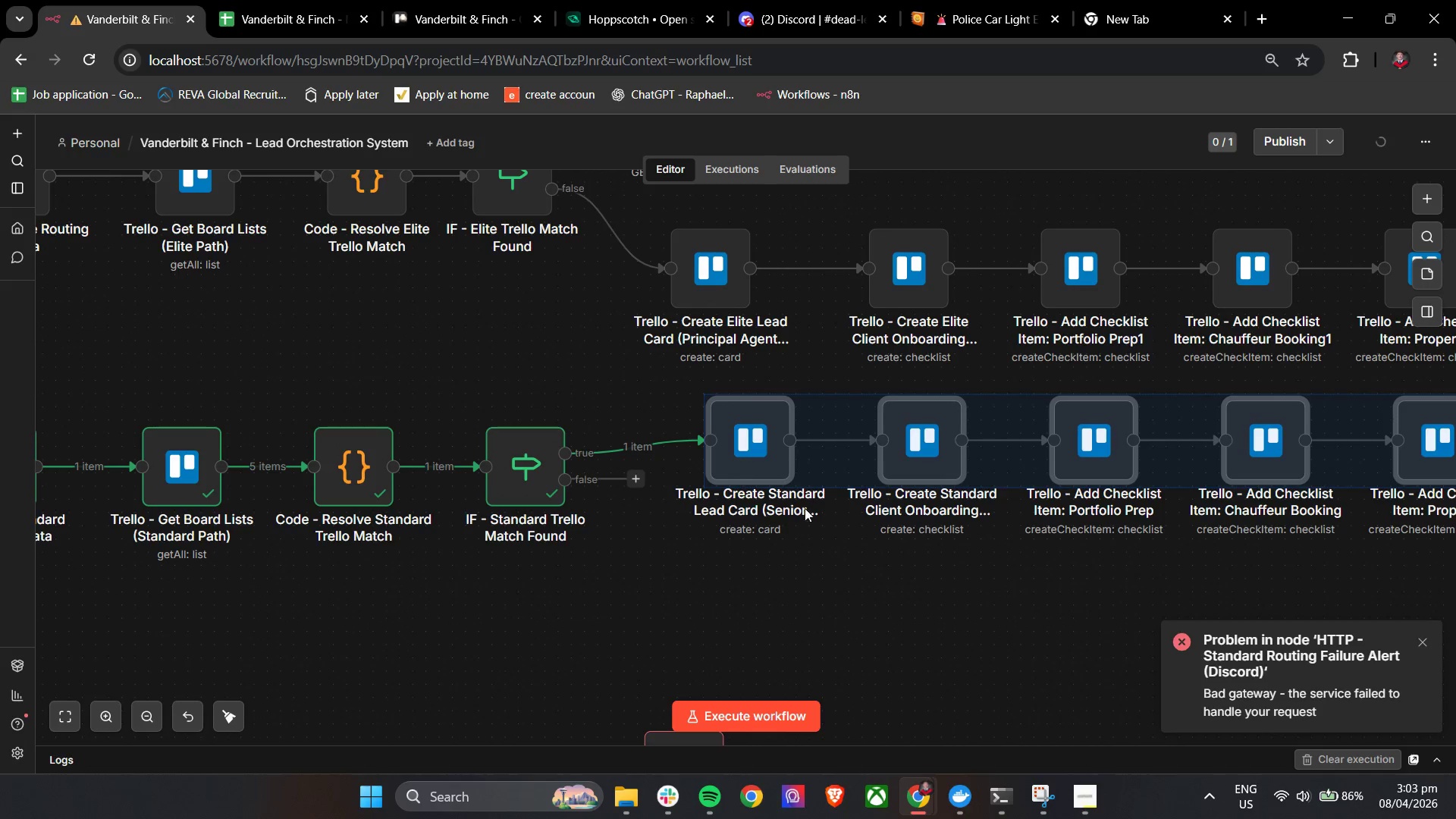 
scroll: coordinate [836, 544], scroll_direction: down, amount: 3.0
 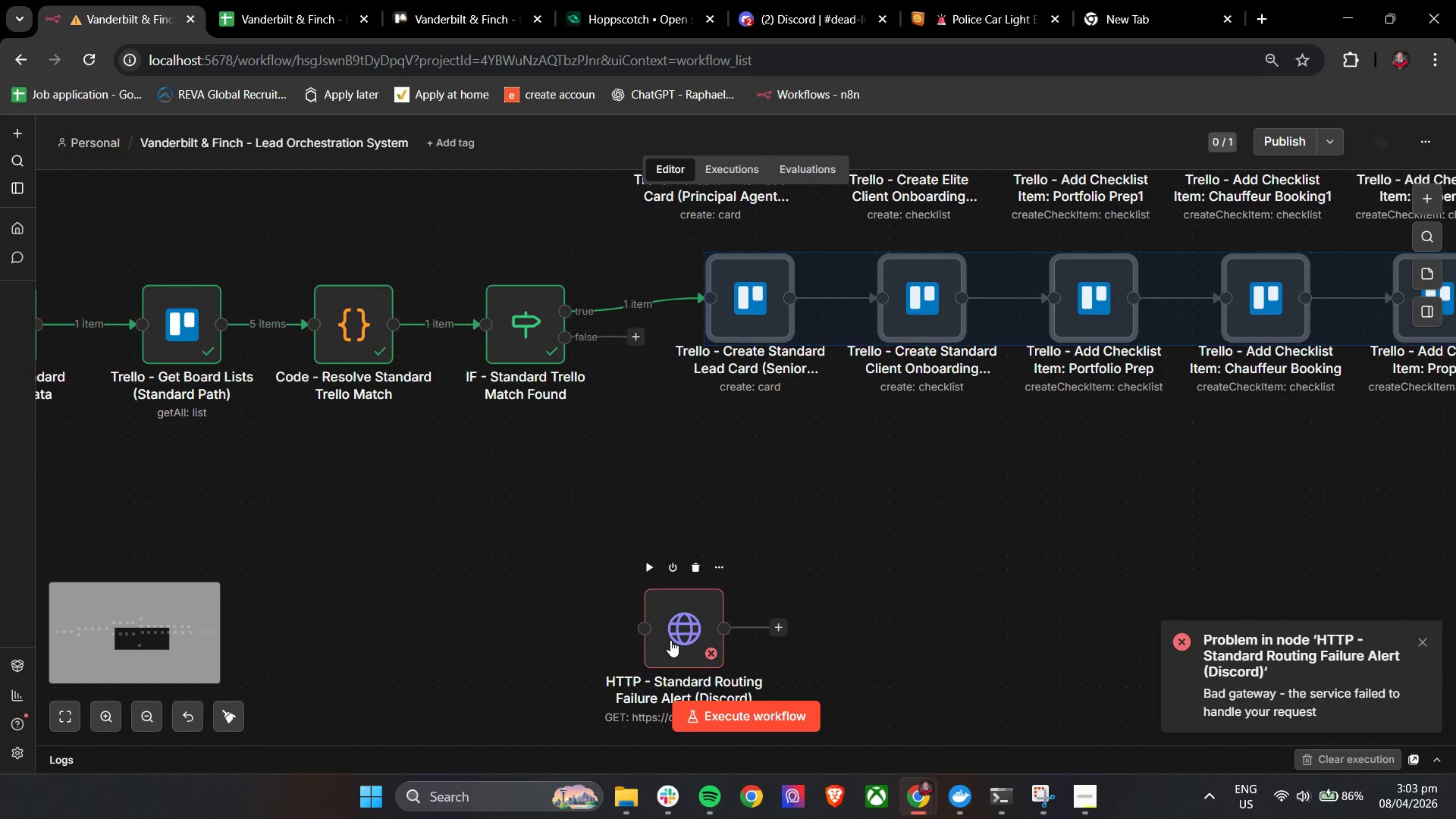 
left_click_drag(start_coordinate=[672, 637], to_coordinate=[738, 497])
 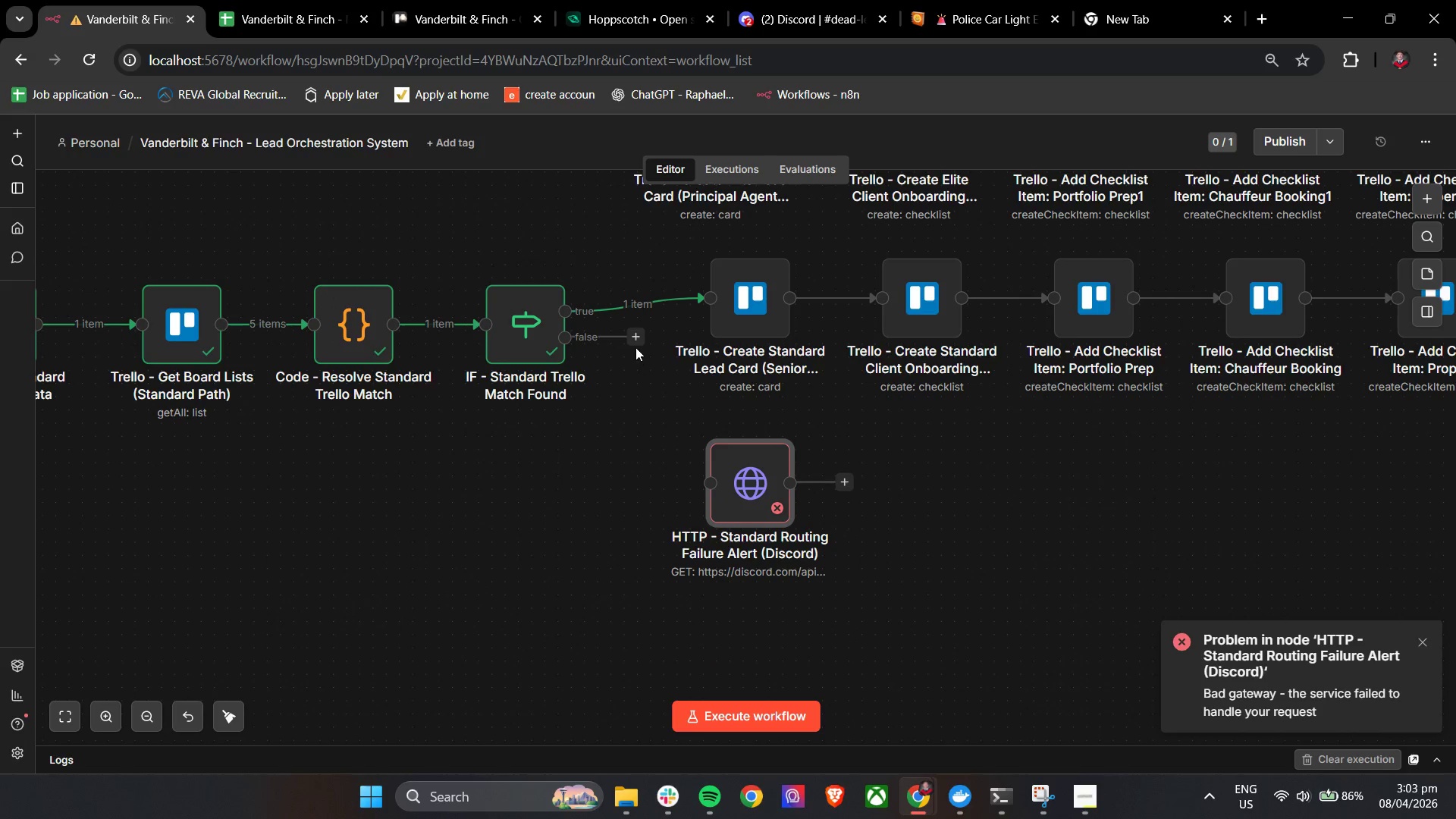 
left_click([635, 347])
 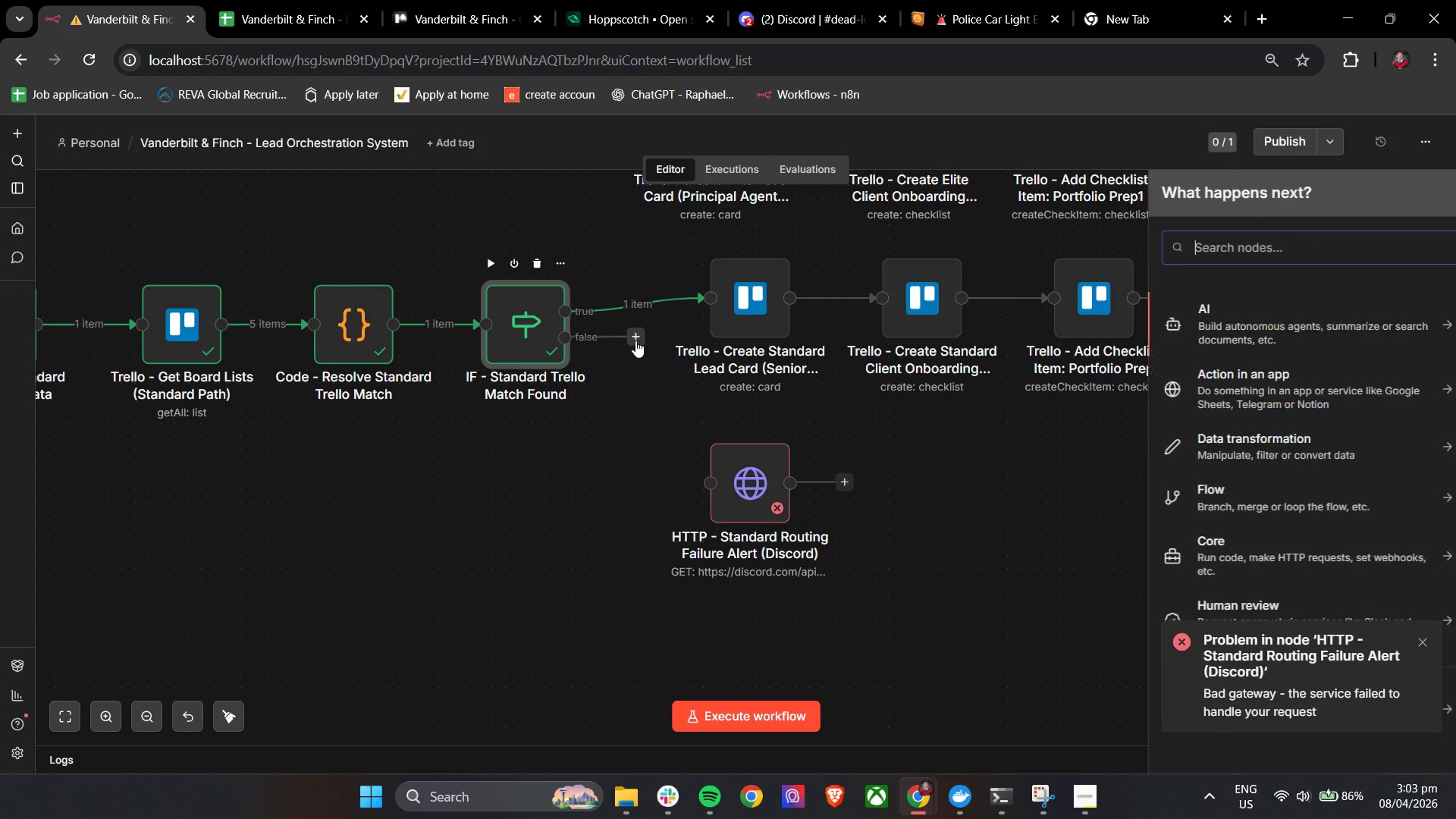 
left_click_drag(start_coordinate=[635, 340], to_coordinate=[708, 488])
 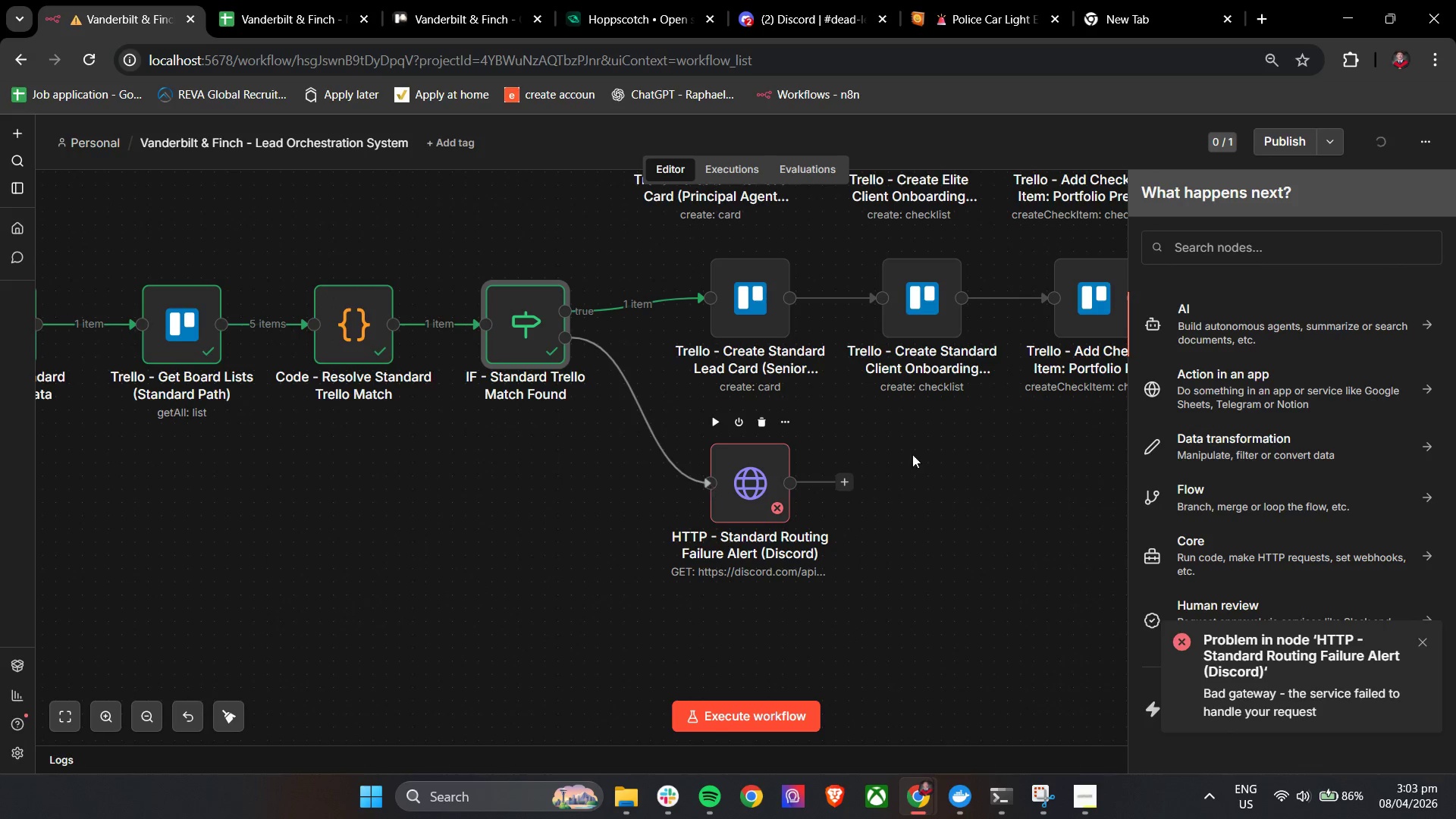 
left_click([943, 445])
 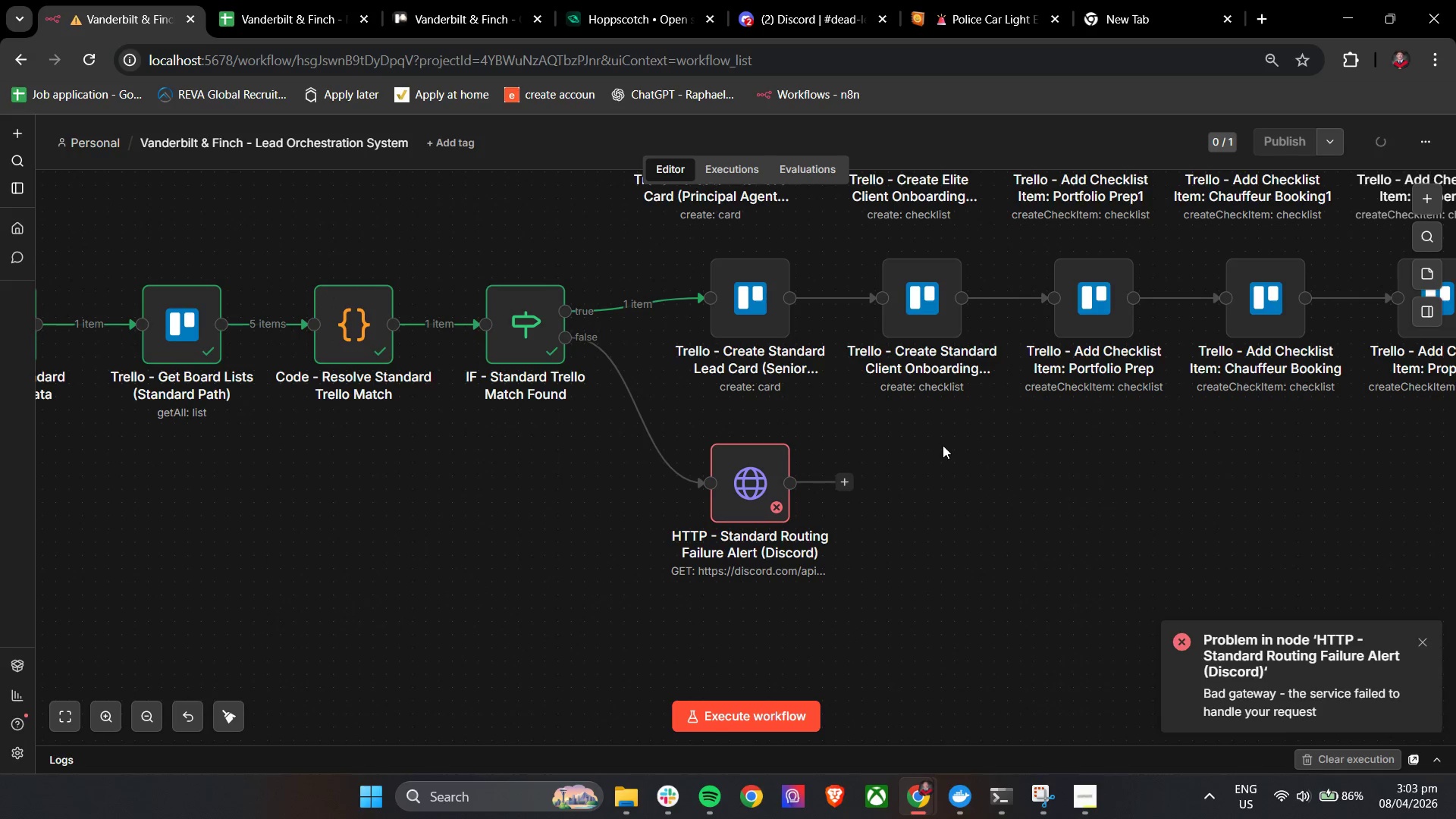 
hold_key(key=ControlLeft, duration=0.88)
left_click_drag(start_coordinate=[1030, 484], to_coordinate=[826, 576])
 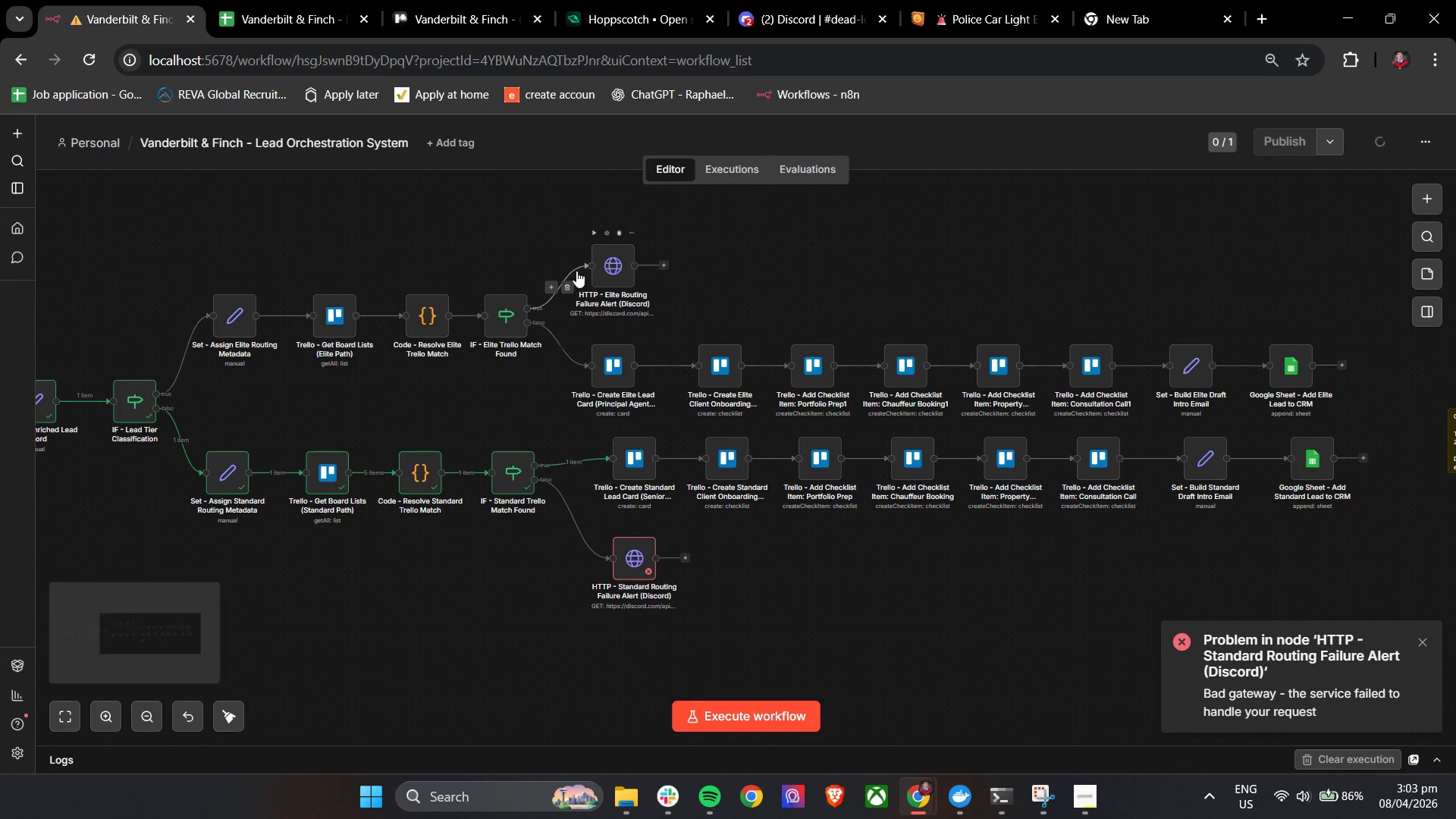 
scroll: coordinate [943, 445], scroll_direction: down, amount: 4.0
 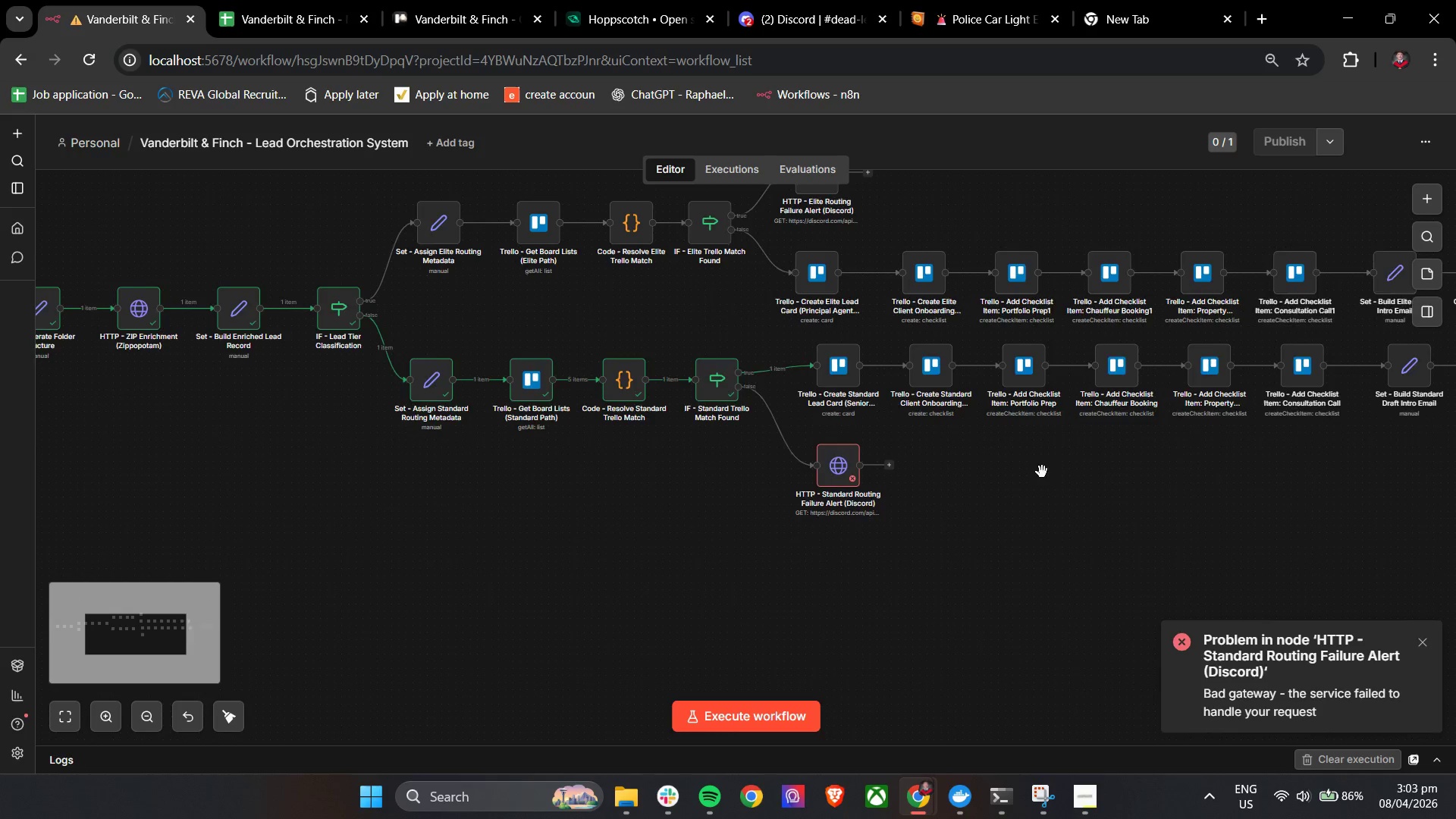 
left_click([573, 284])
 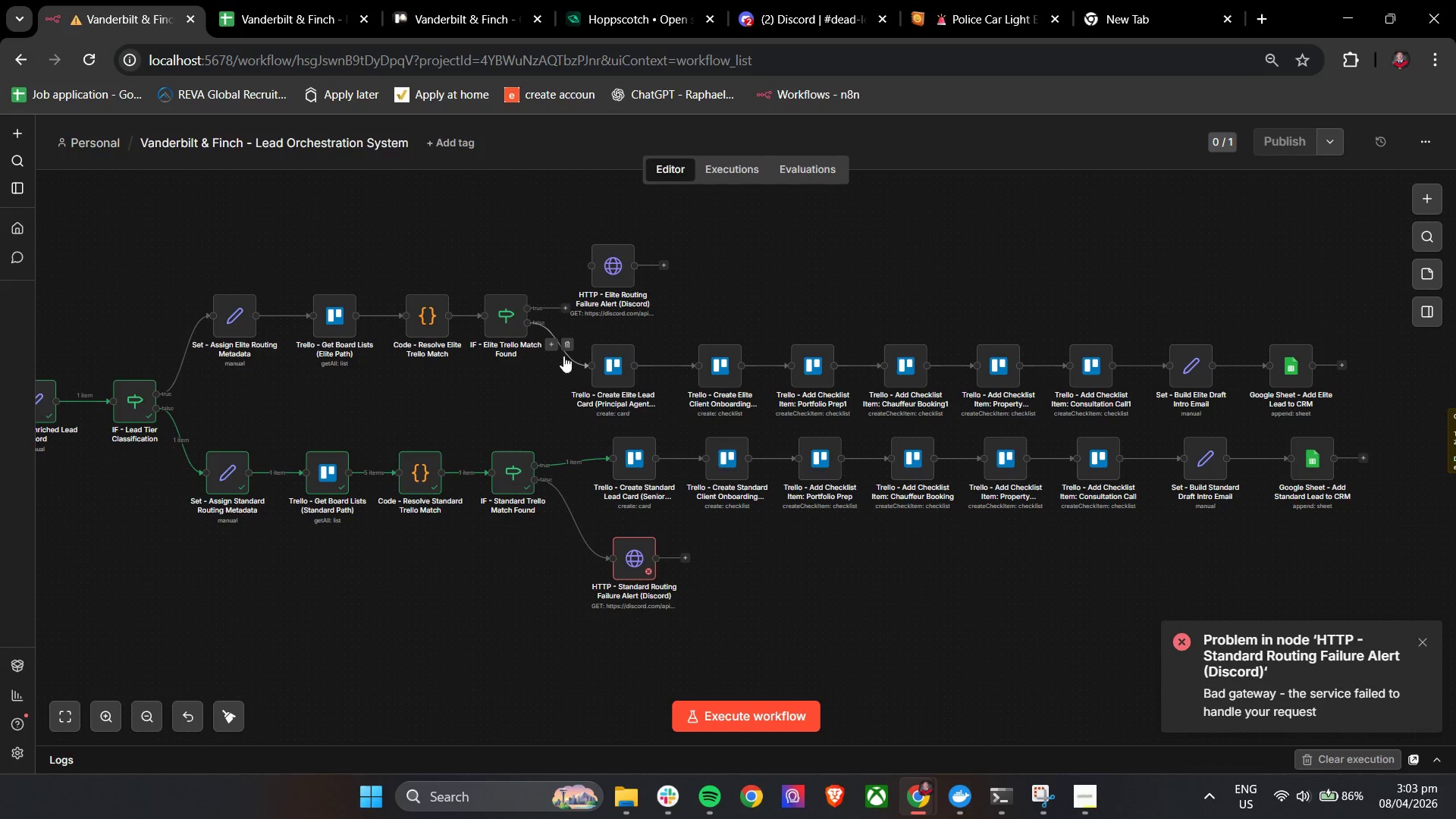 
left_click([571, 347])
 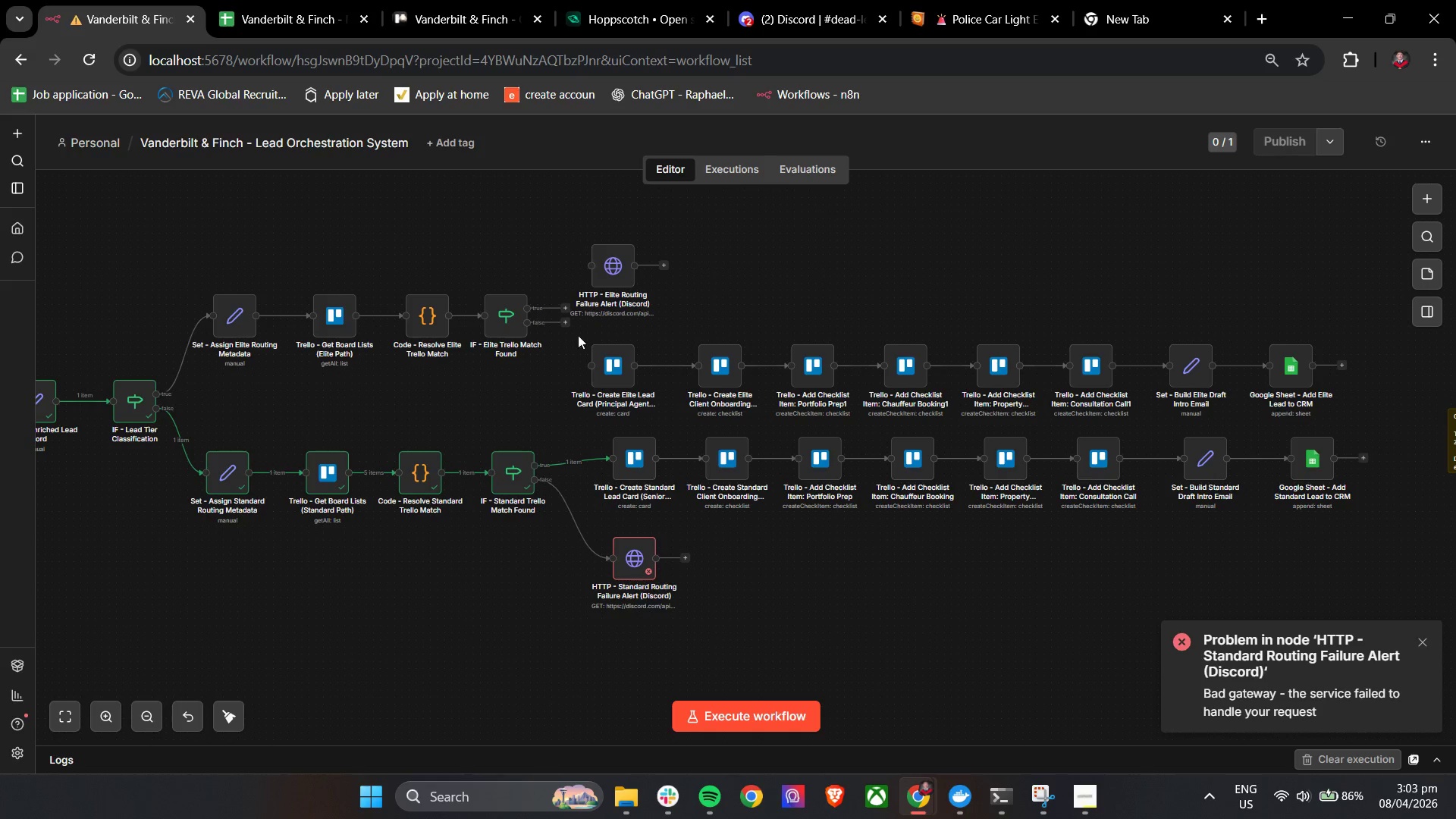 
left_click_drag(start_coordinate=[570, 337], to_coordinate=[1341, 406])
 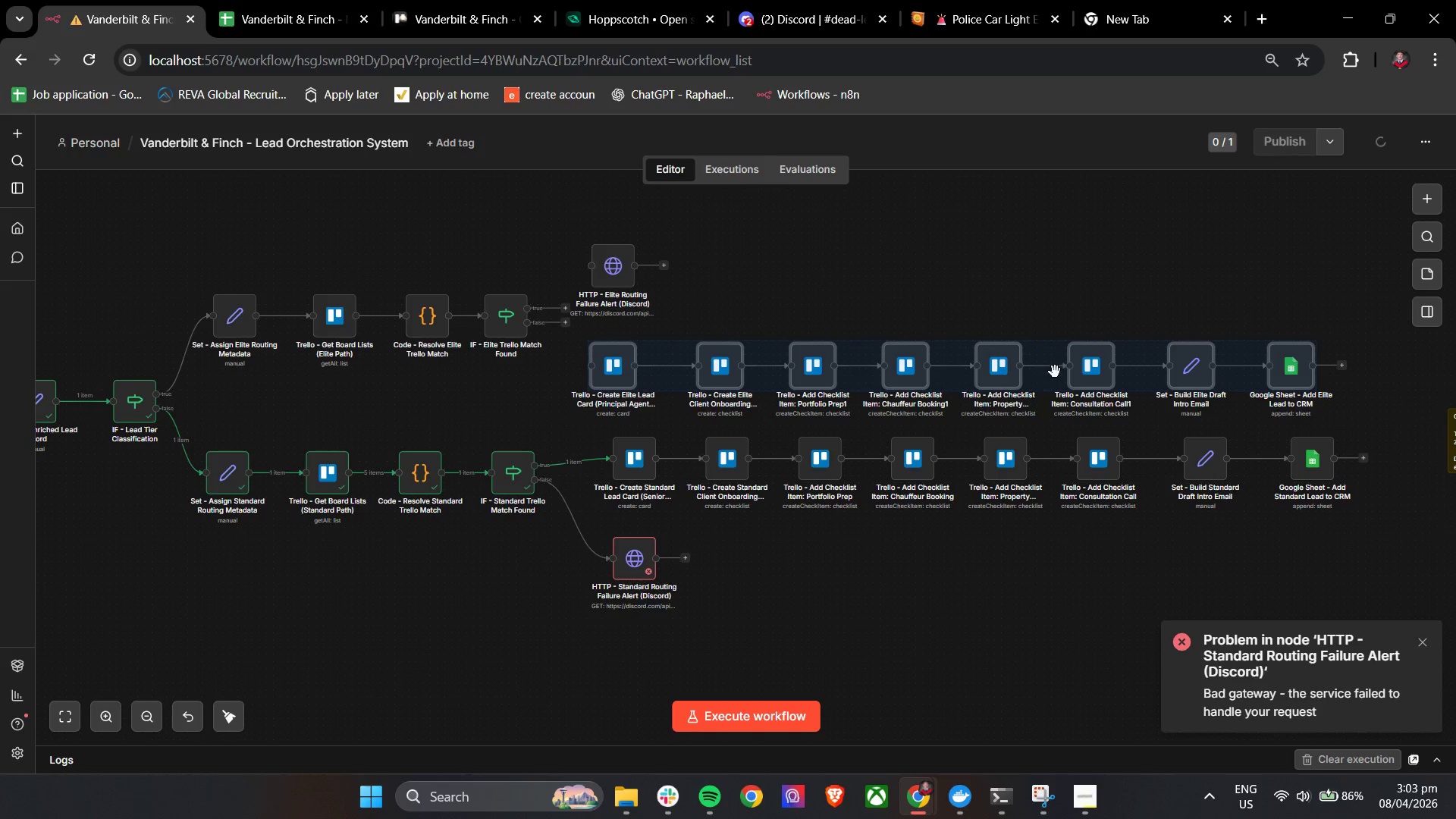 
left_click_drag(start_coordinate=[1053, 375], to_coordinate=[1057, 229])
 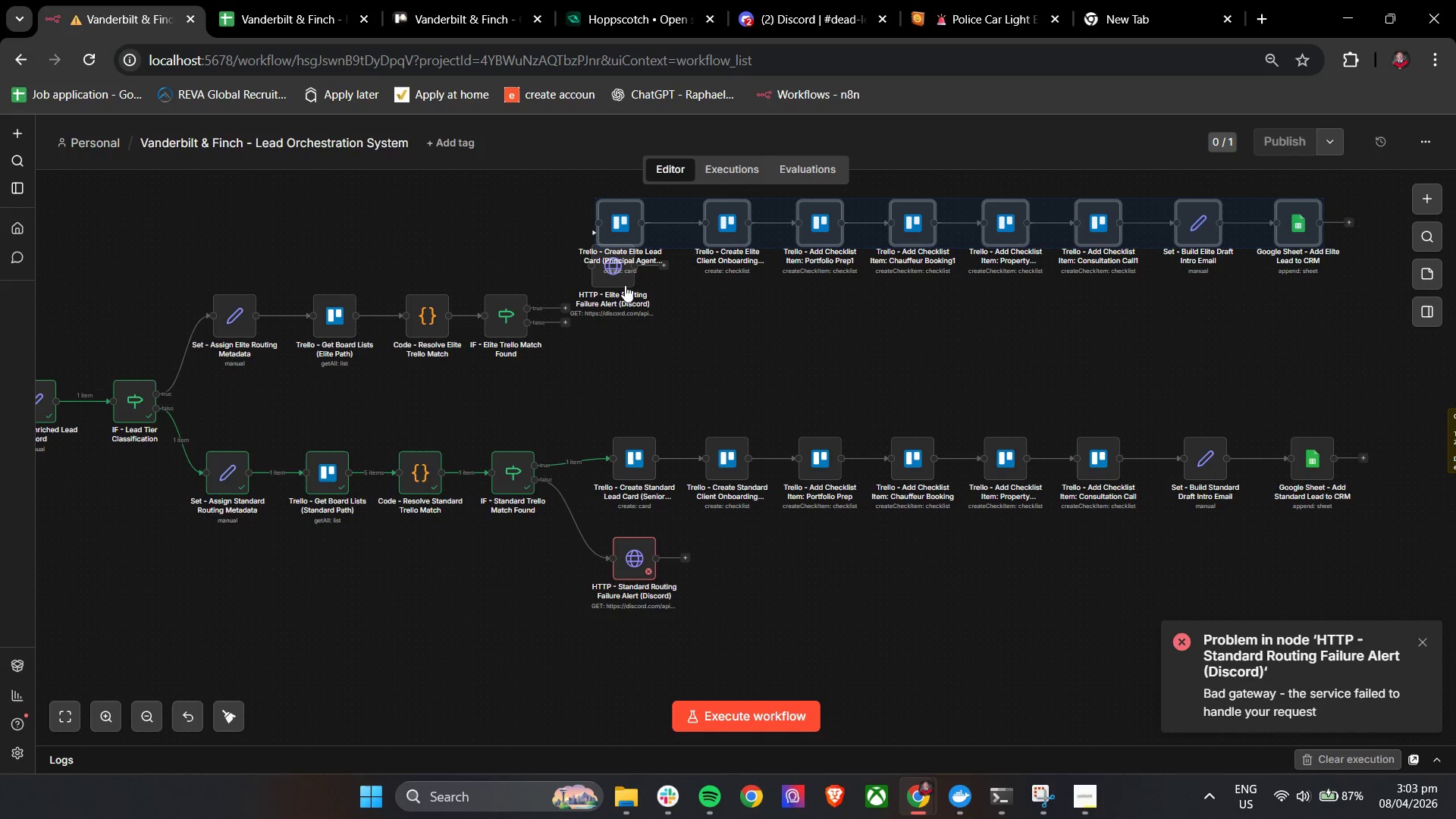 
left_click_drag(start_coordinate=[624, 283], to_coordinate=[644, 373])
 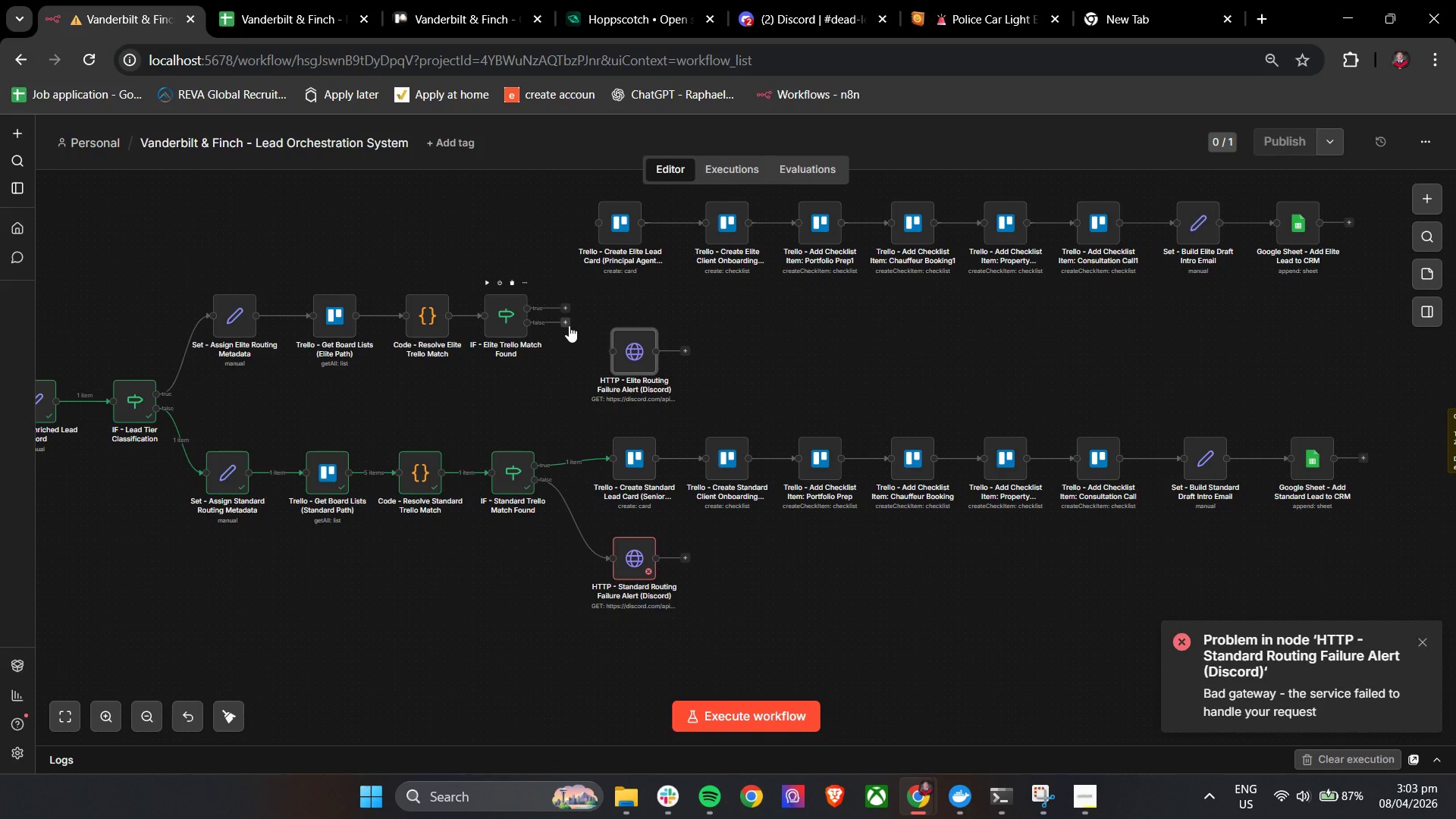 
left_click_drag(start_coordinate=[569, 325], to_coordinate=[618, 333])
 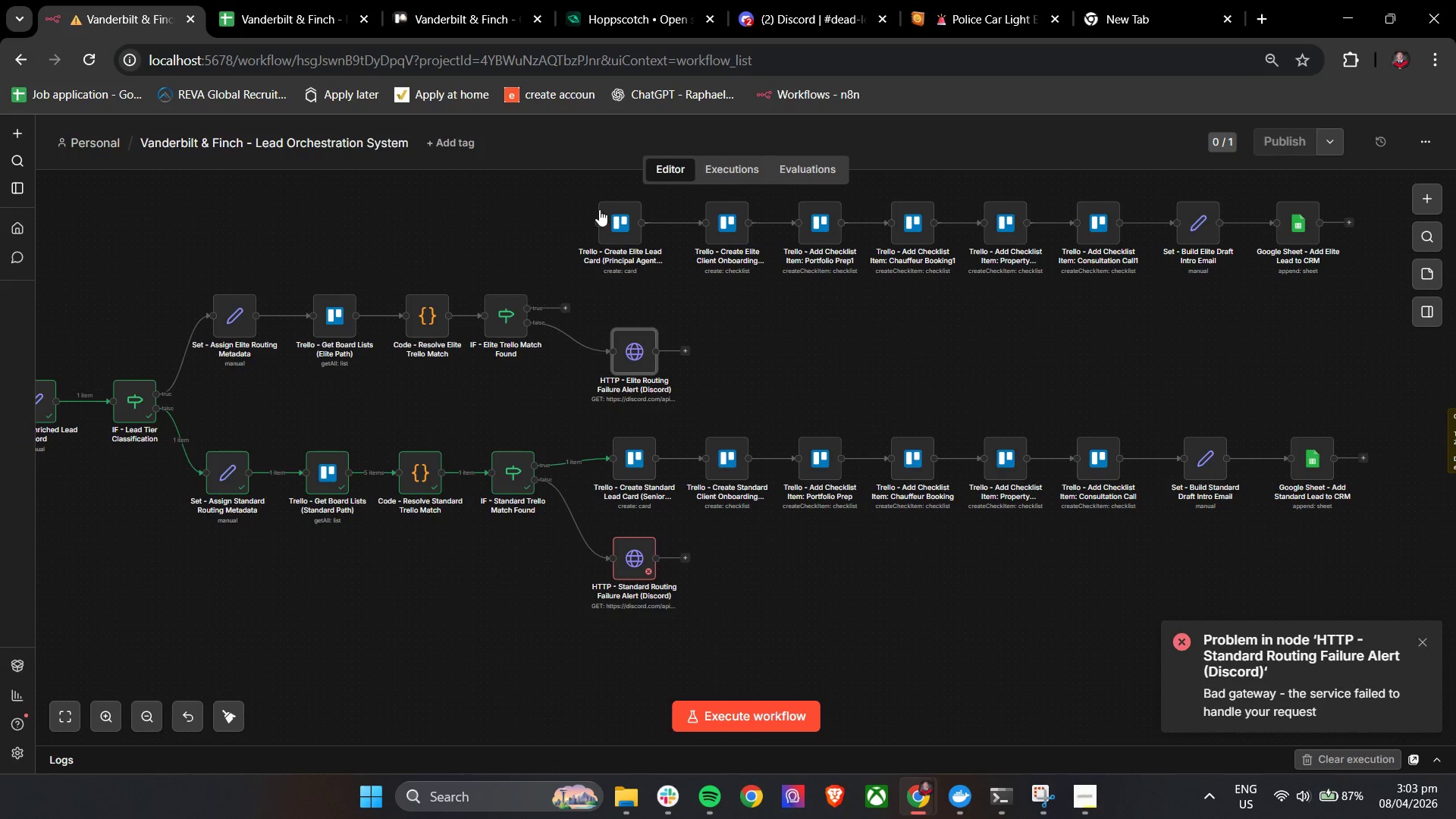 
left_click_drag(start_coordinate=[553, 190], to_coordinate=[1357, 286])
 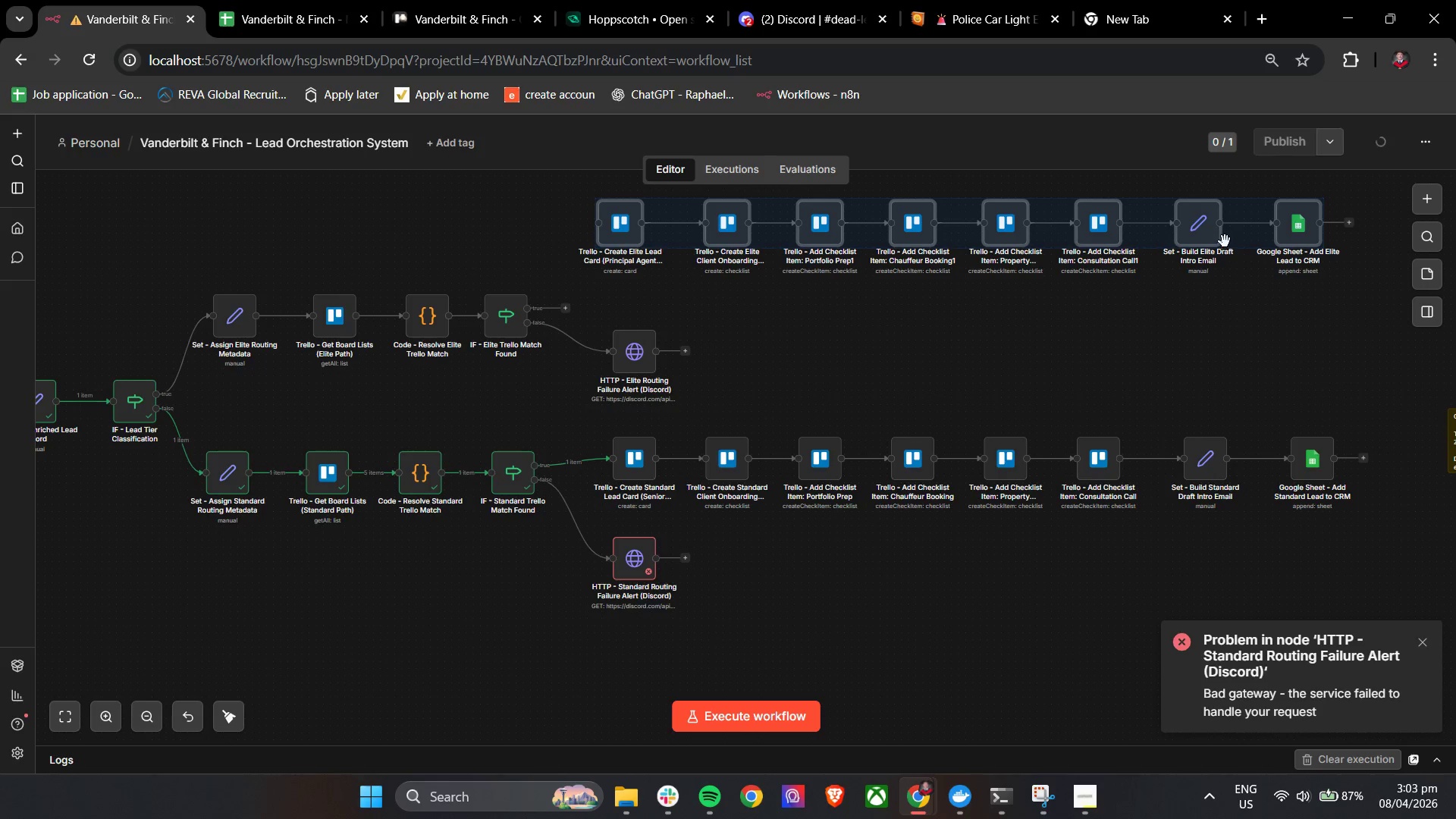 
left_click_drag(start_coordinate=[1221, 240], to_coordinate=[1231, 257])
 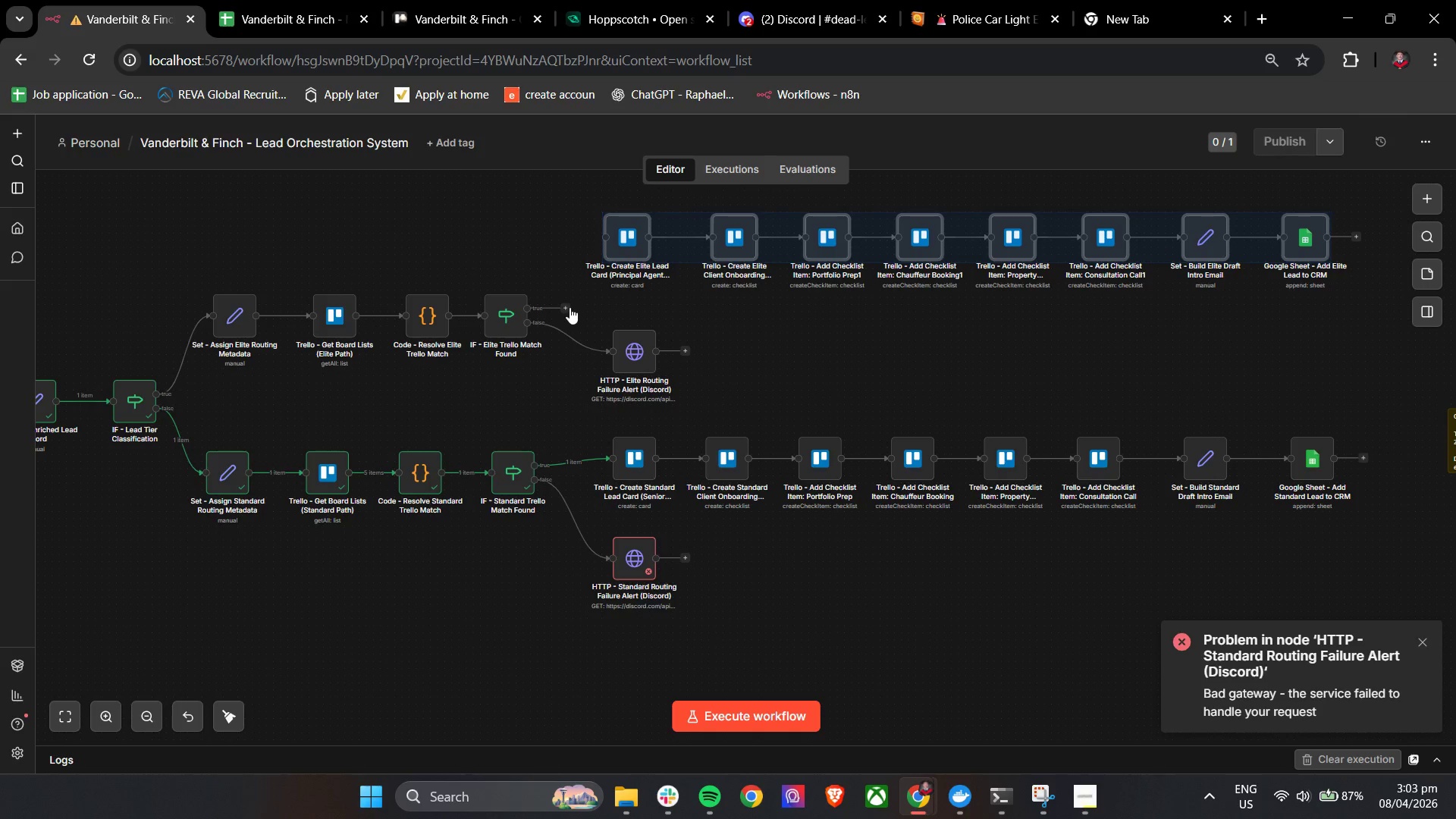 
left_click_drag(start_coordinate=[567, 309], to_coordinate=[595, 241])
 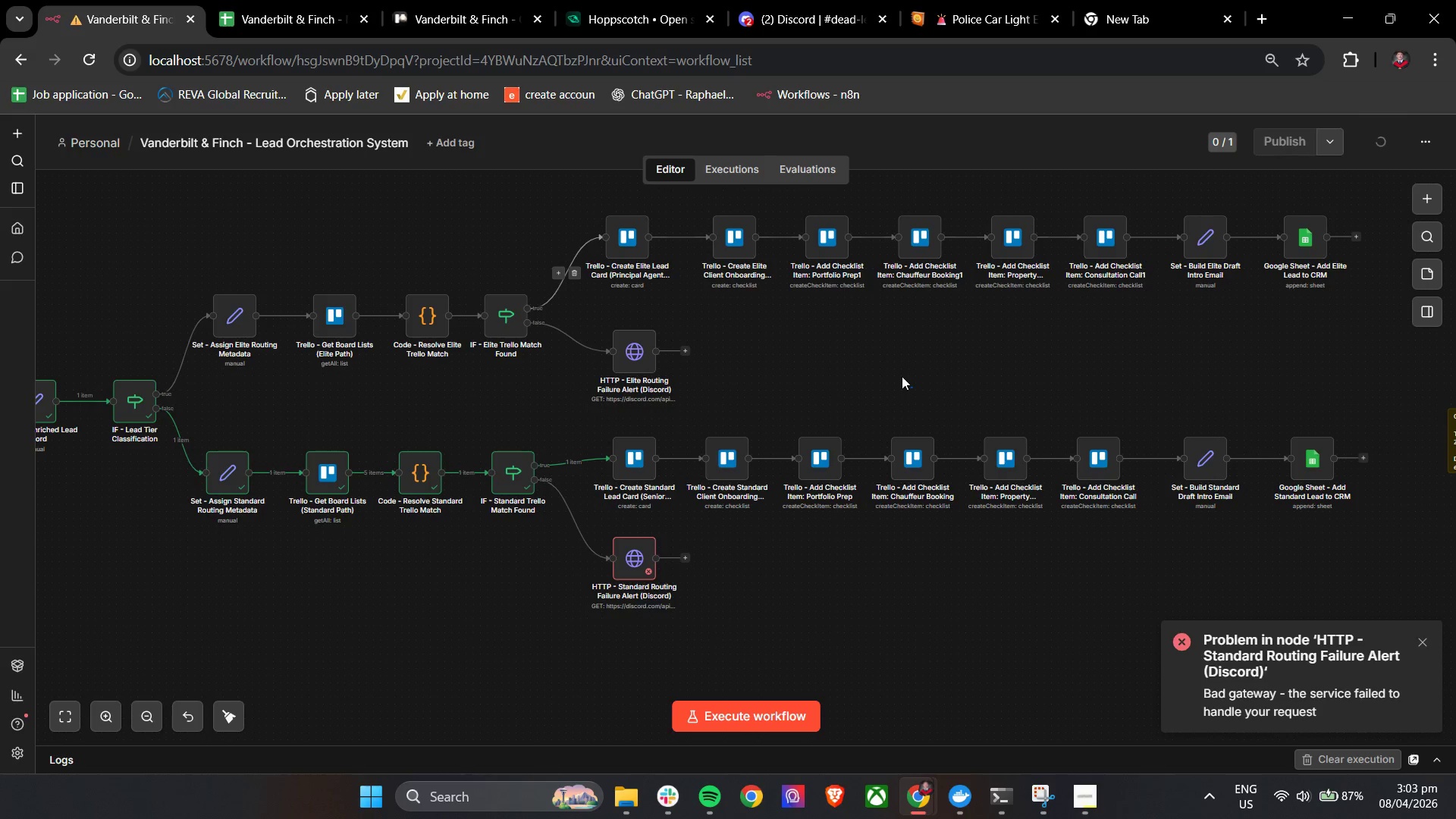 
hold_key(key=ControlLeft, duration=1.52)
left_click_drag(start_coordinate=[824, 554], to_coordinate=[855, 531])
 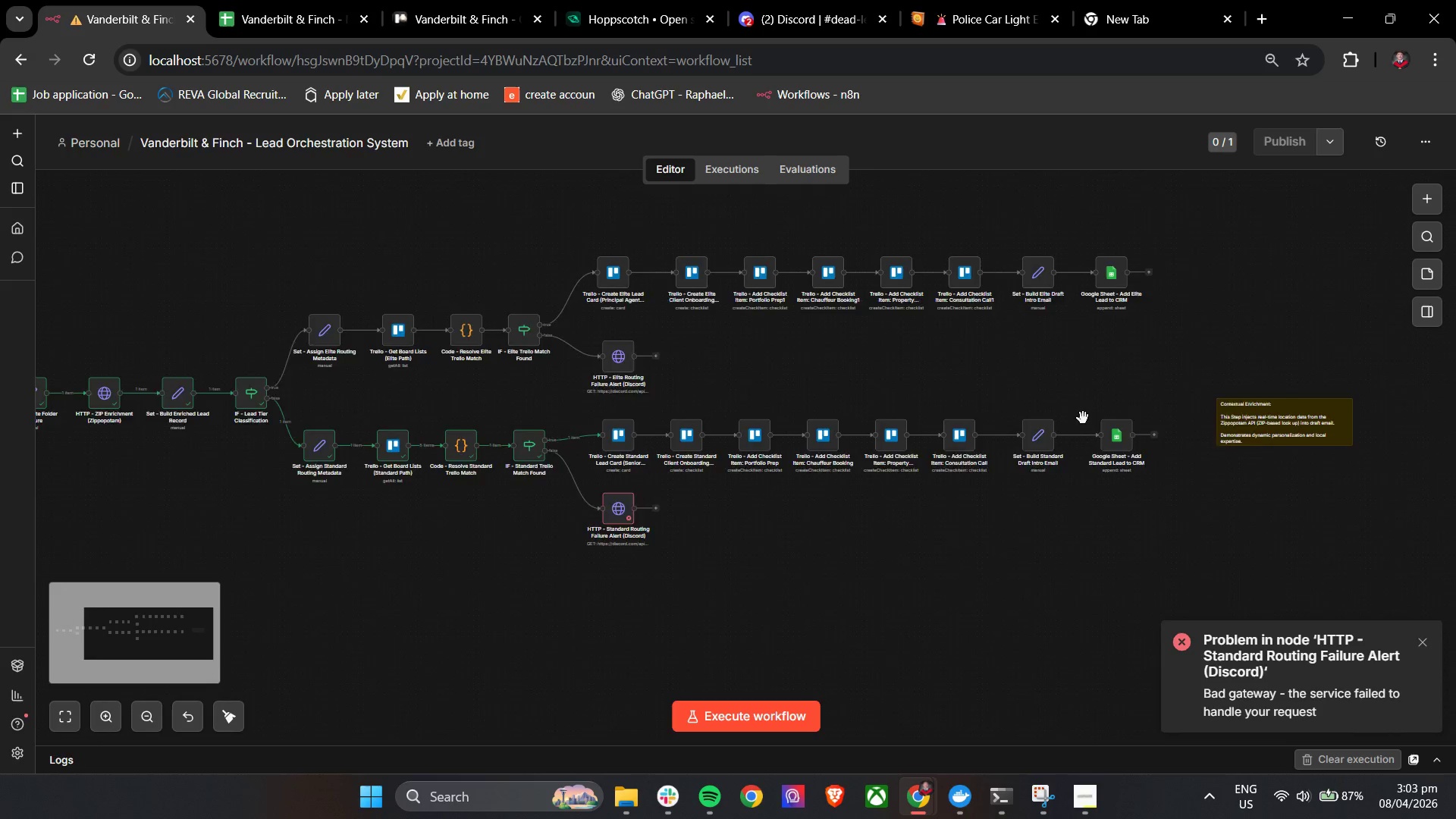 
scroll: coordinate [801, 444], scroll_direction: down, amount: 4.0
 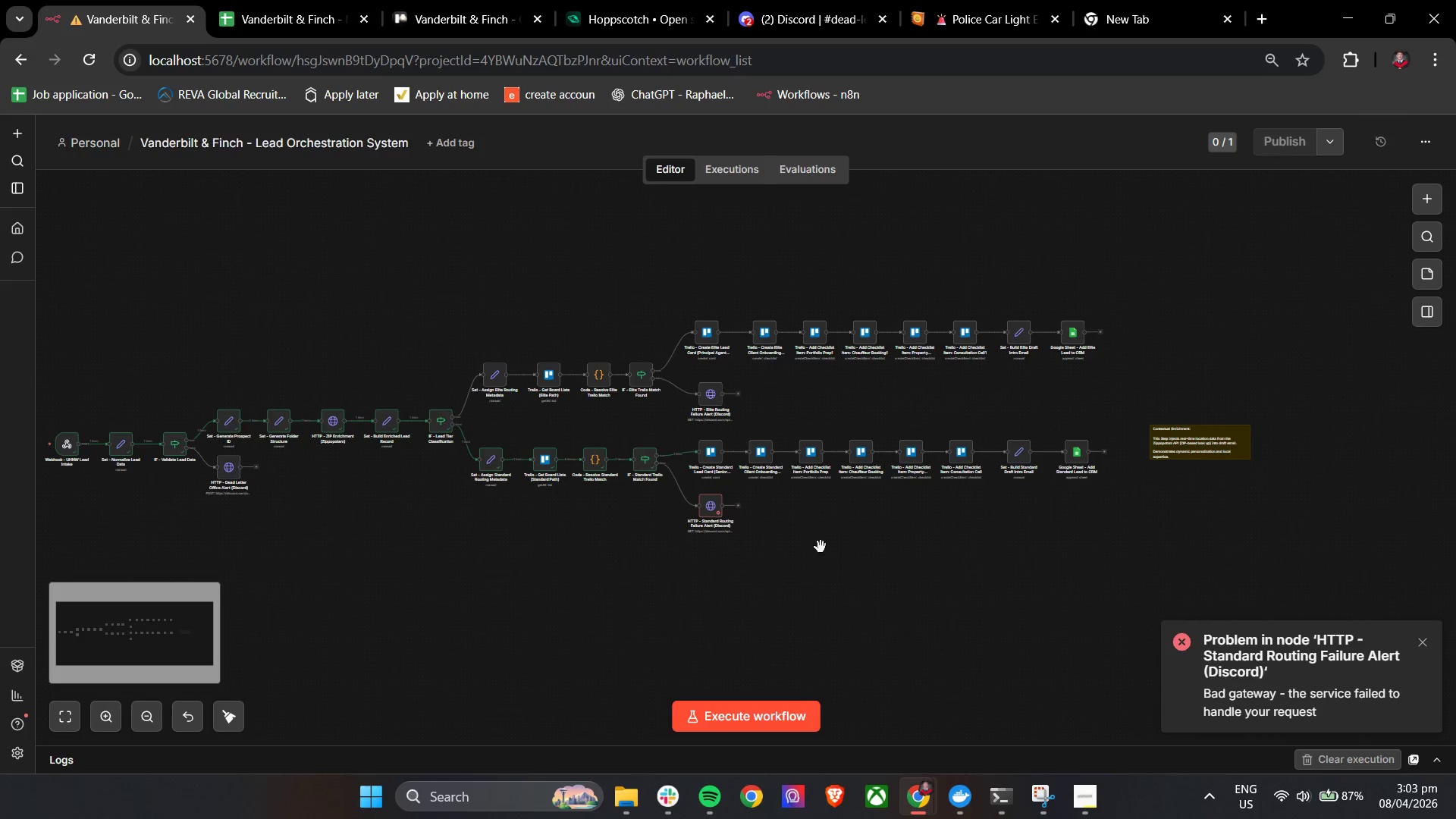 
hold_key(key=ControlLeft, duration=1.26)
 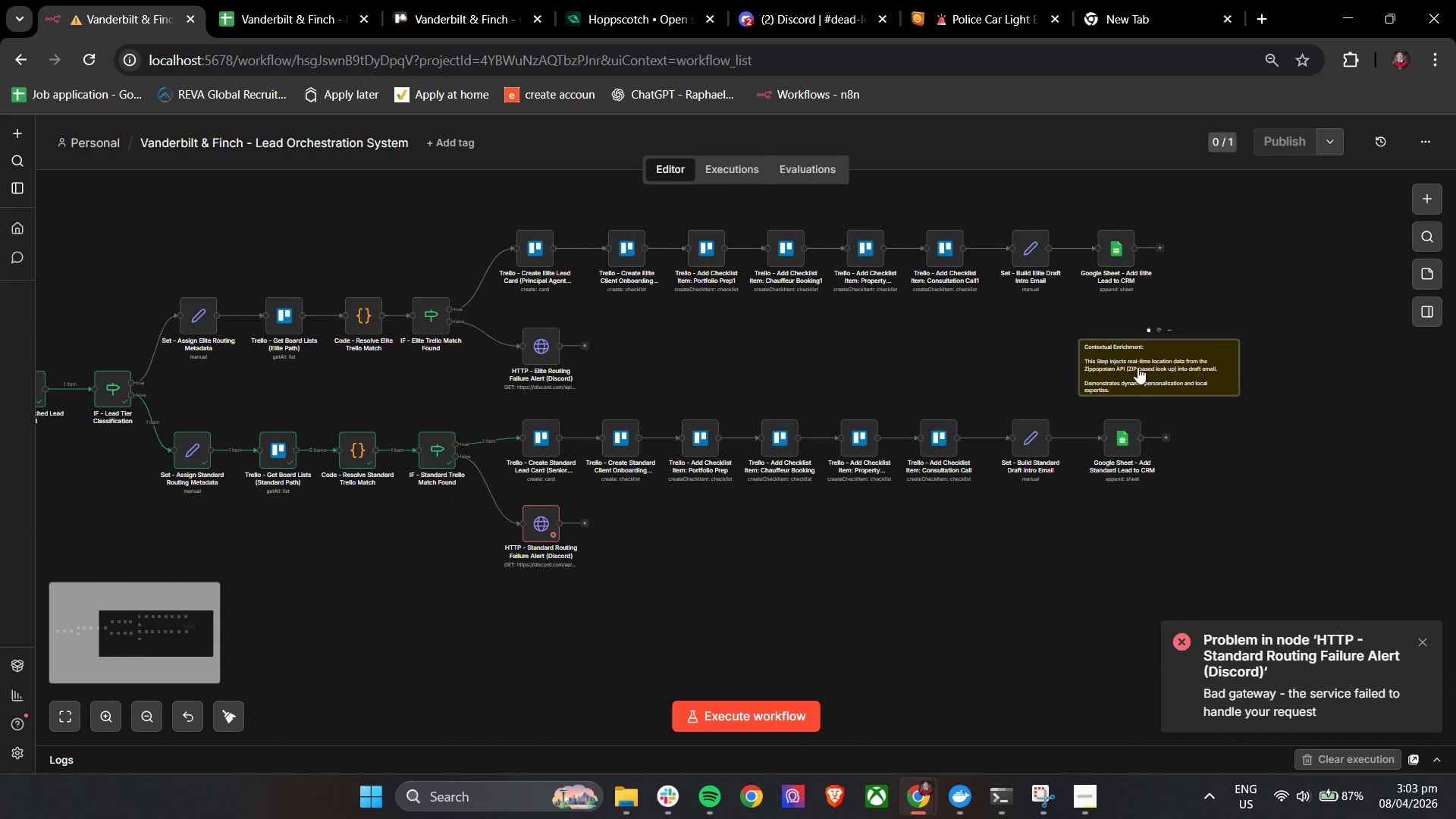 
hold_key(key=ControlLeft, duration=2.0)
 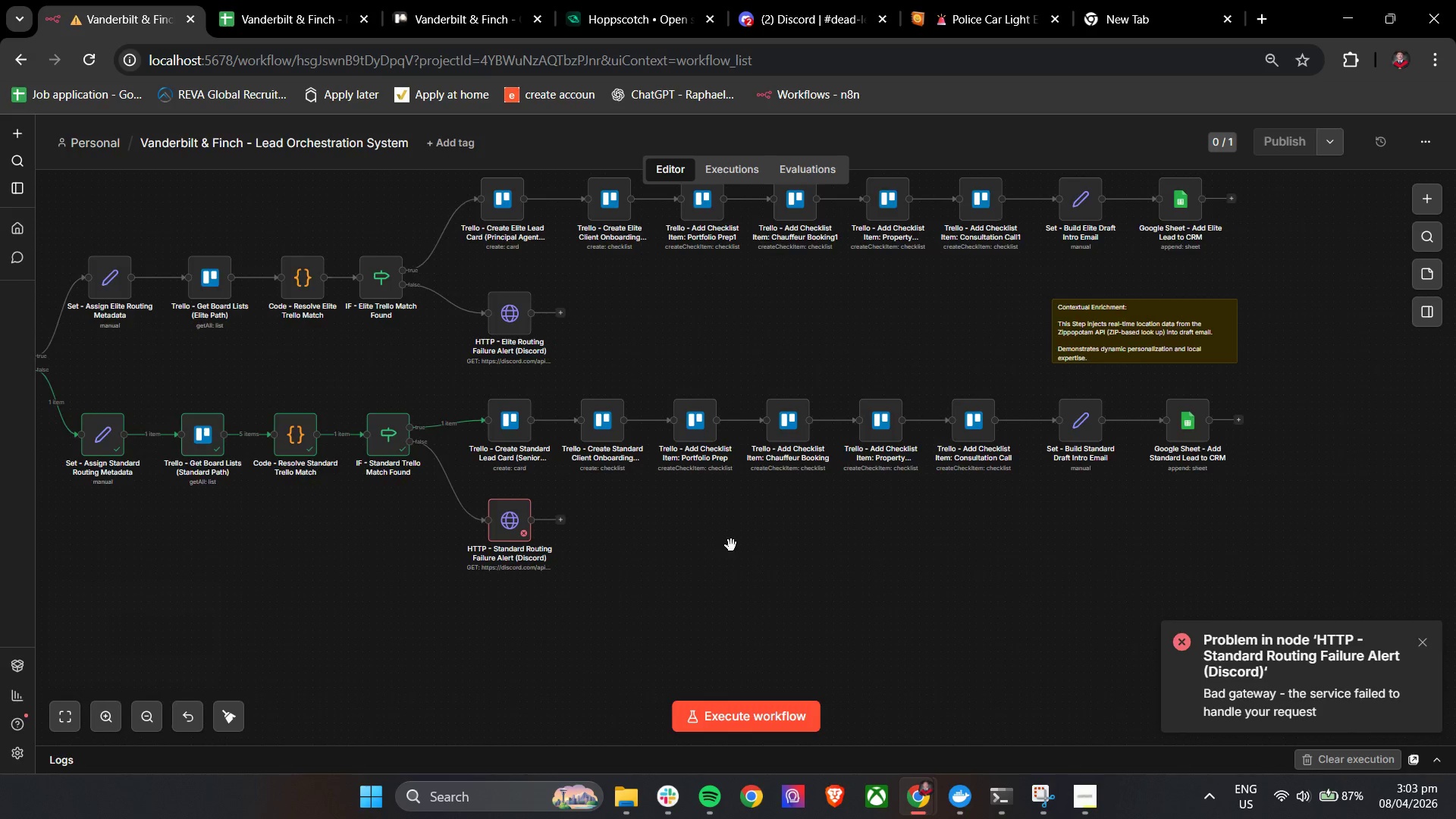 
scroll: coordinate [1083, 418], scroll_direction: up, amount: 3.0
 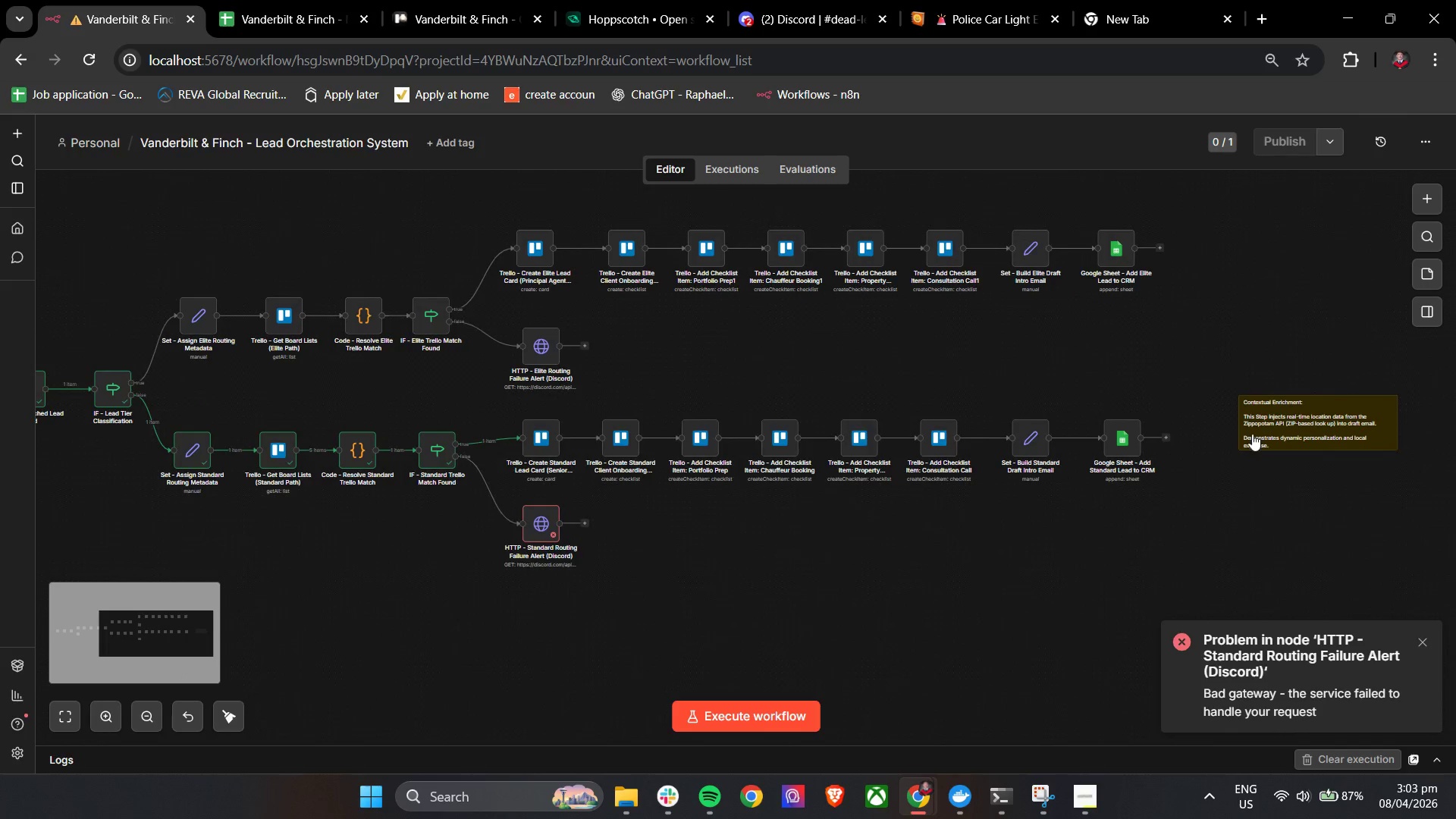 
left_click_drag(start_coordinate=[1307, 429], to_coordinate=[1076, 370])
 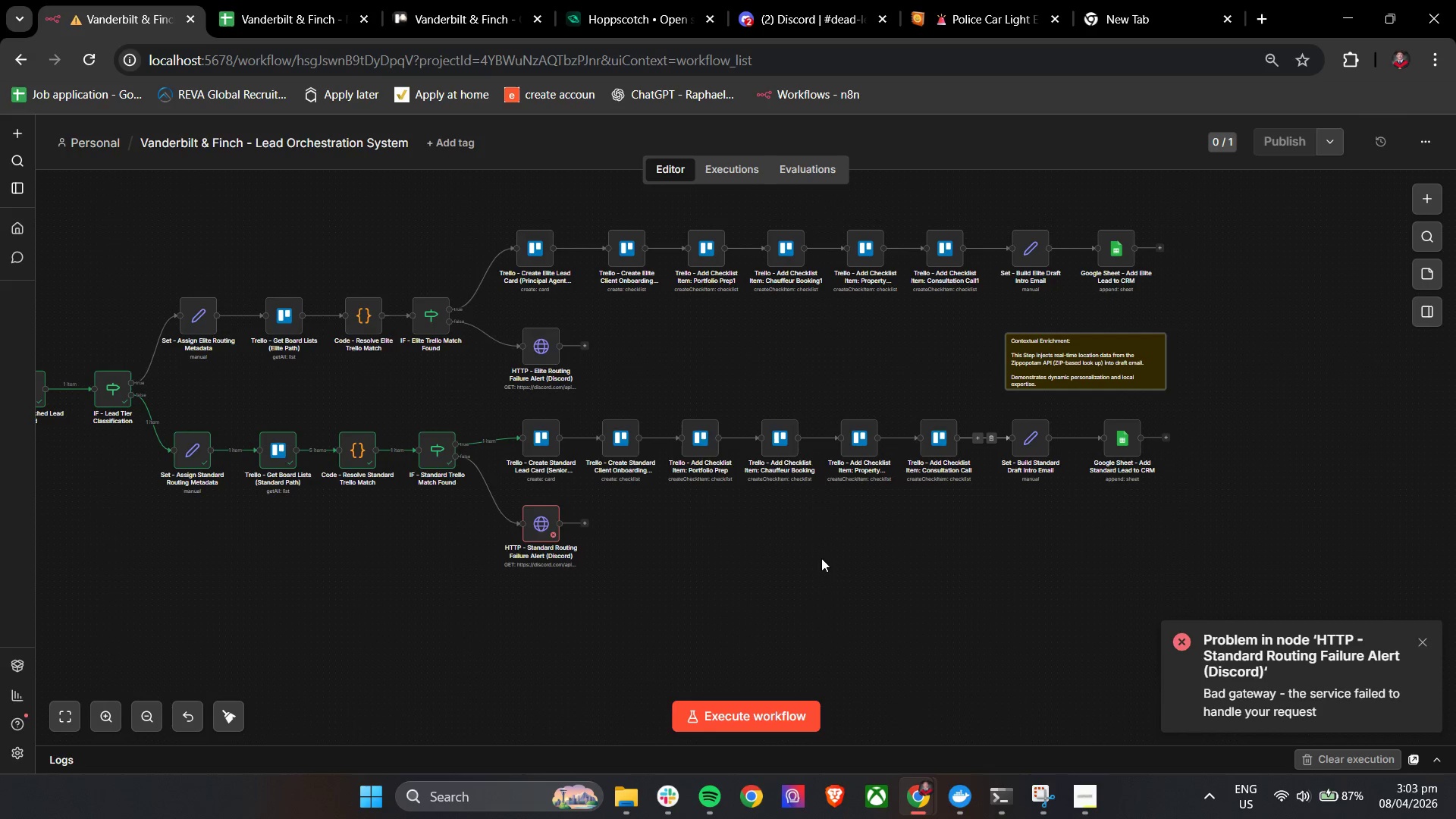 
left_click([818, 560])
 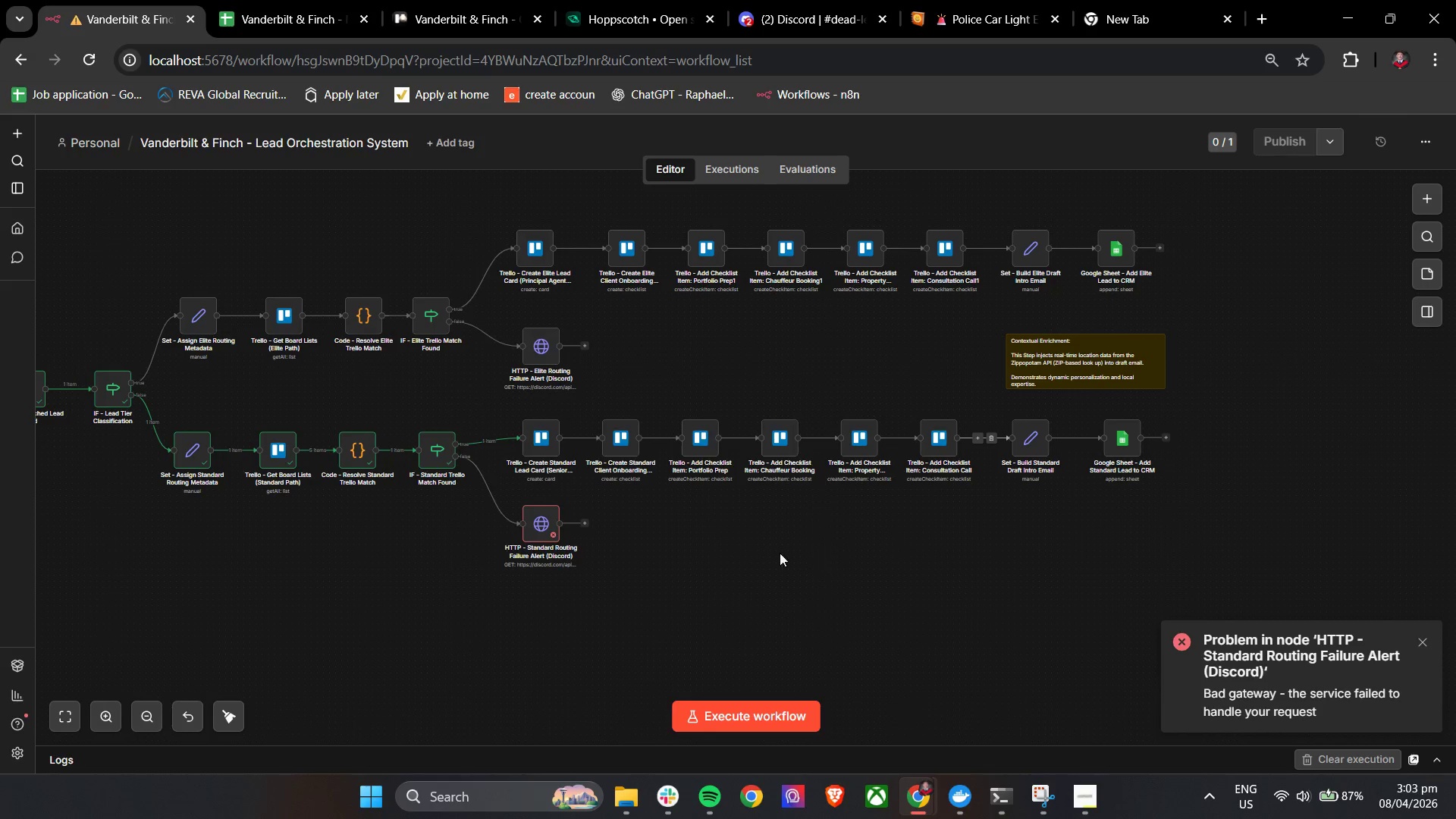 
hold_key(key=ControlLeft, duration=1.52)
left_click_drag(start_coordinate=[728, 549], to_coordinate=[1015, 691])
 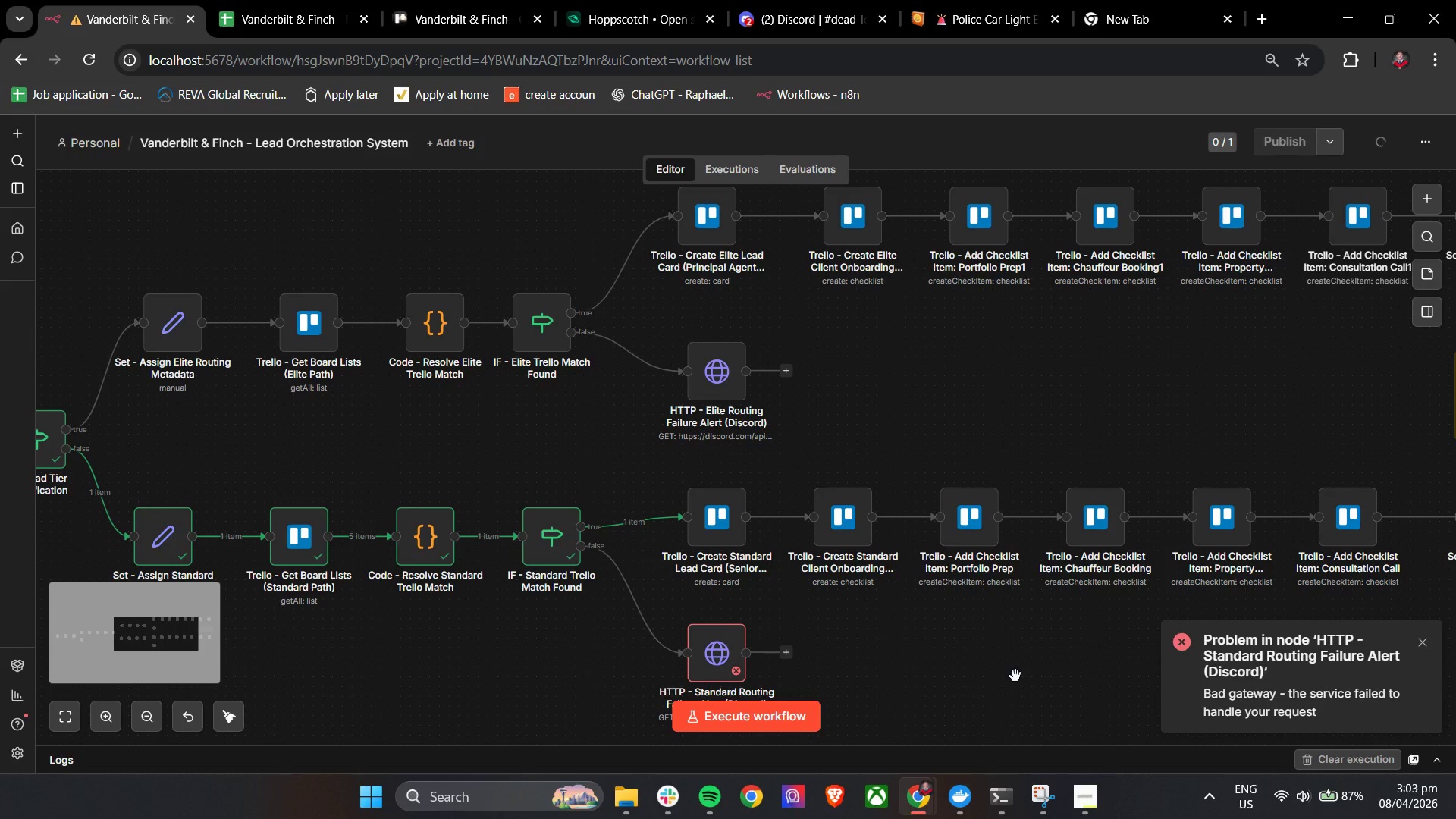 
scroll: coordinate [731, 545], scroll_direction: up, amount: 3.0
 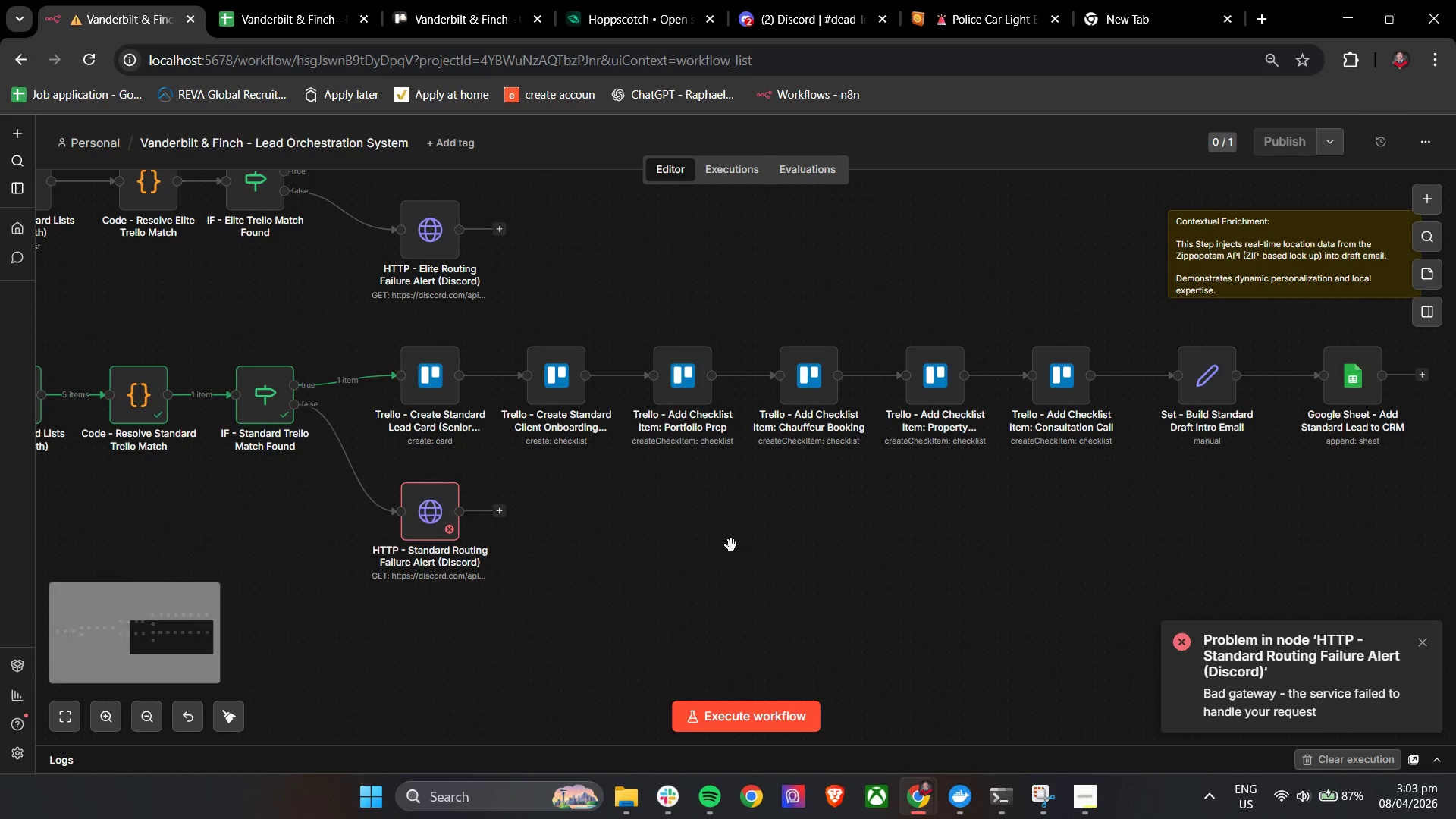 
hold_key(key=ControlLeft, duration=1.5)
left_click_drag(start_coordinate=[1015, 676], to_coordinate=[1052, 676])
 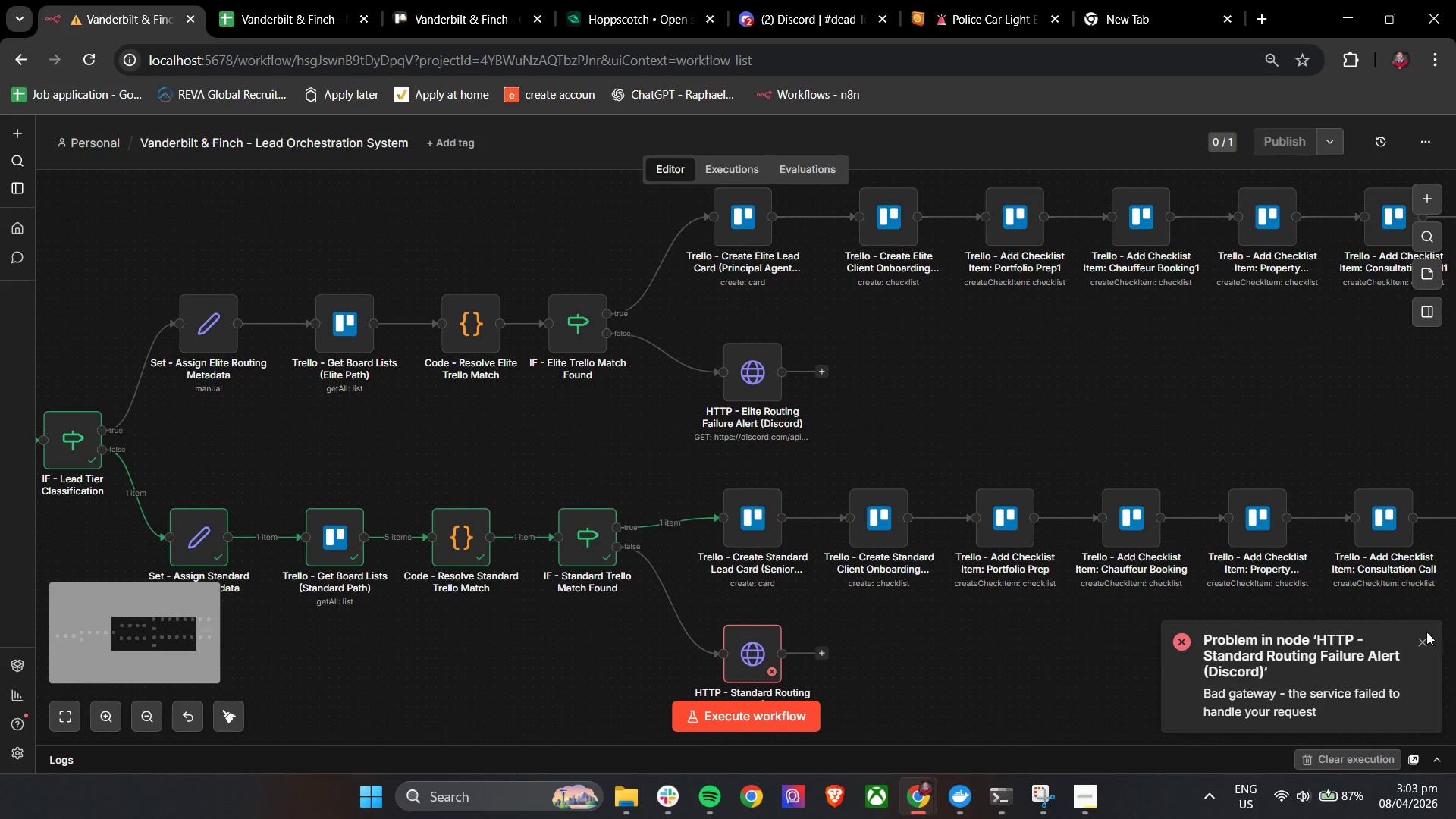 
key(Control+ControlLeft)
 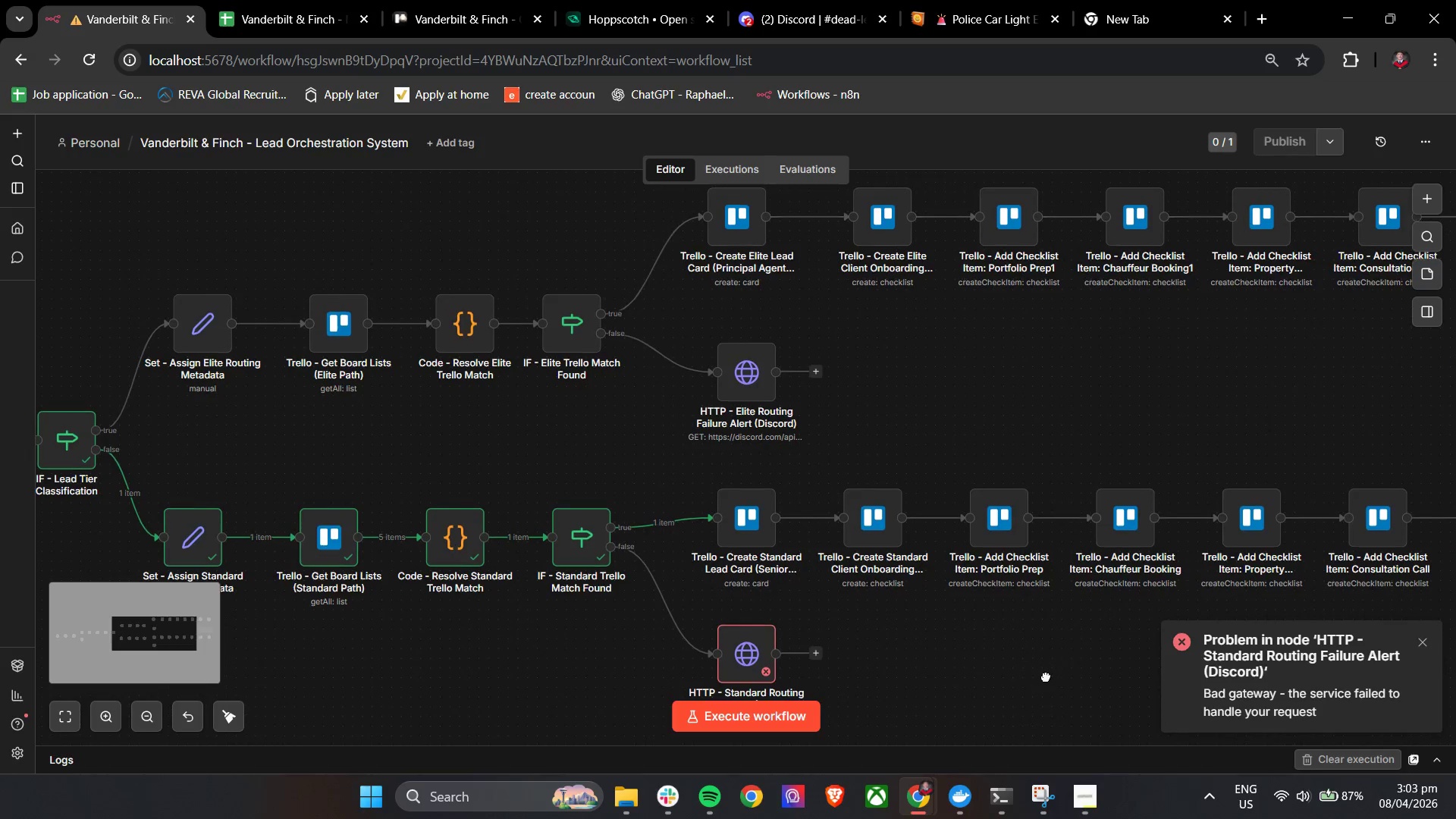 
key(Control+ControlLeft)
 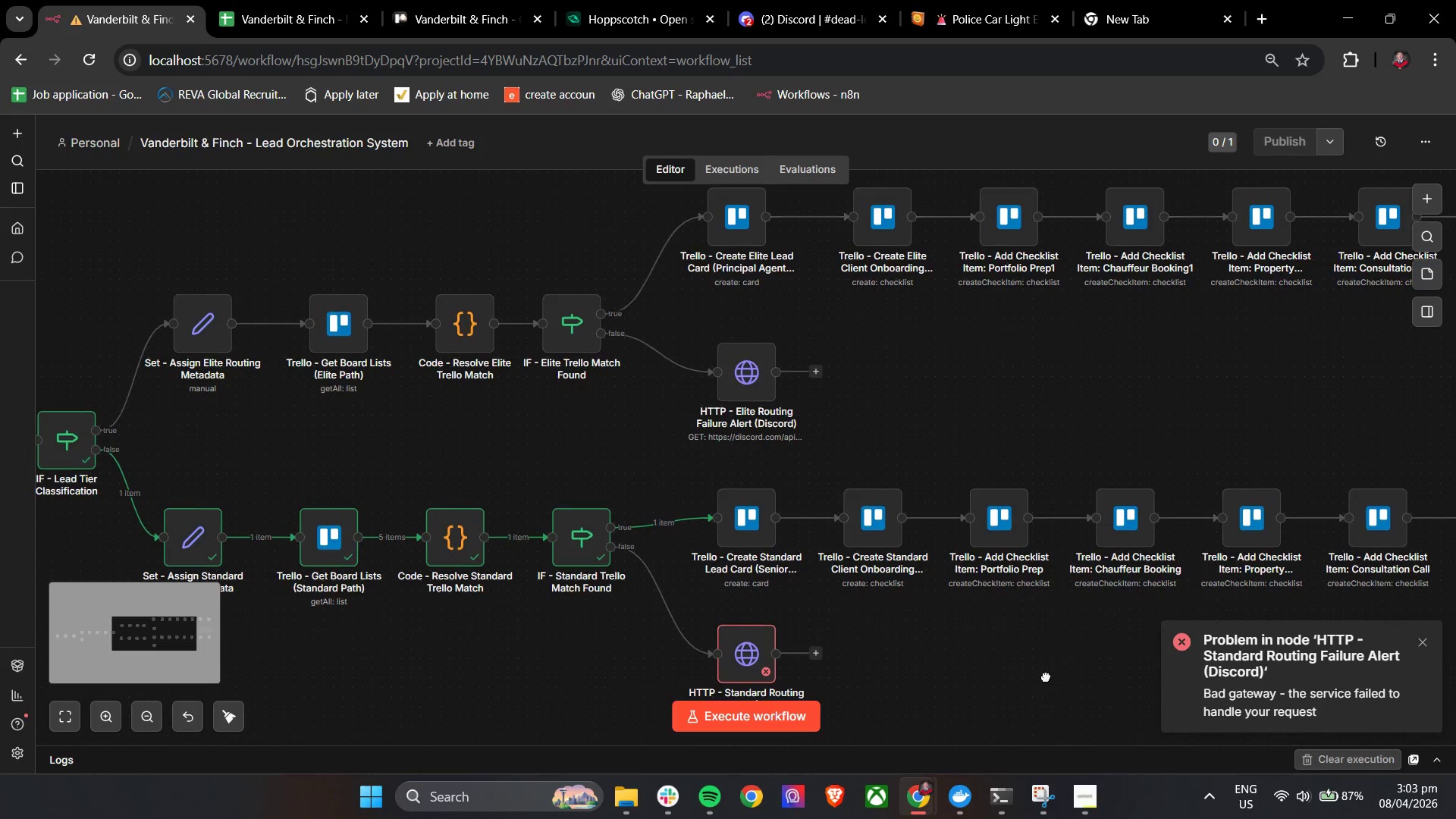 
key(Control+ControlLeft)
 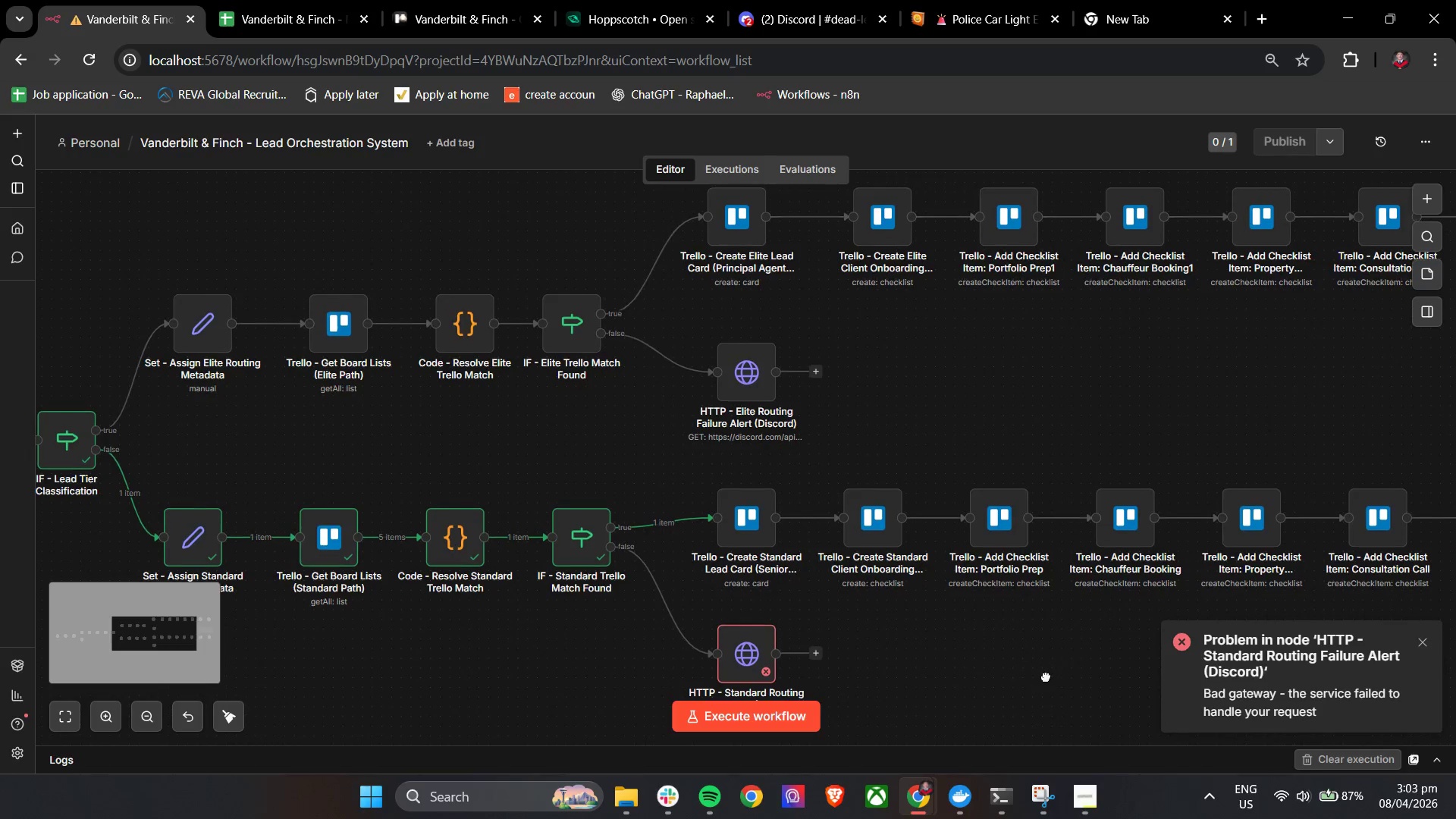 
key(Control+ControlLeft)
 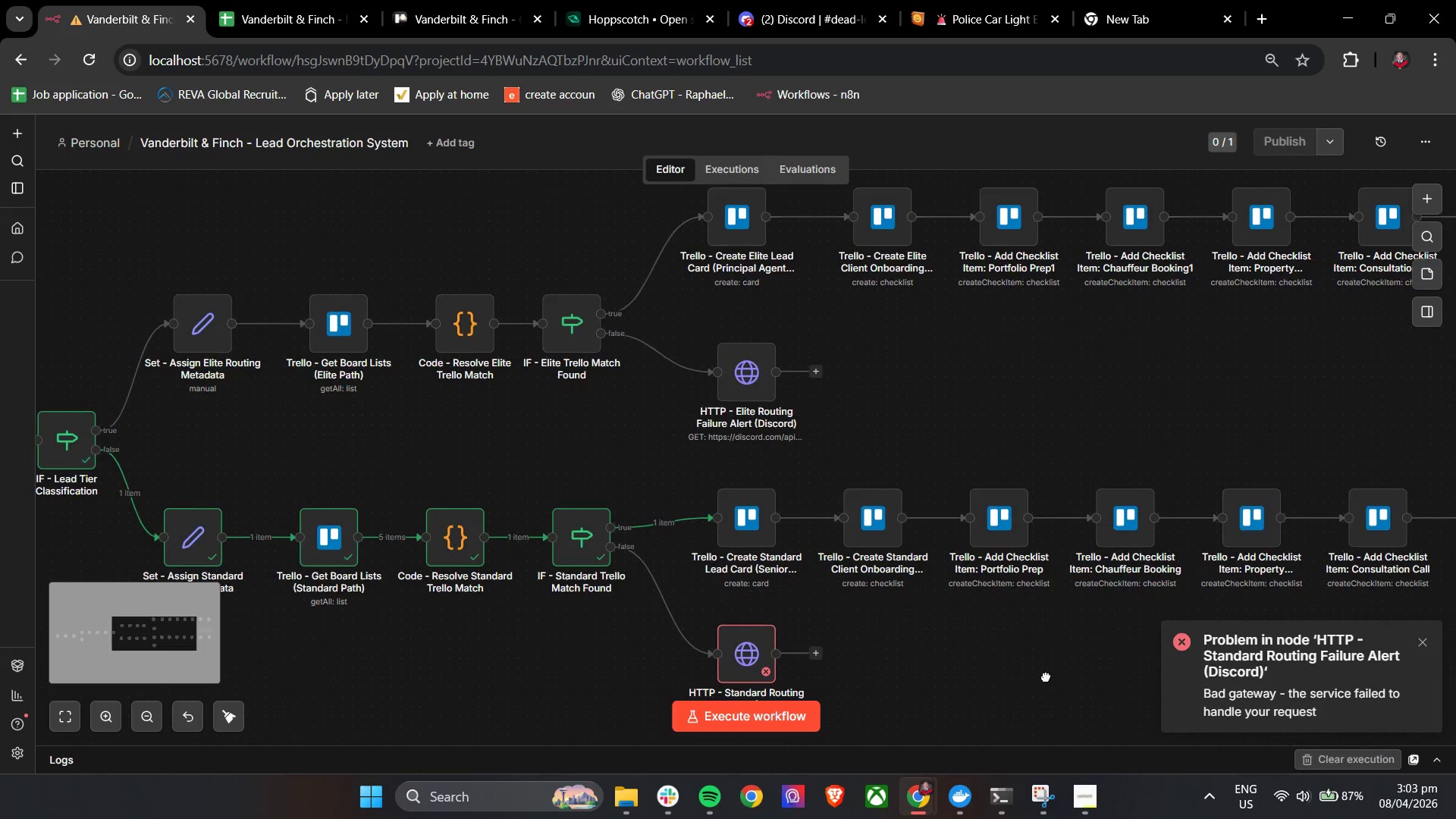 
key(Control+ControlLeft)
 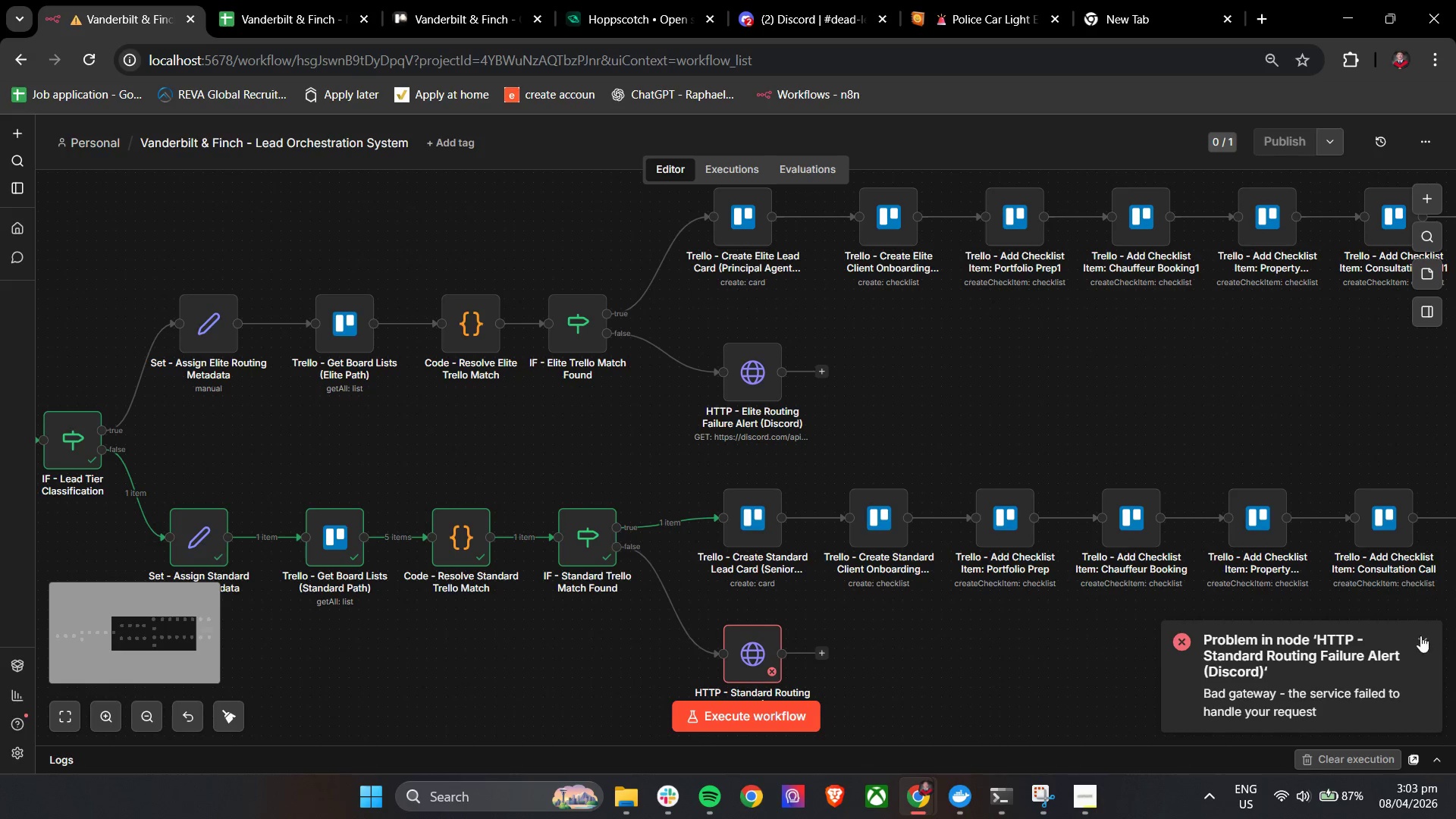 
left_click([1421, 636])
 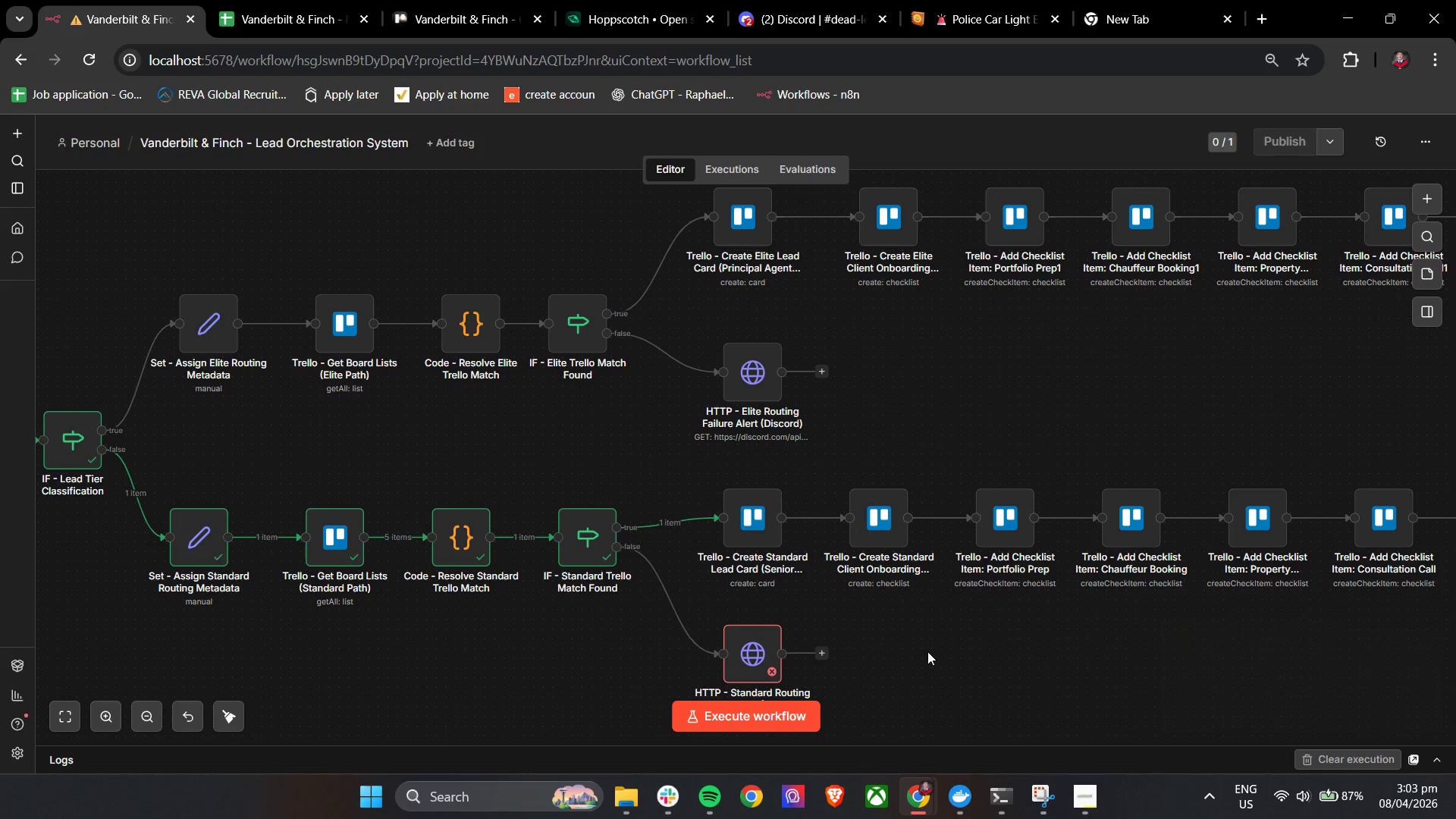 
left_click_drag(start_coordinate=[927, 651], to_coordinate=[956, 664])
 